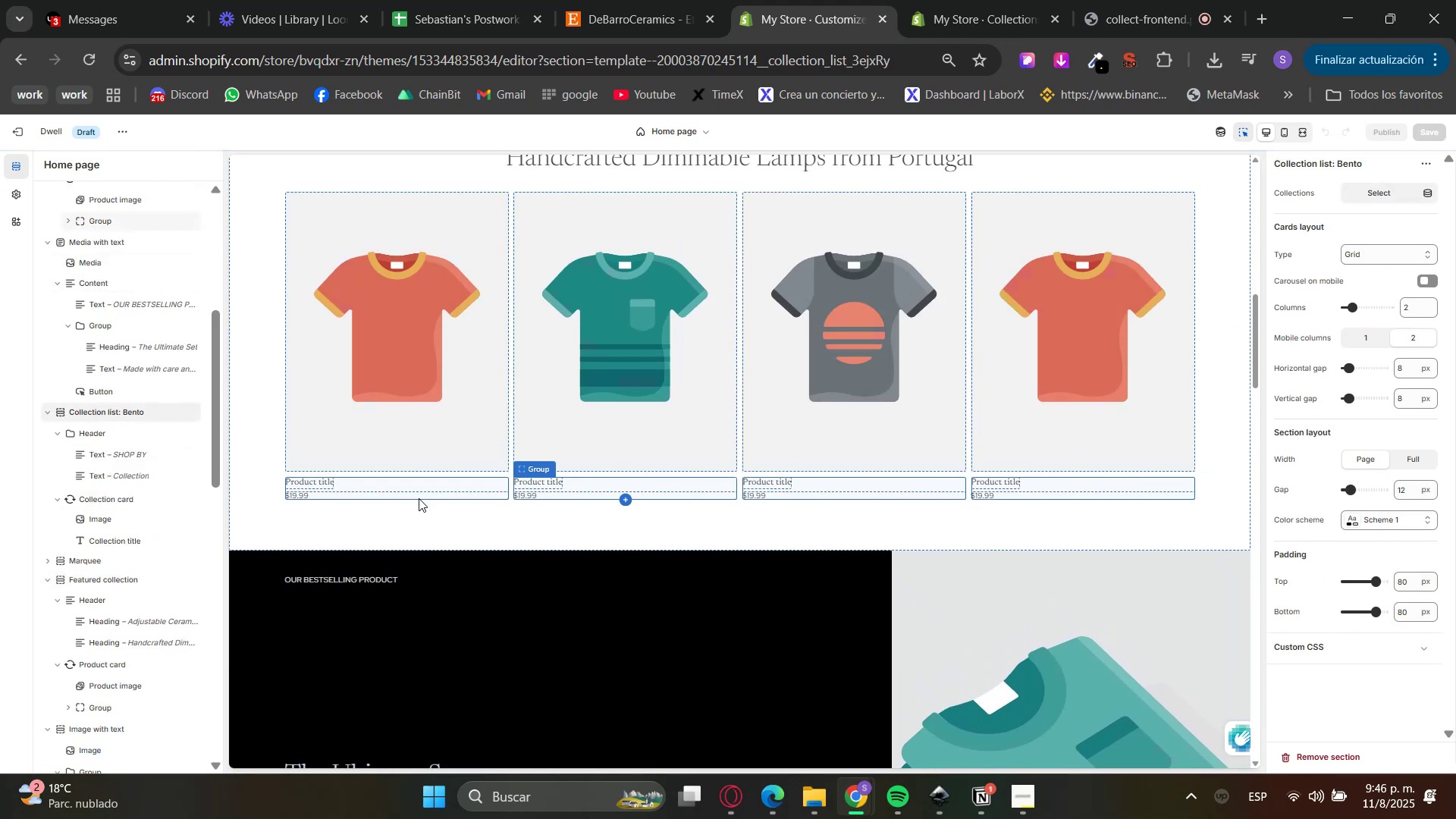 
left_click([409, 529])
 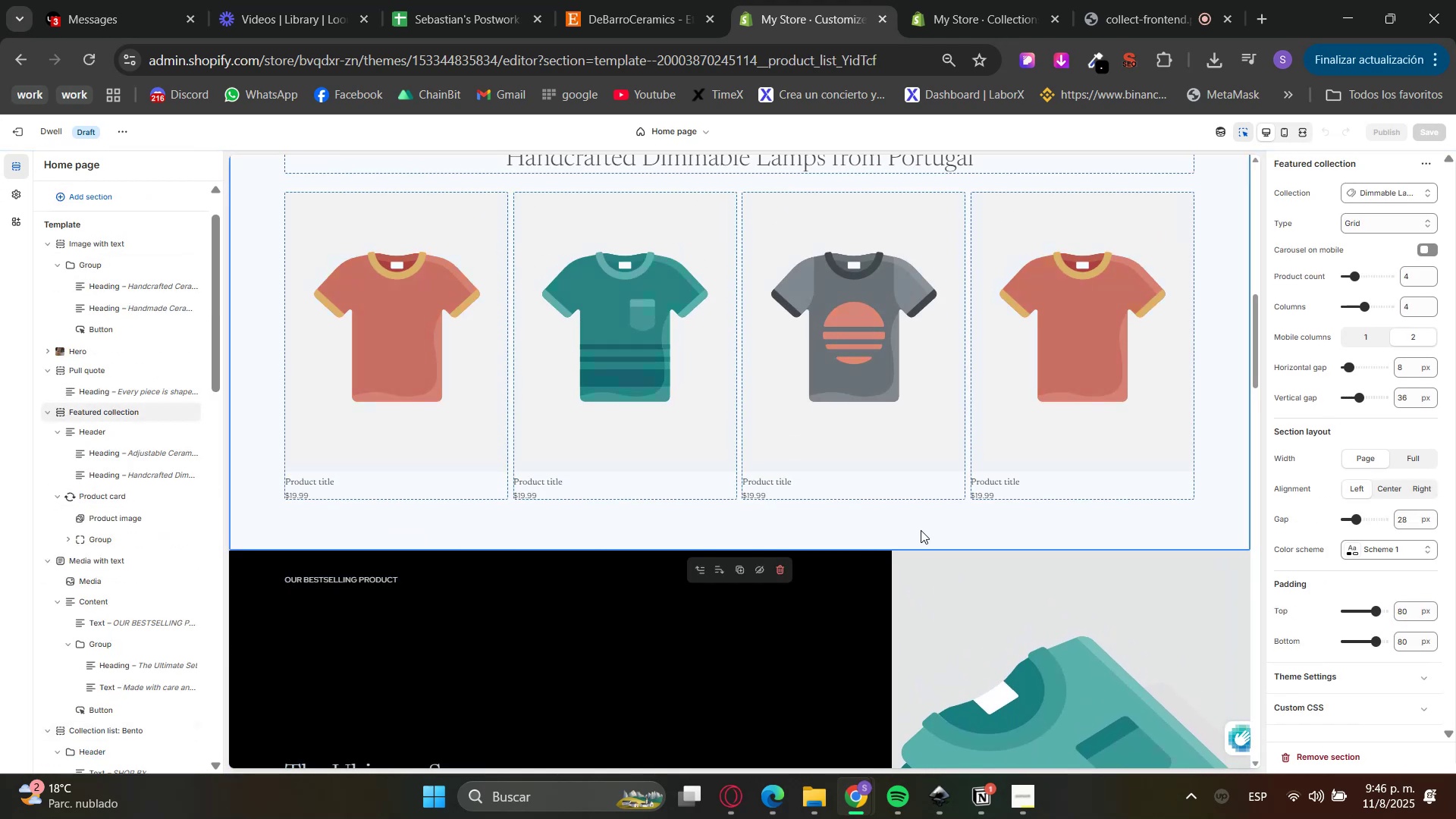 
scroll: coordinate [940, 651], scroll_direction: up, amount: 8.0
 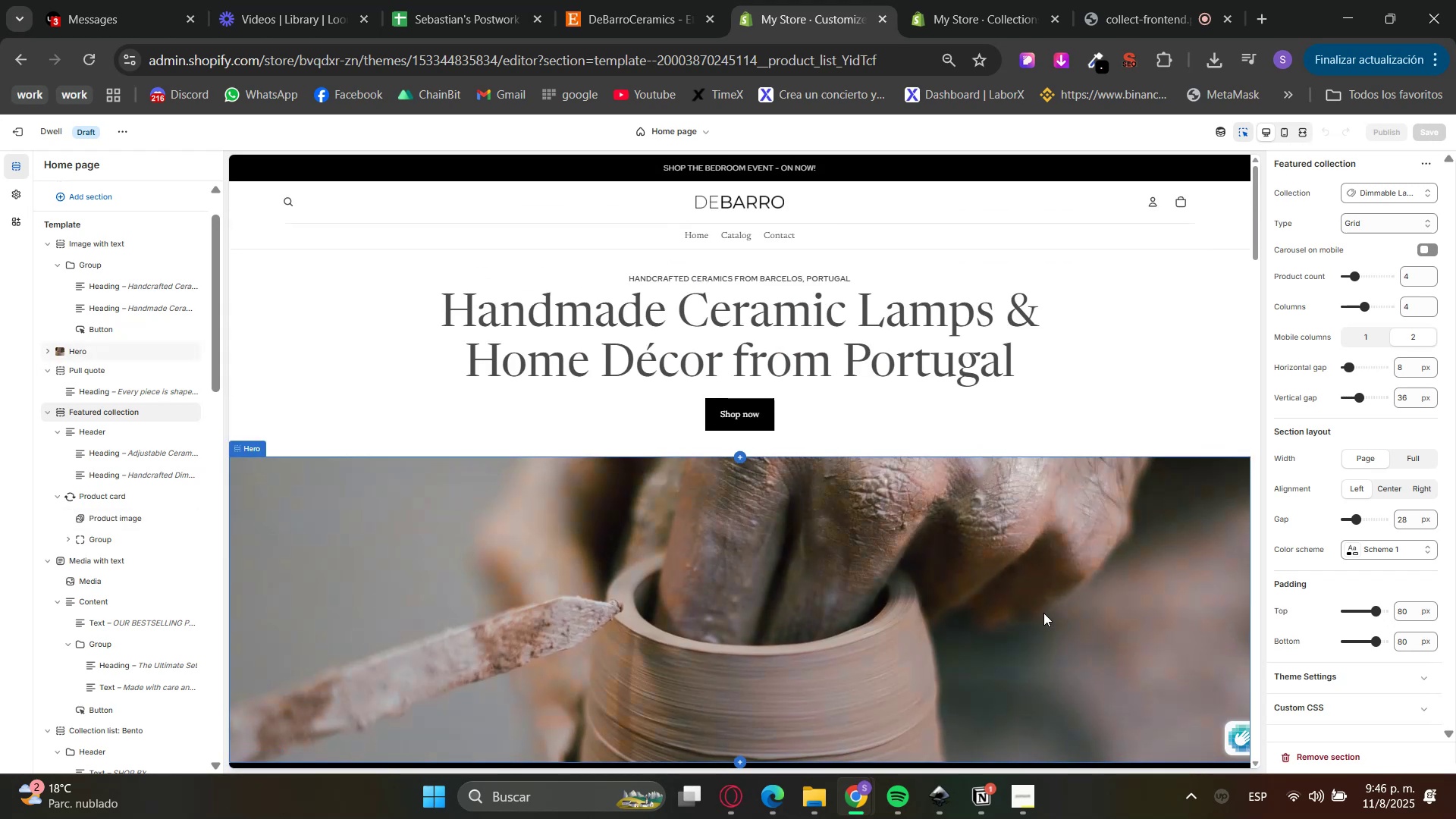 
scroll: coordinate [931, 542], scroll_direction: down, amount: 31.0
 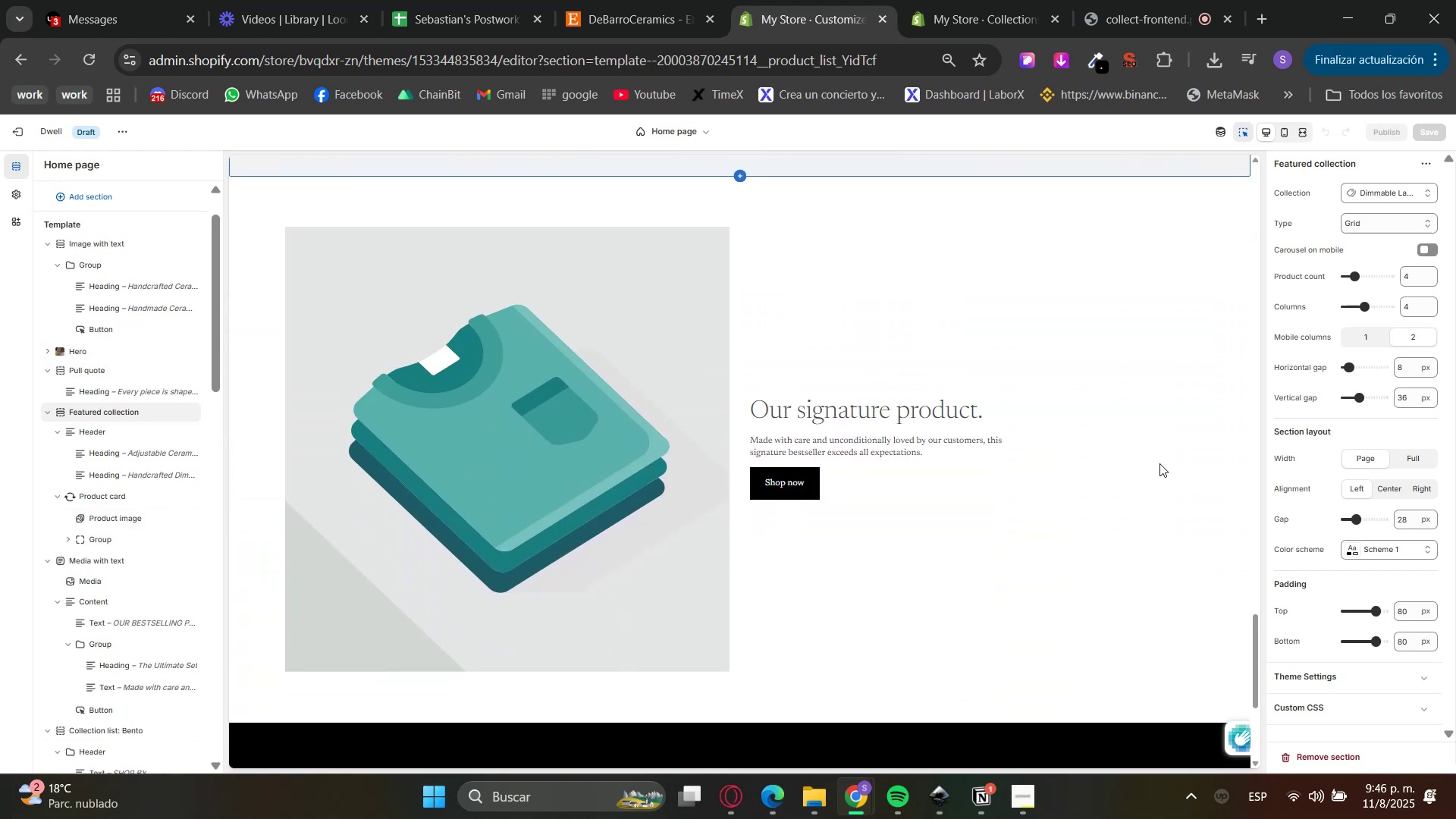 
scroll: coordinate [1166, 563], scroll_direction: up, amount: 9.0
 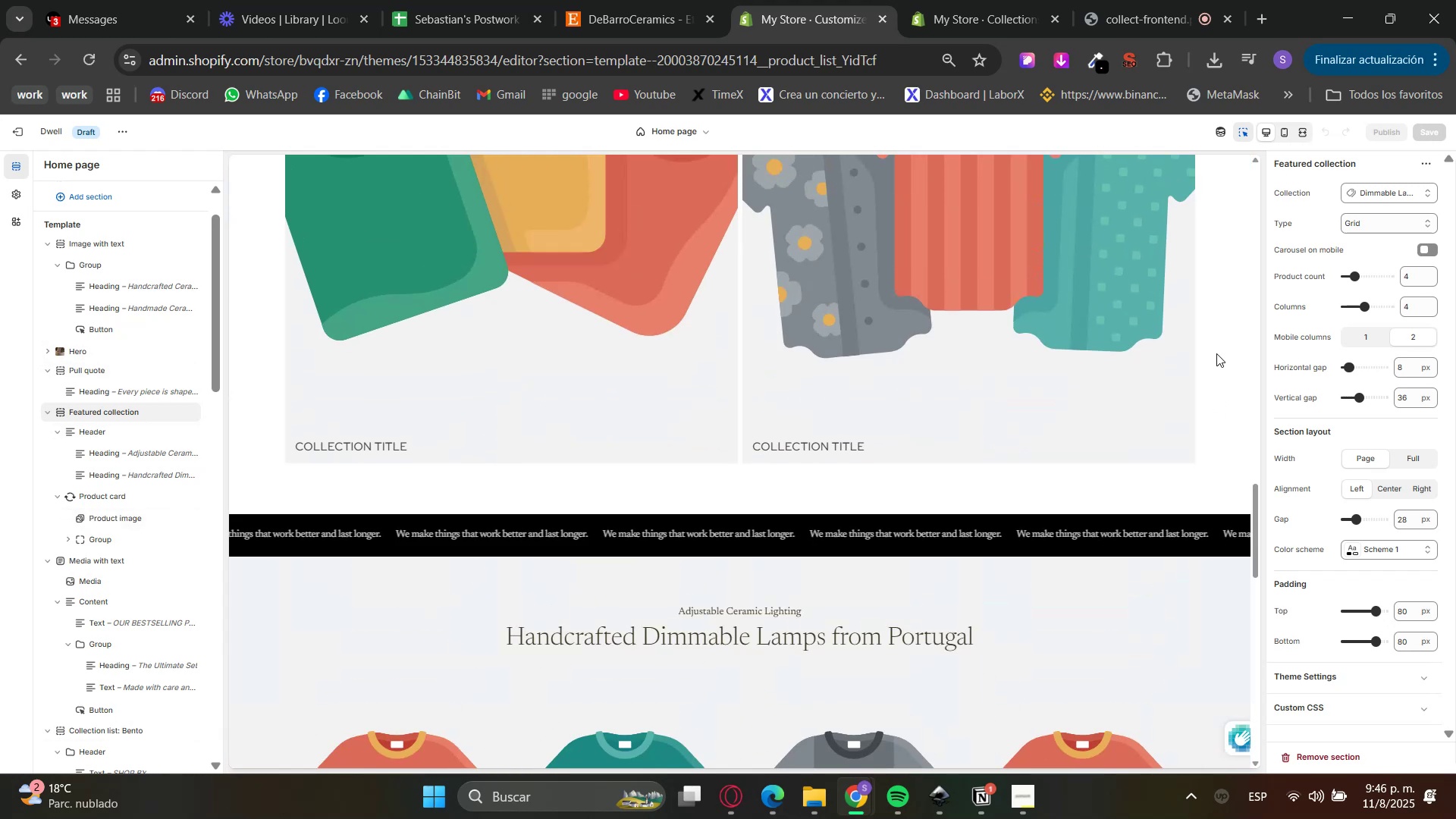 
left_click([1232, 353])
 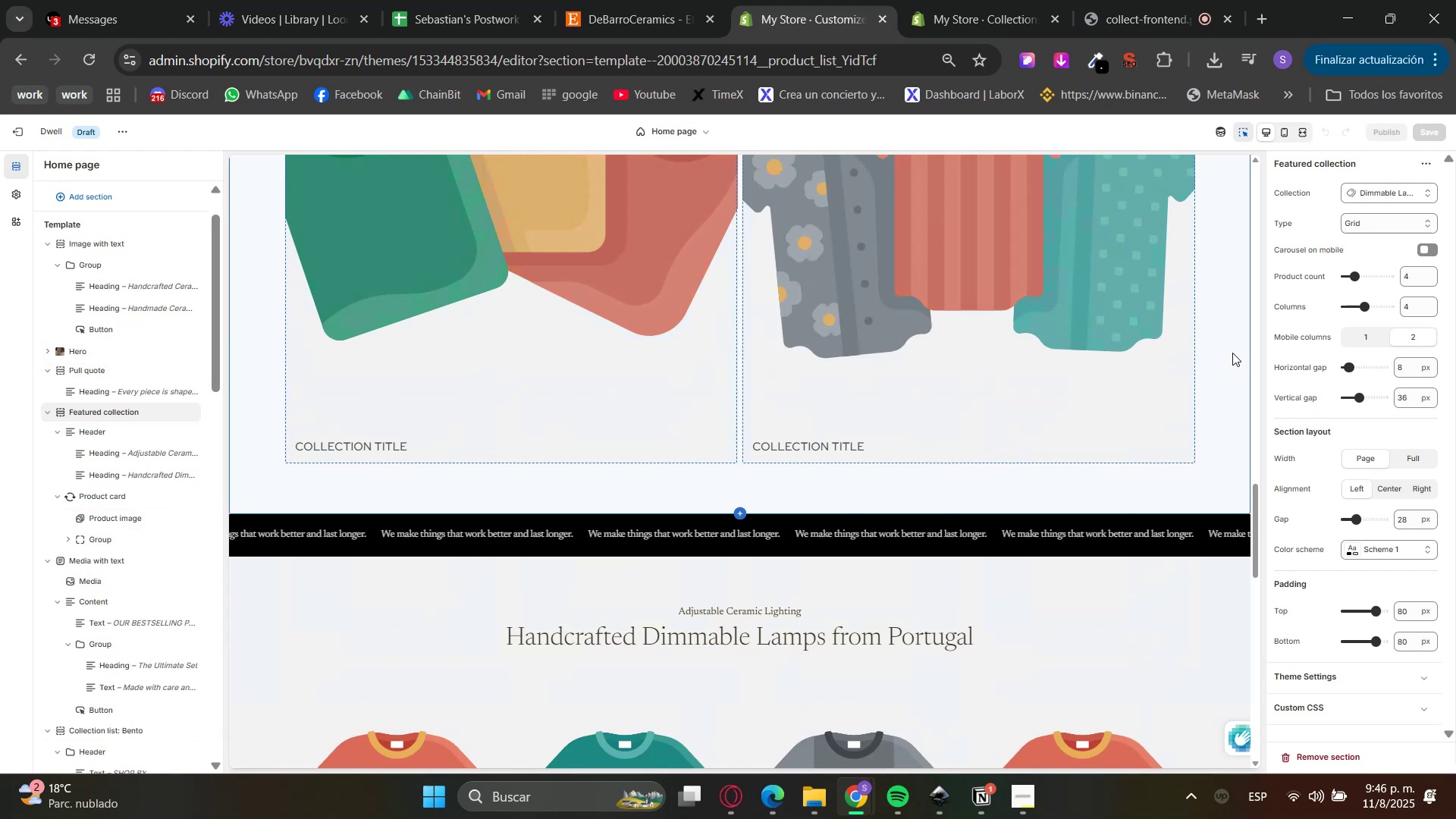 
right_click([1232, 353])
 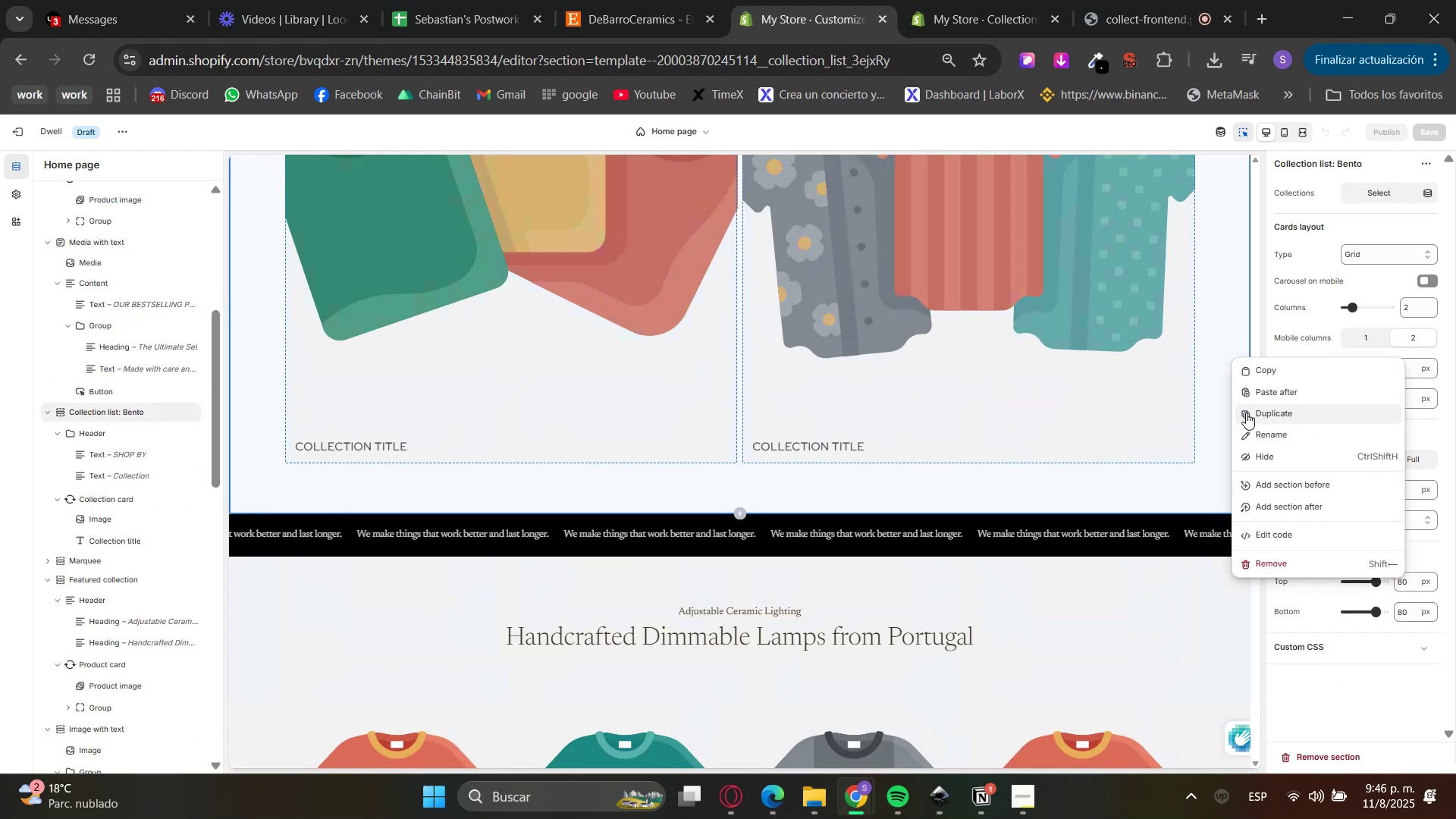 
left_click([1254, 410])
 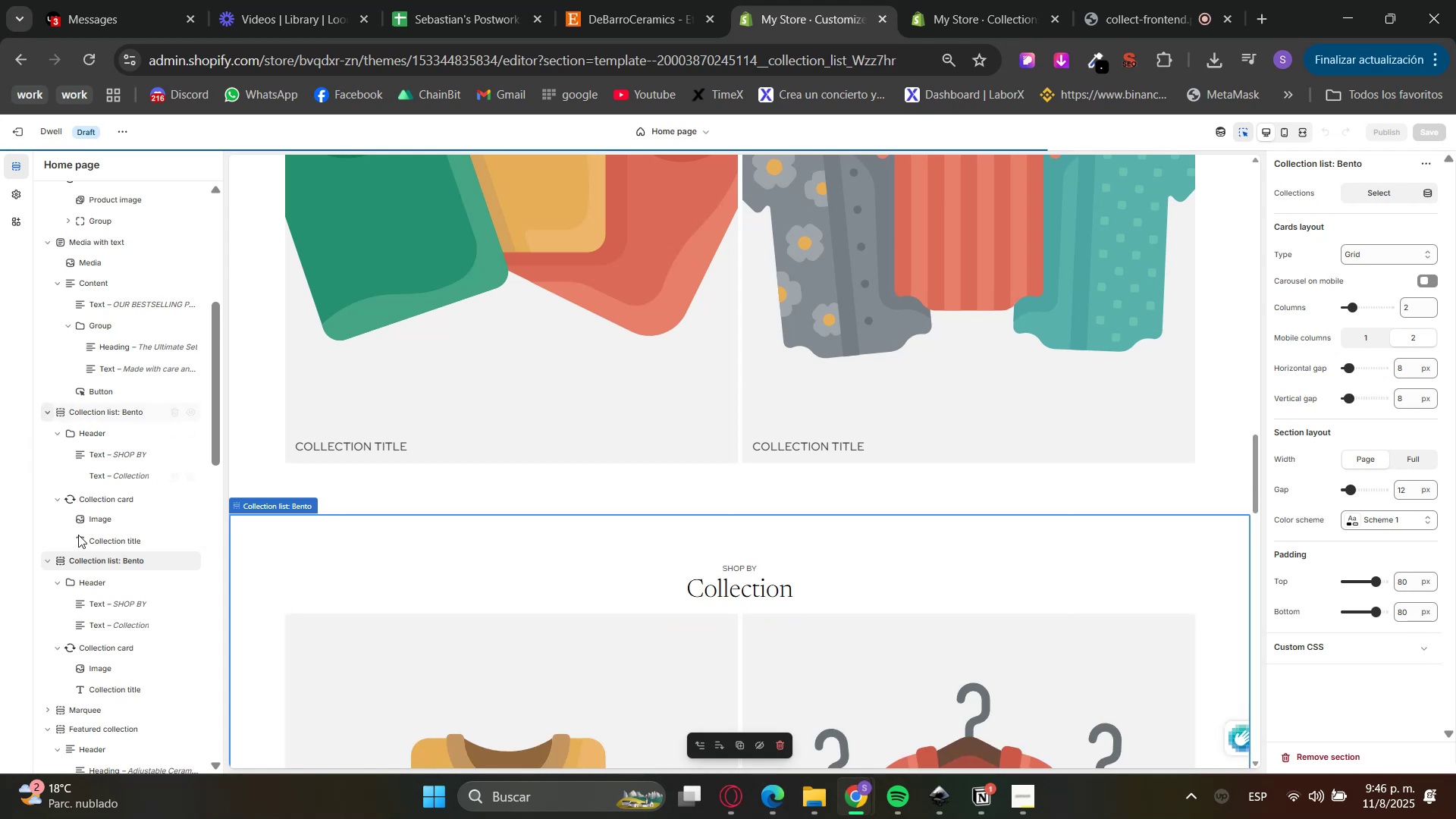 
left_click([46, 565])
 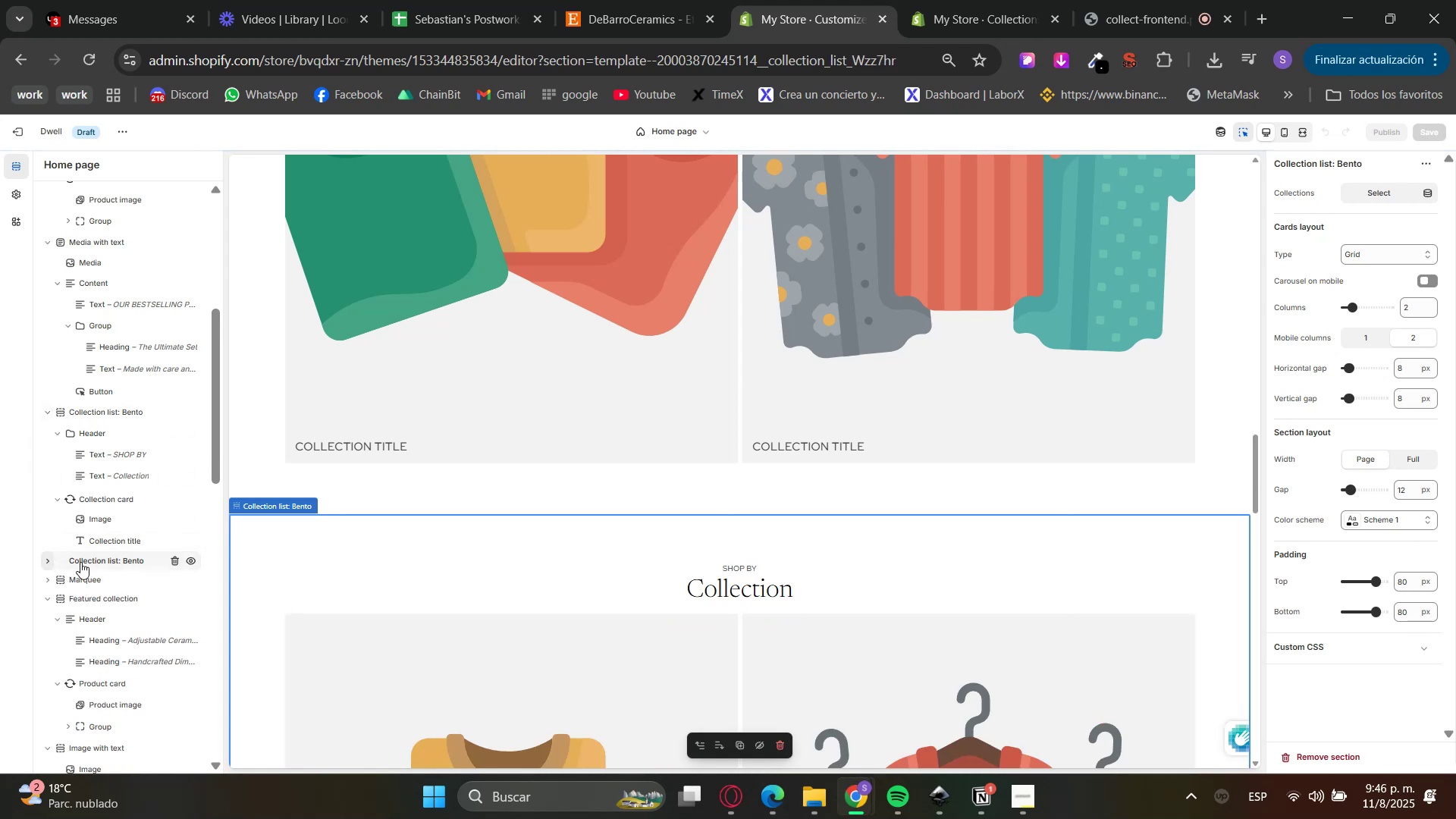 
left_click_drag(start_coordinate=[83, 560], to_coordinate=[102, 566])
 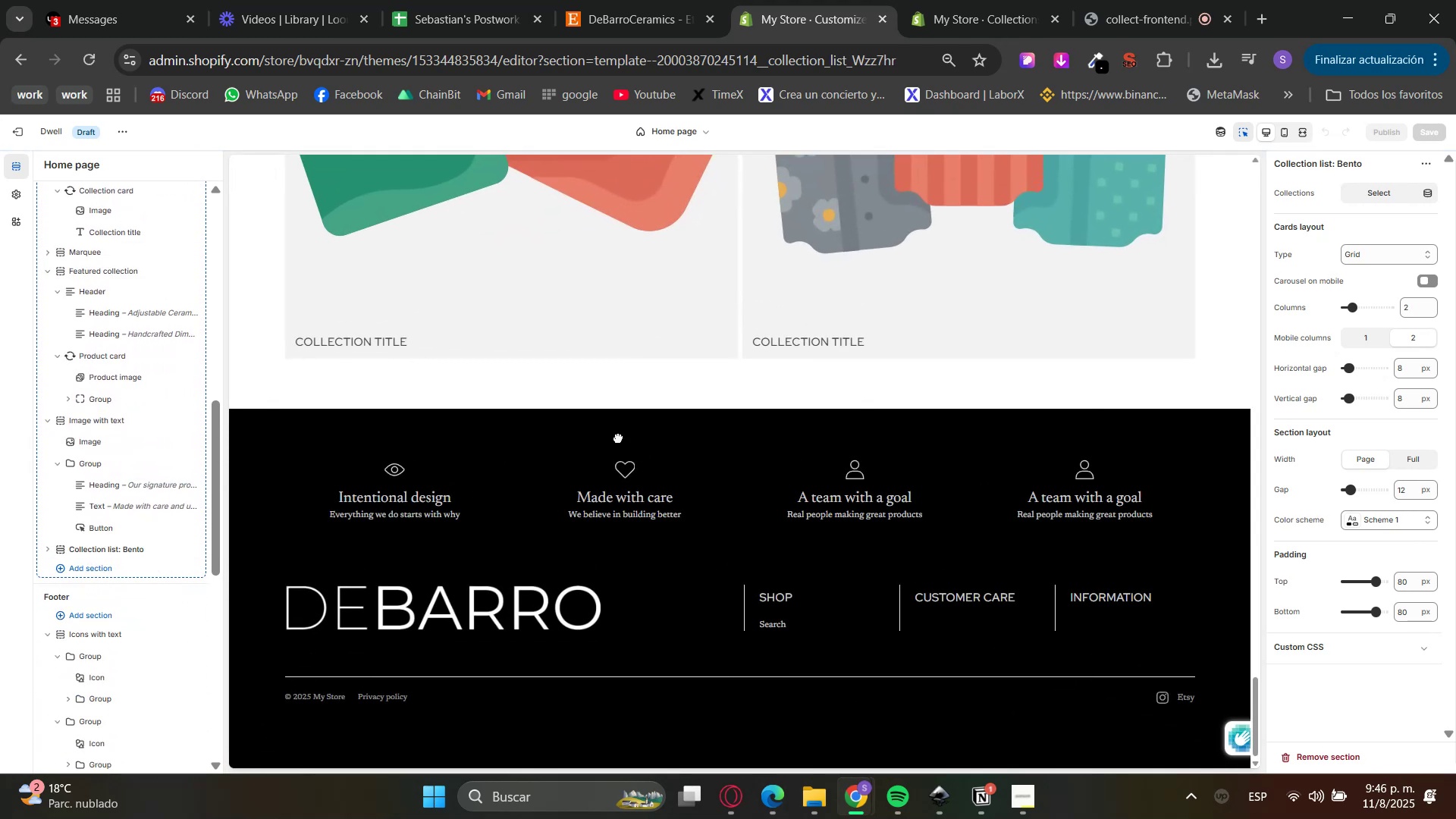 
scroll: coordinate [1010, 571], scroll_direction: up, amount: 4.0
 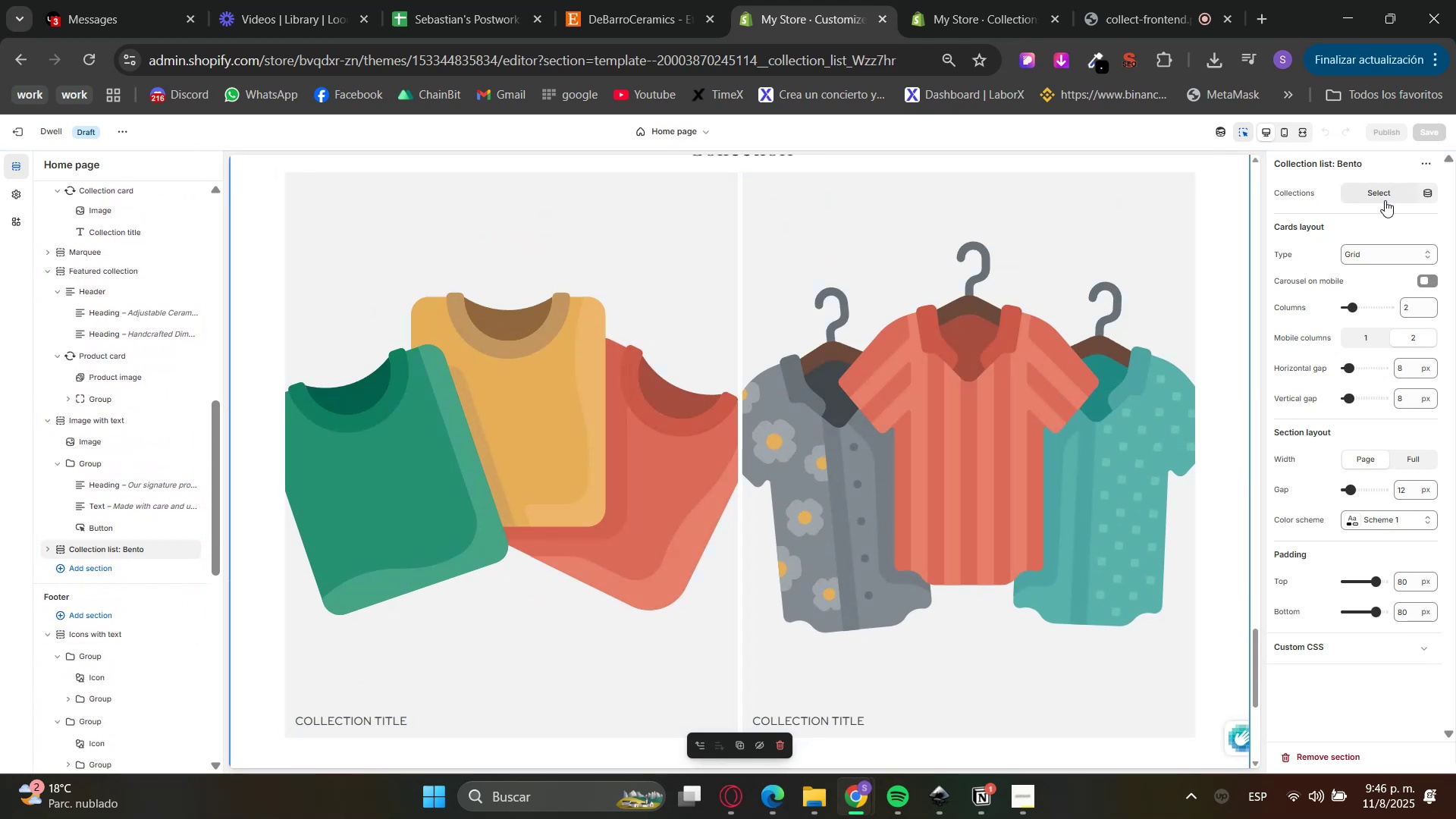 
left_click([1379, 192])
 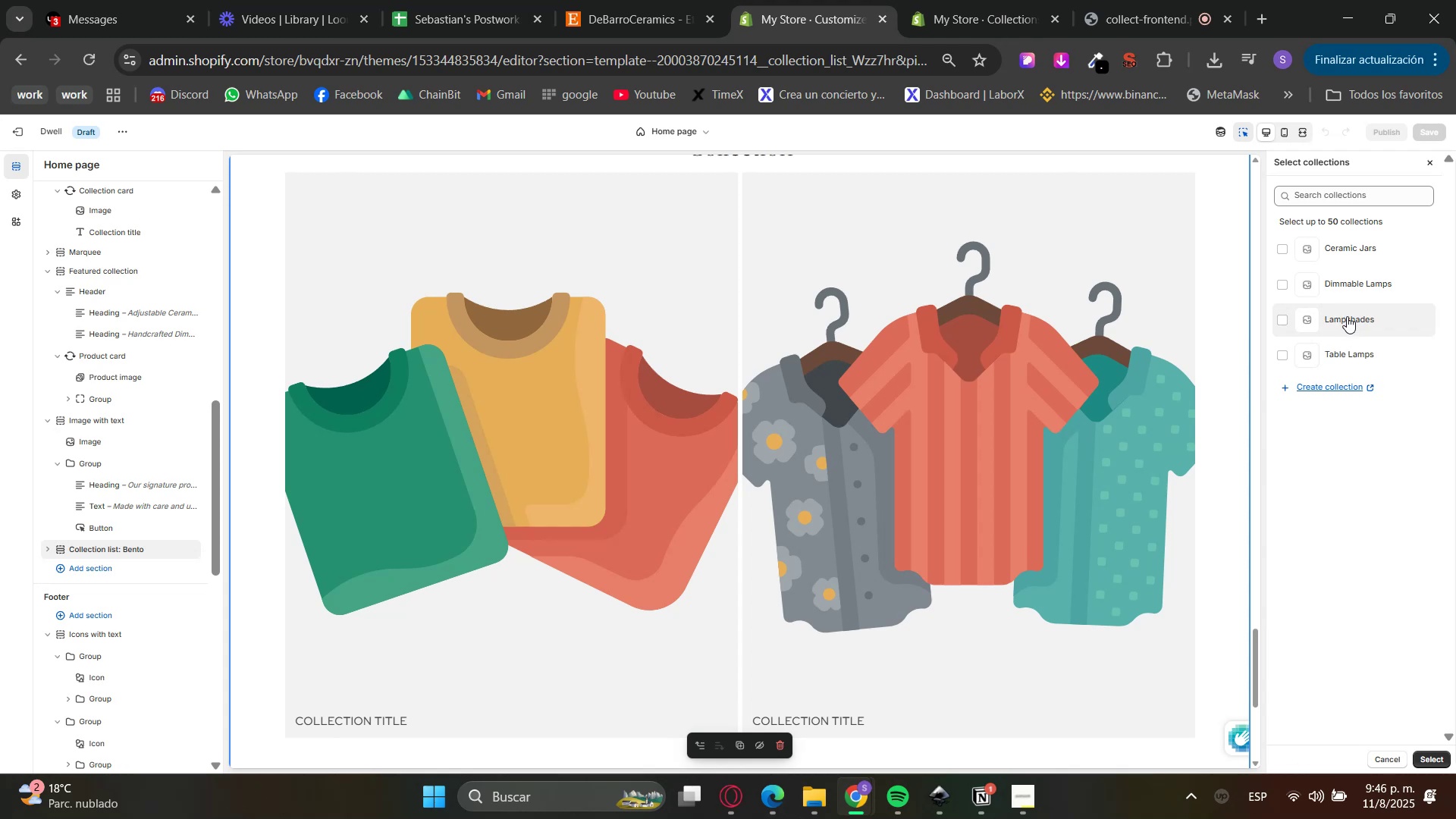 
double_click([1351, 281])
 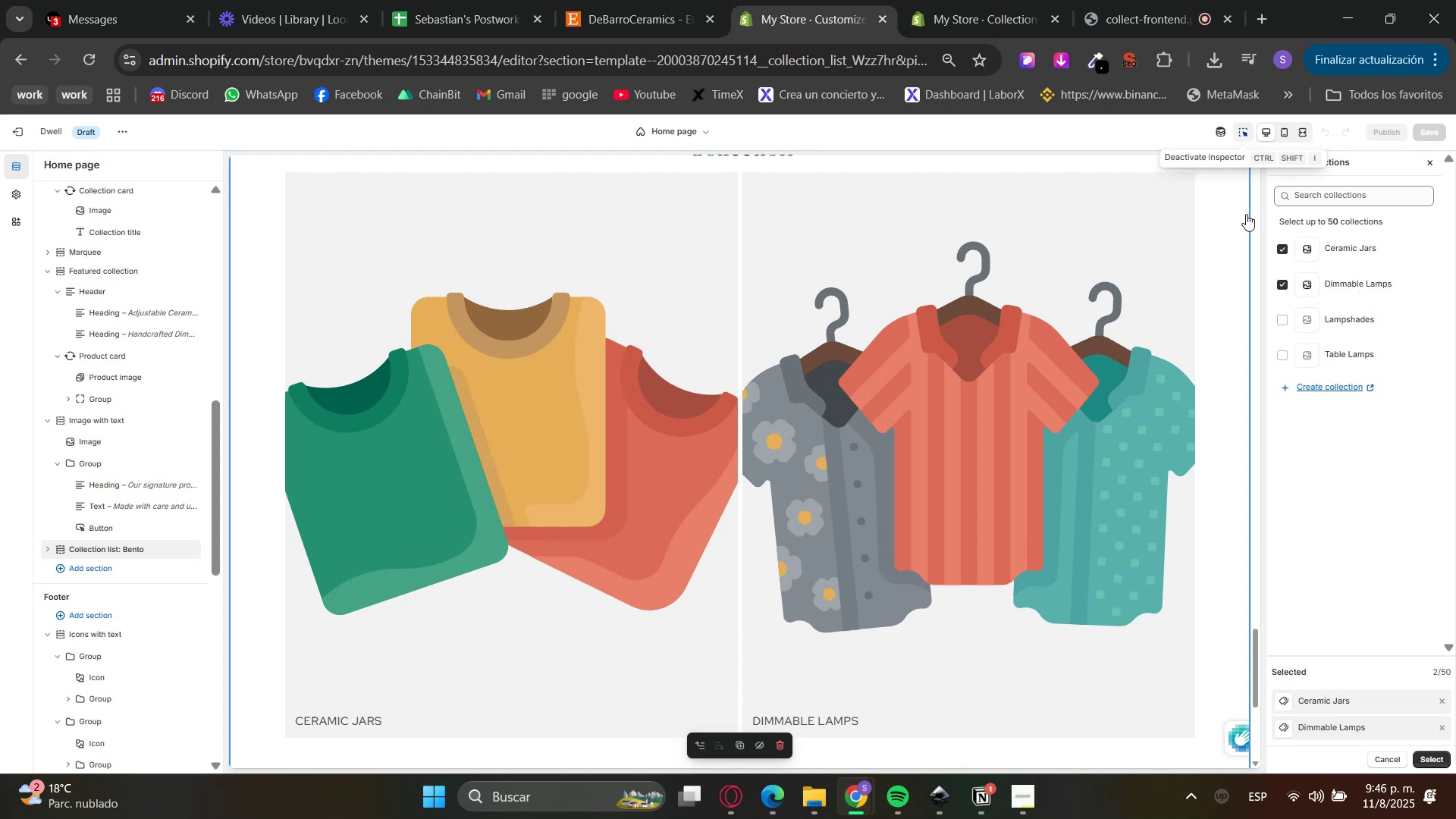 
scroll: coordinate [1078, 589], scroll_direction: up, amount: 26.0
 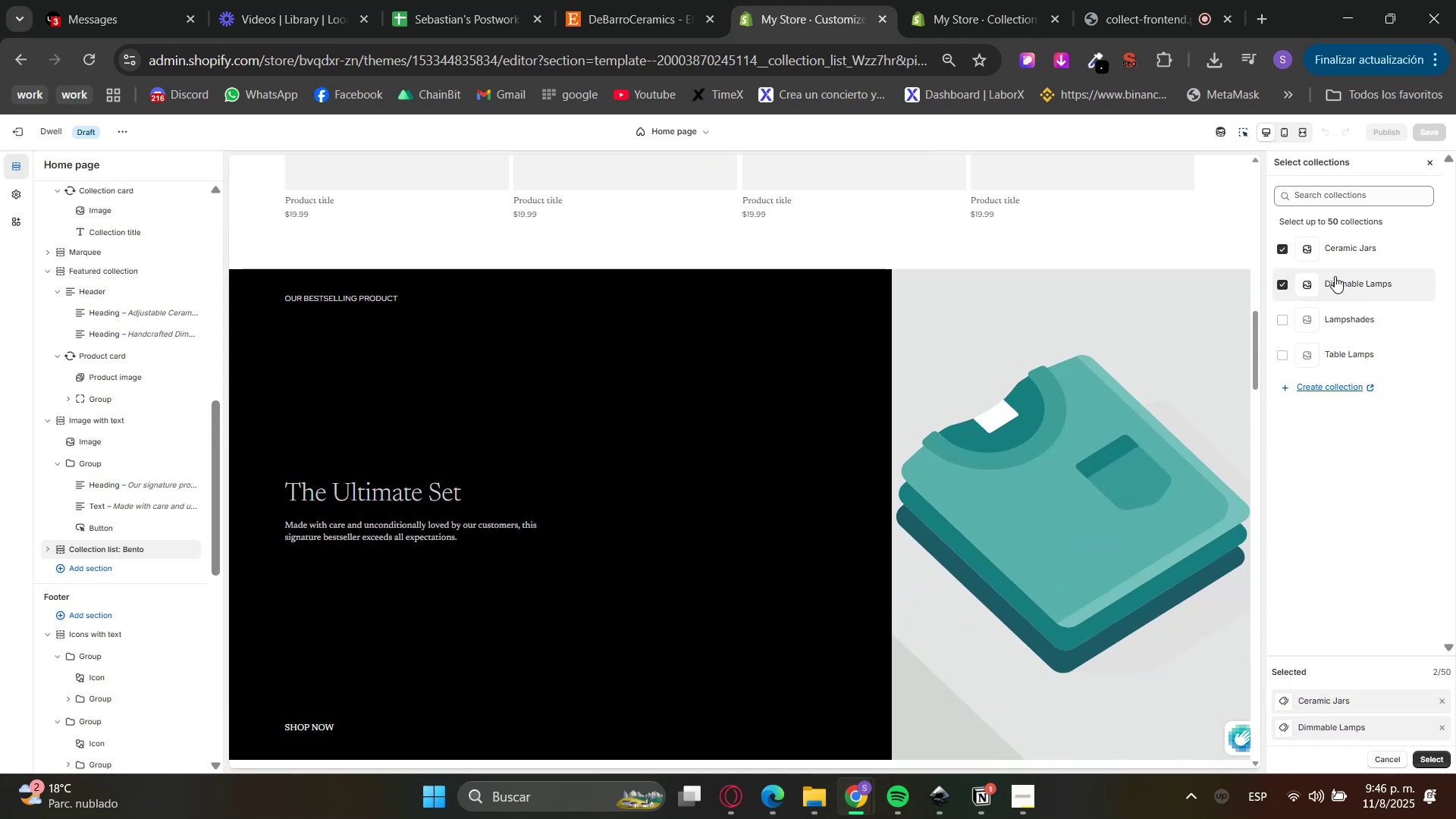 
double_click([1337, 278])
 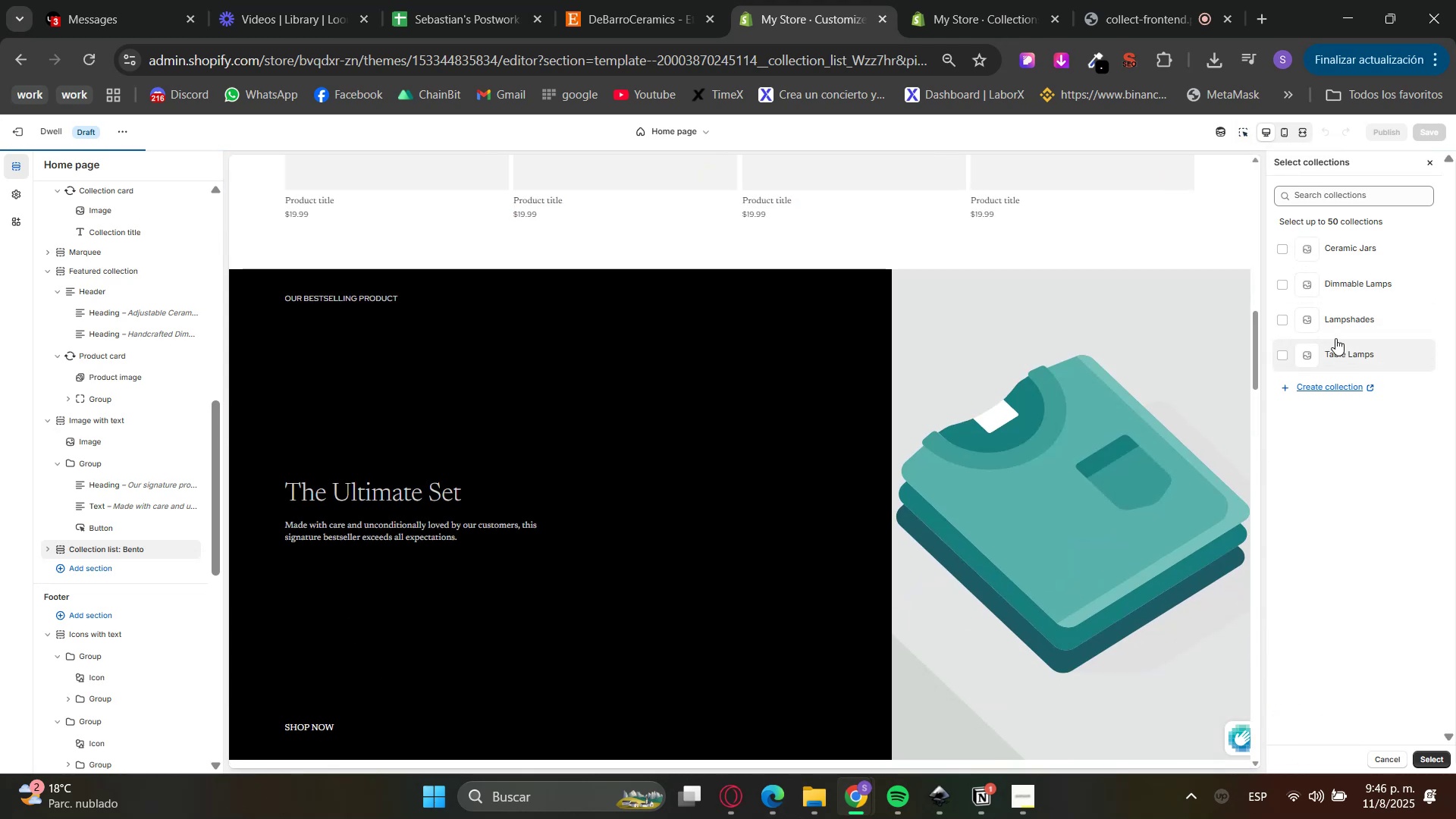 
triple_click([1332, 327])
 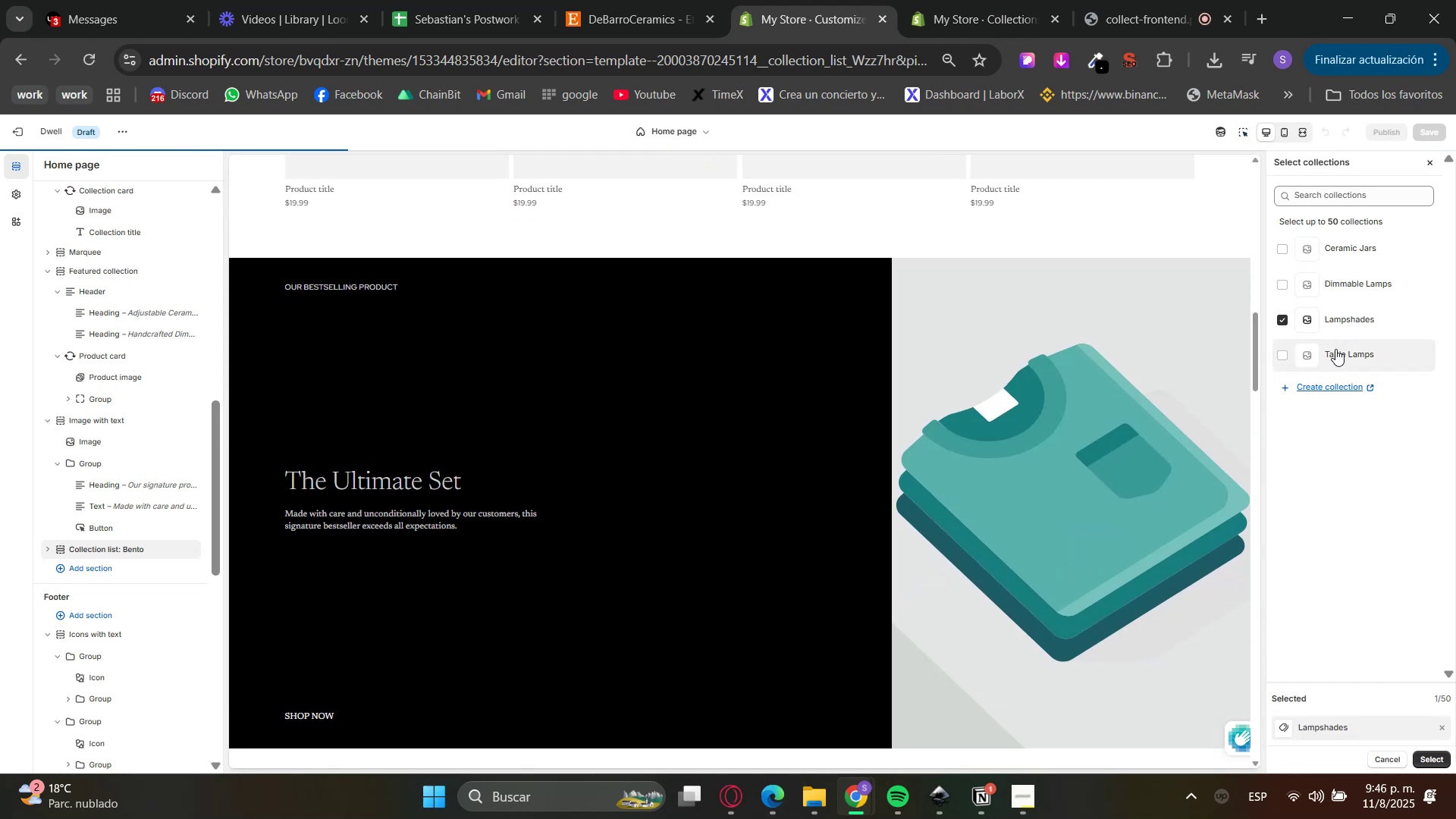 
triple_click([1335, 349])
 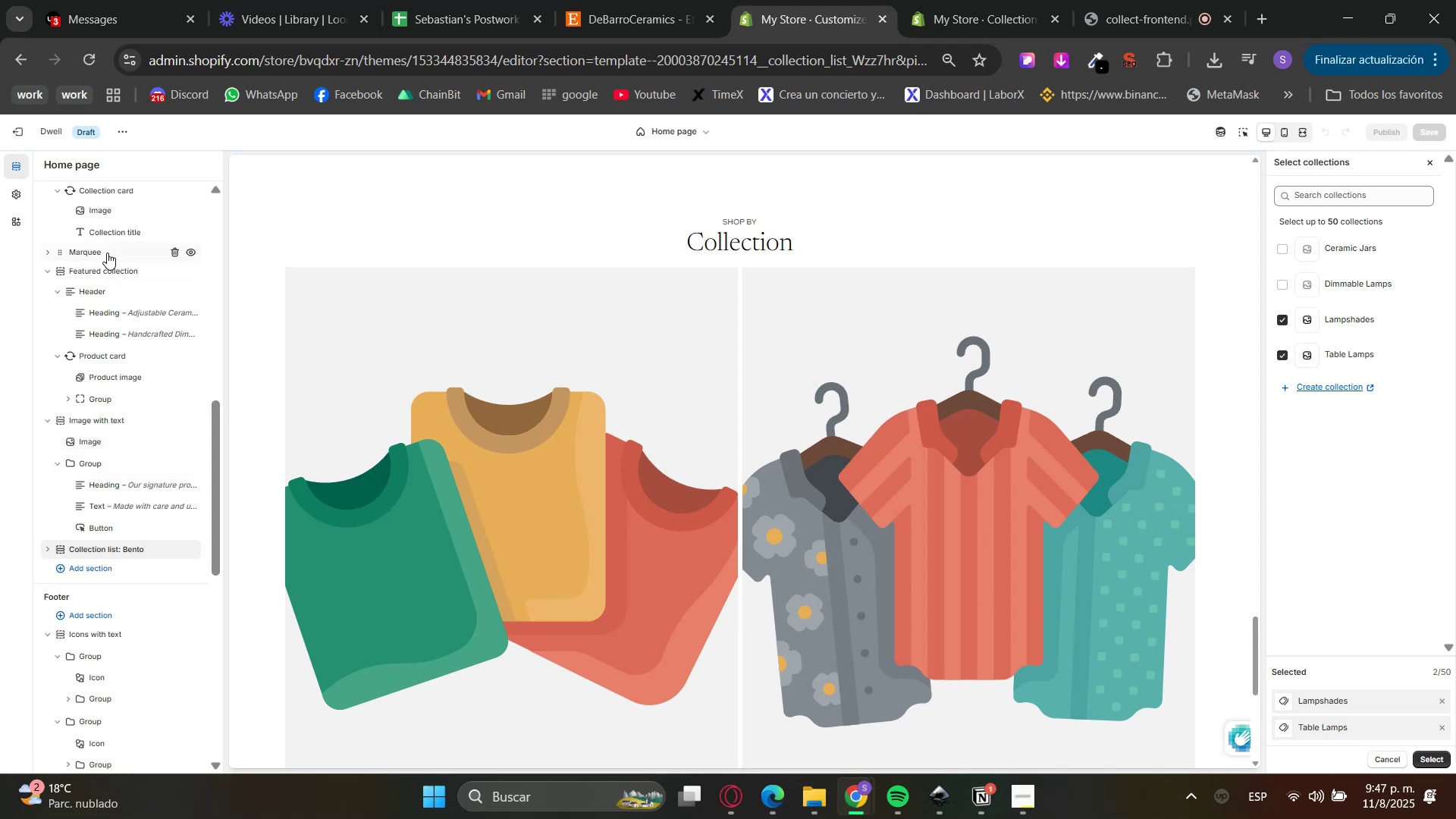 
left_click([106, 269])
 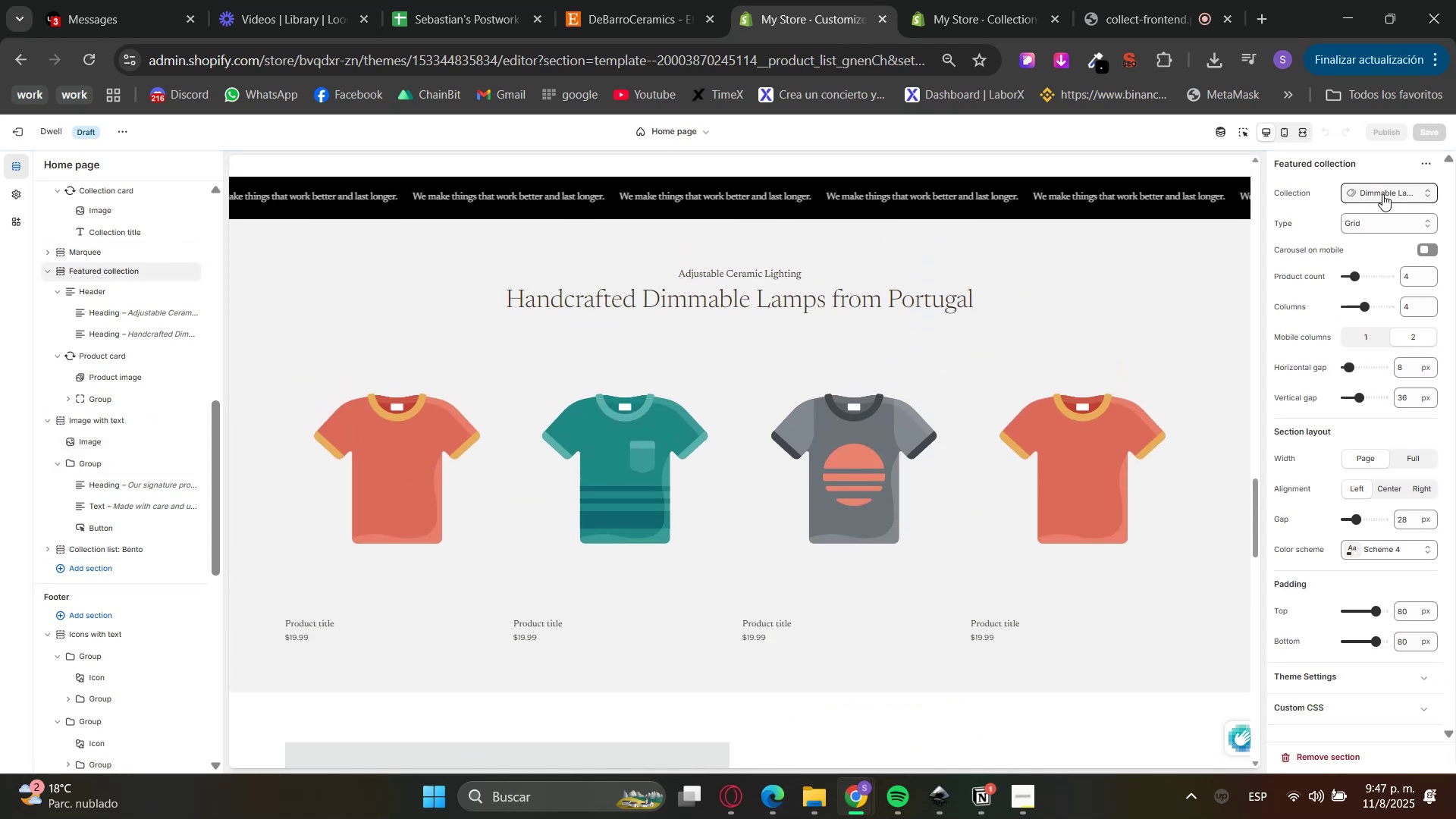 
double_click([1382, 212])
 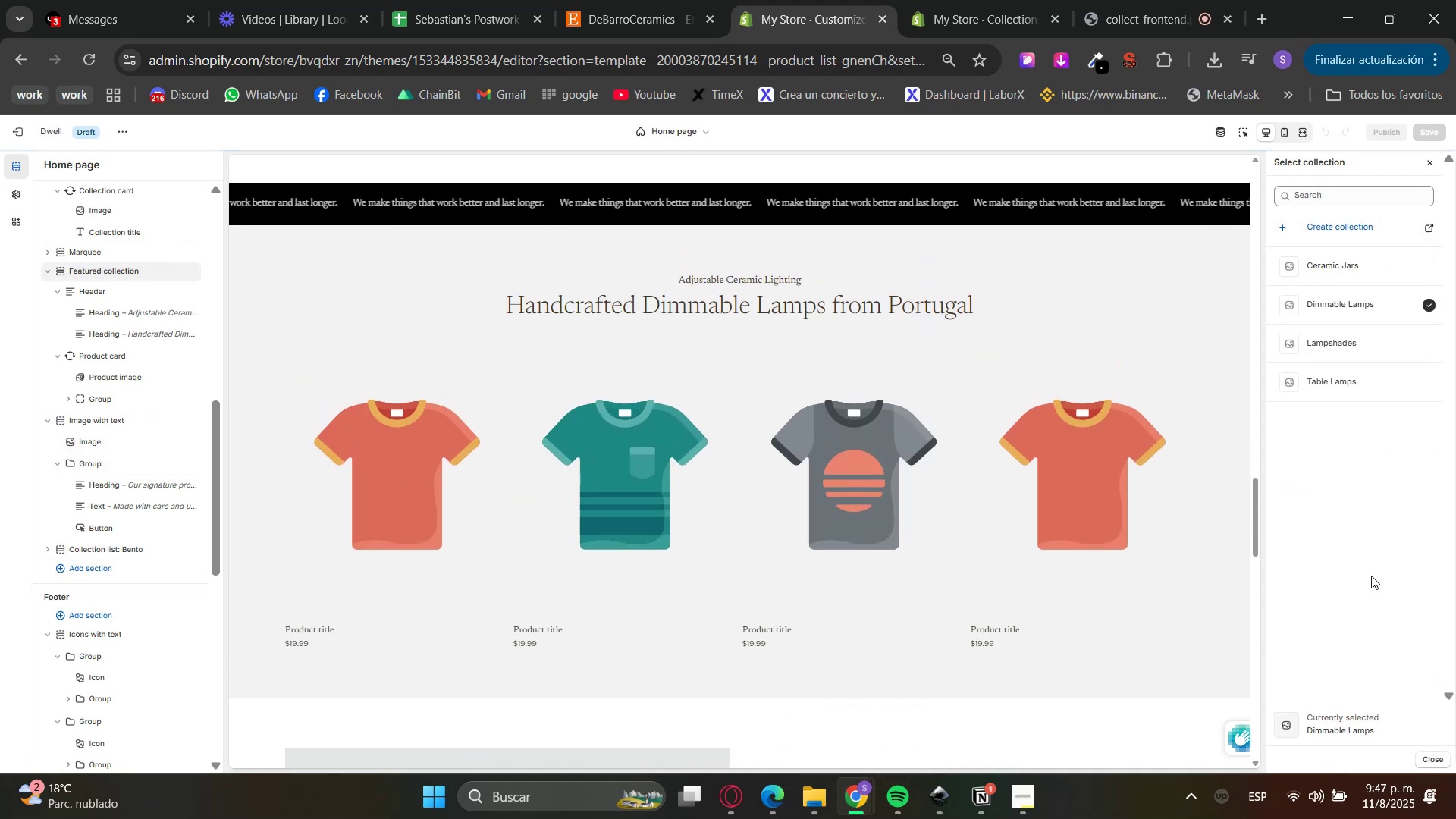 
scroll: coordinate [363, 548], scroll_direction: up, amount: 5.0
 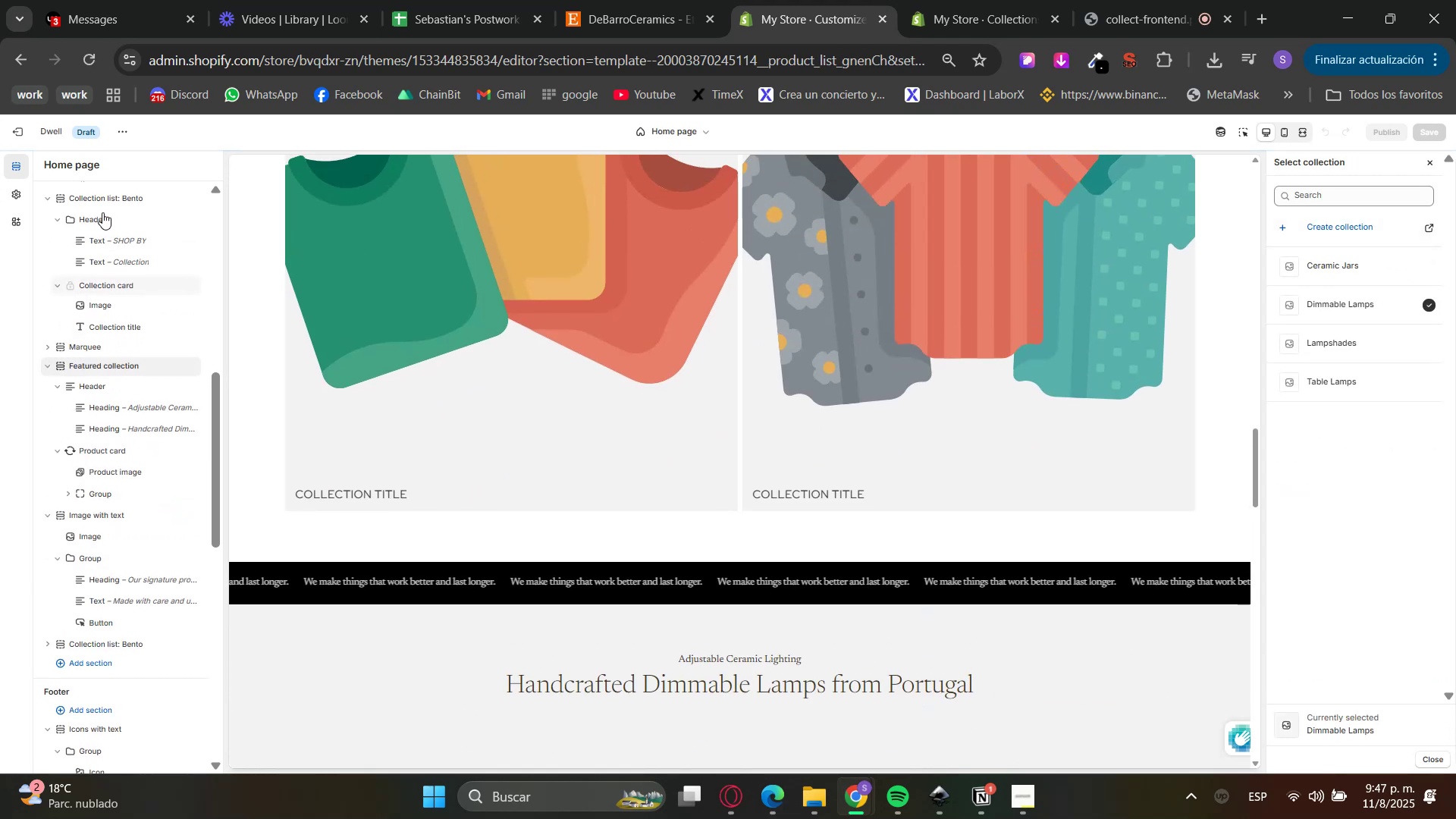 
left_click([102, 196])
 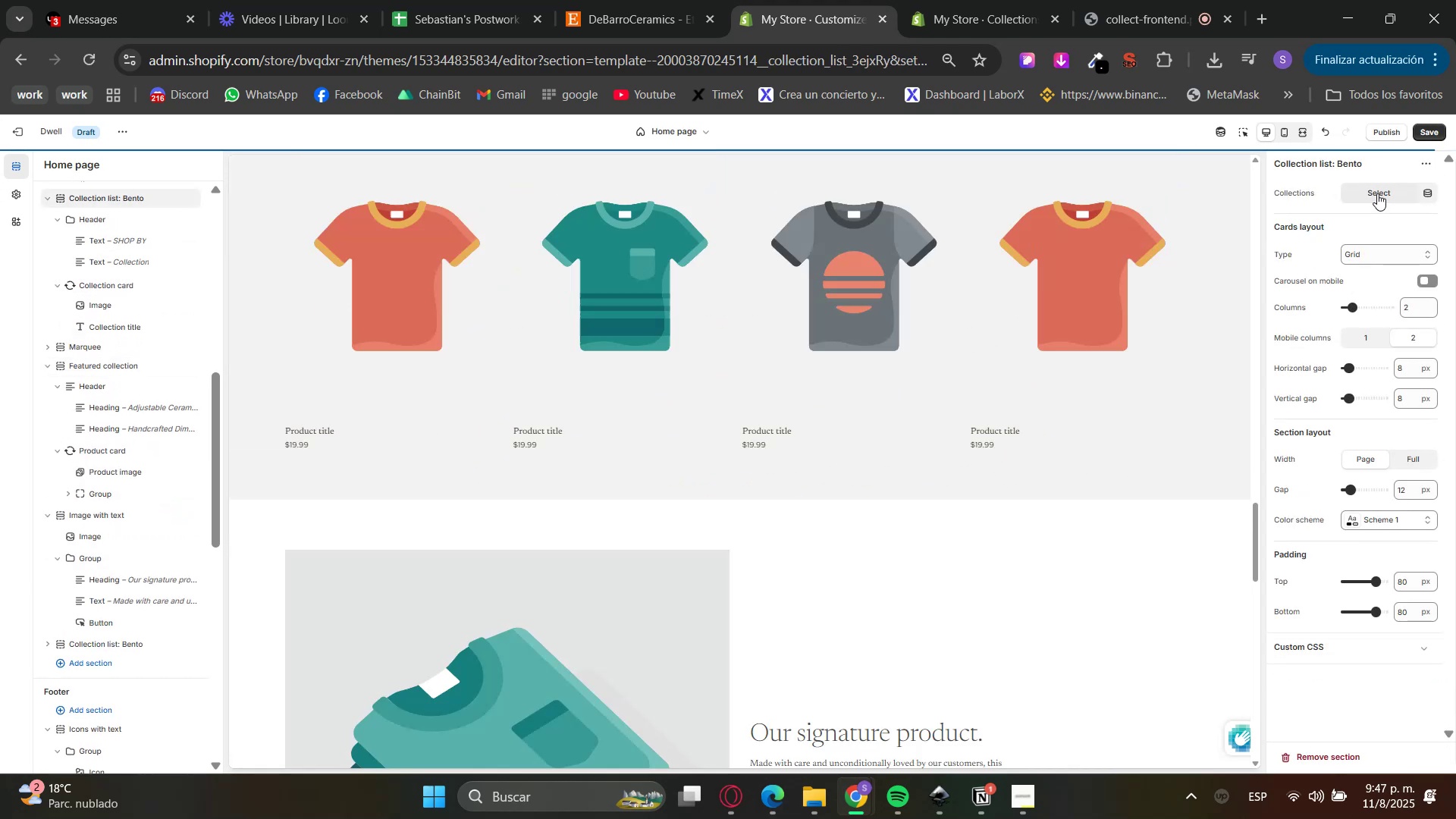 
left_click([1382, 192])
 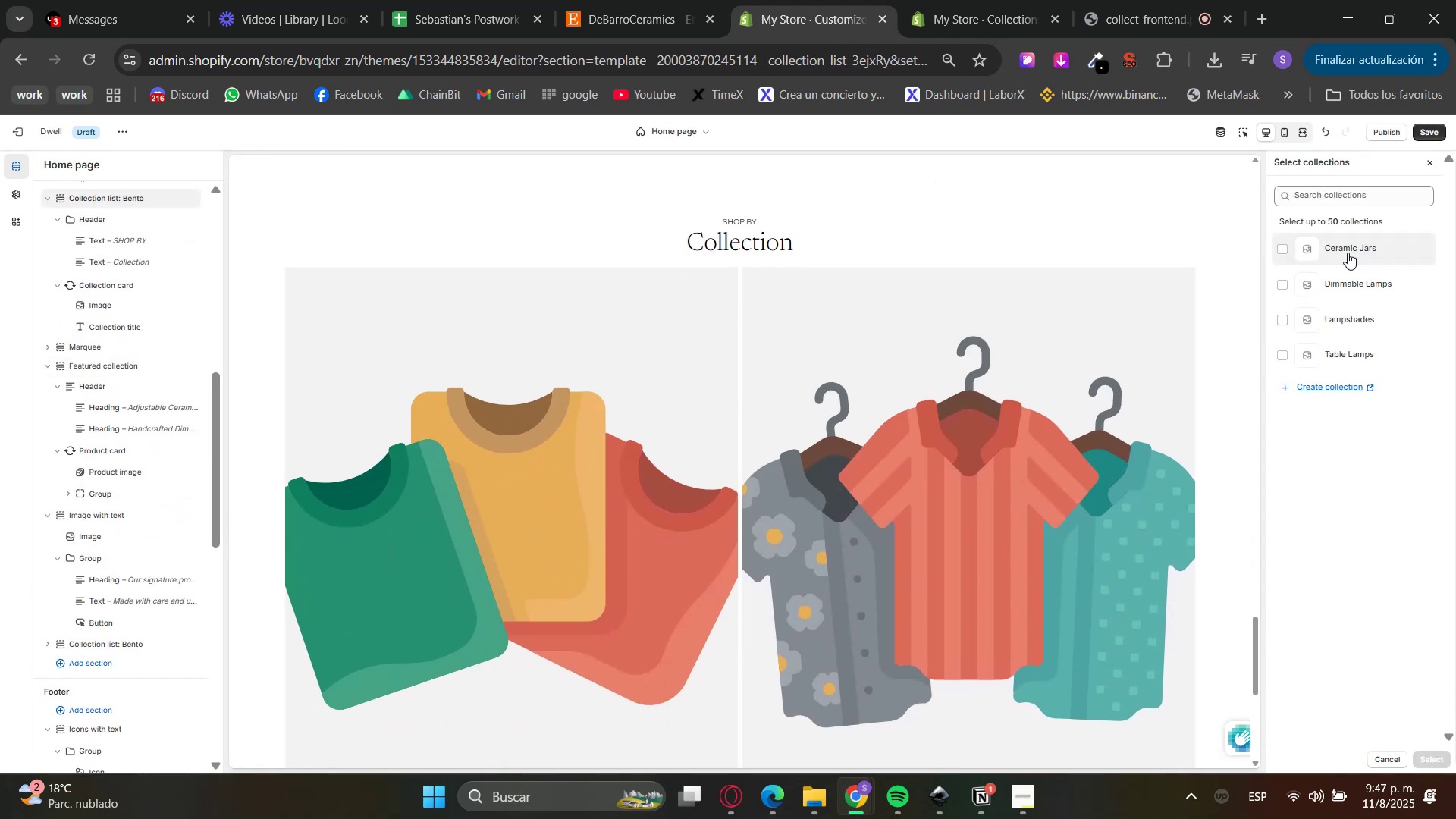 
double_click([1348, 275])
 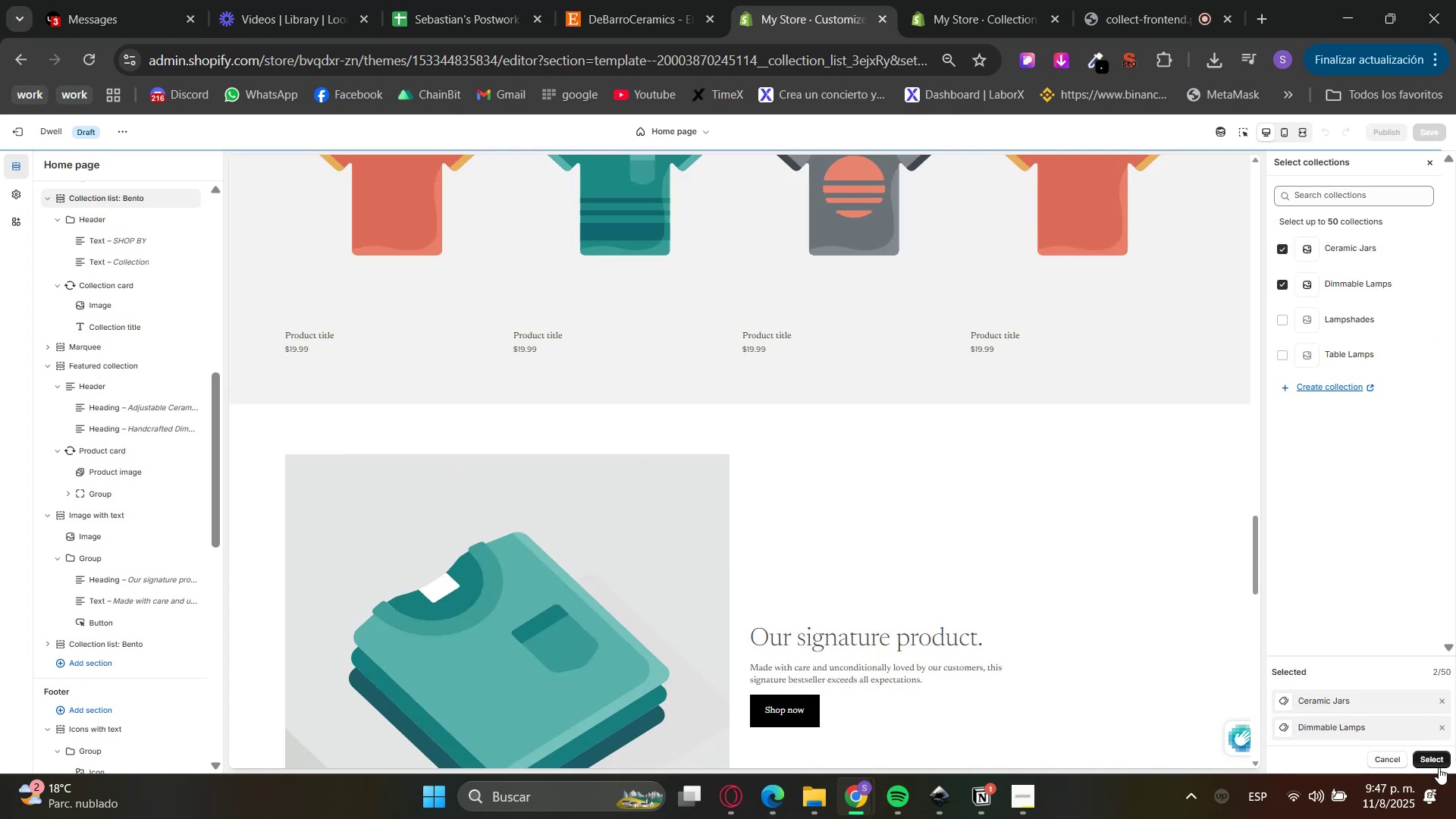 
left_click([1439, 761])
 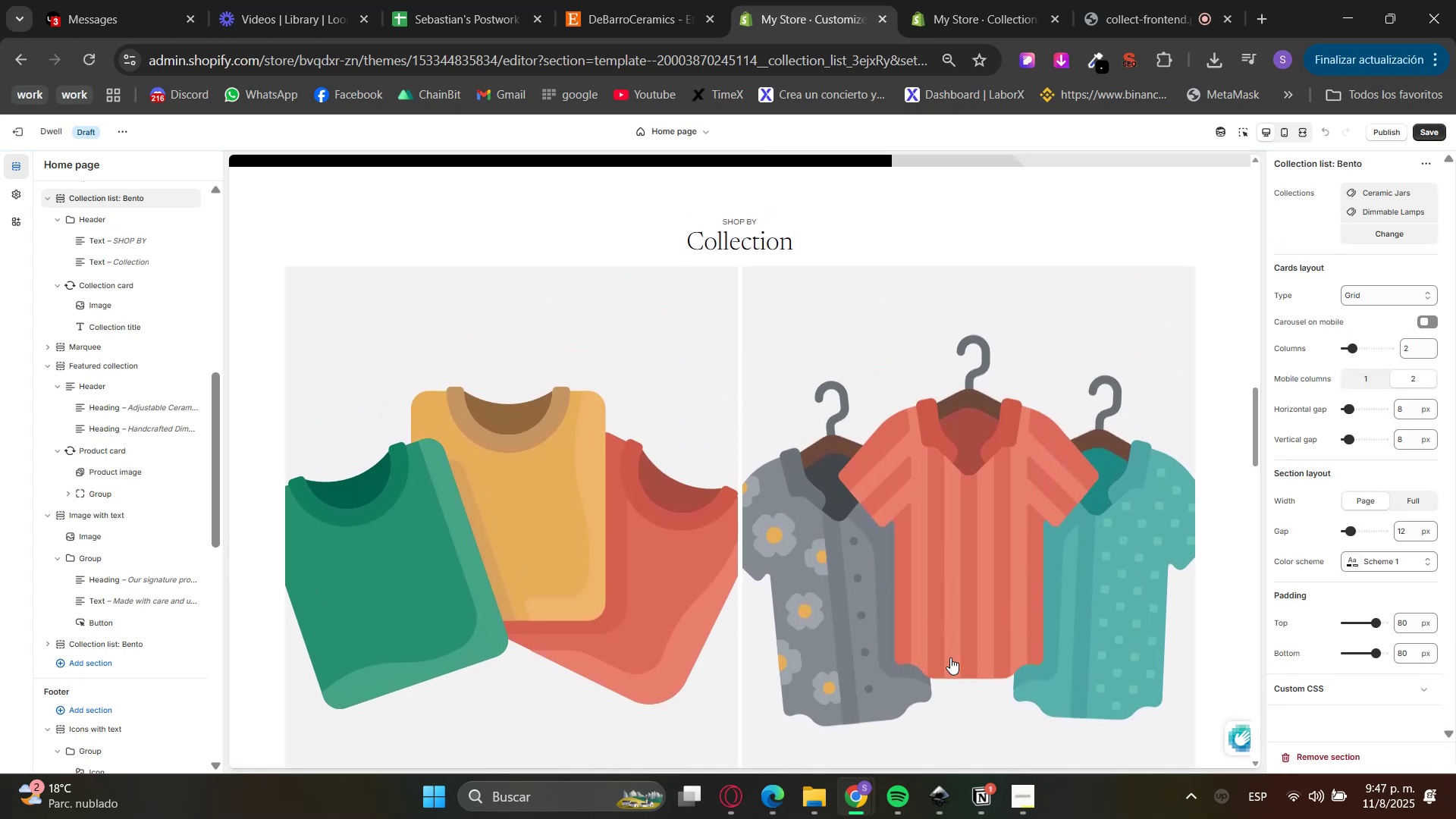 
scroll: coordinate [969, 623], scroll_direction: down, amount: 20.0
 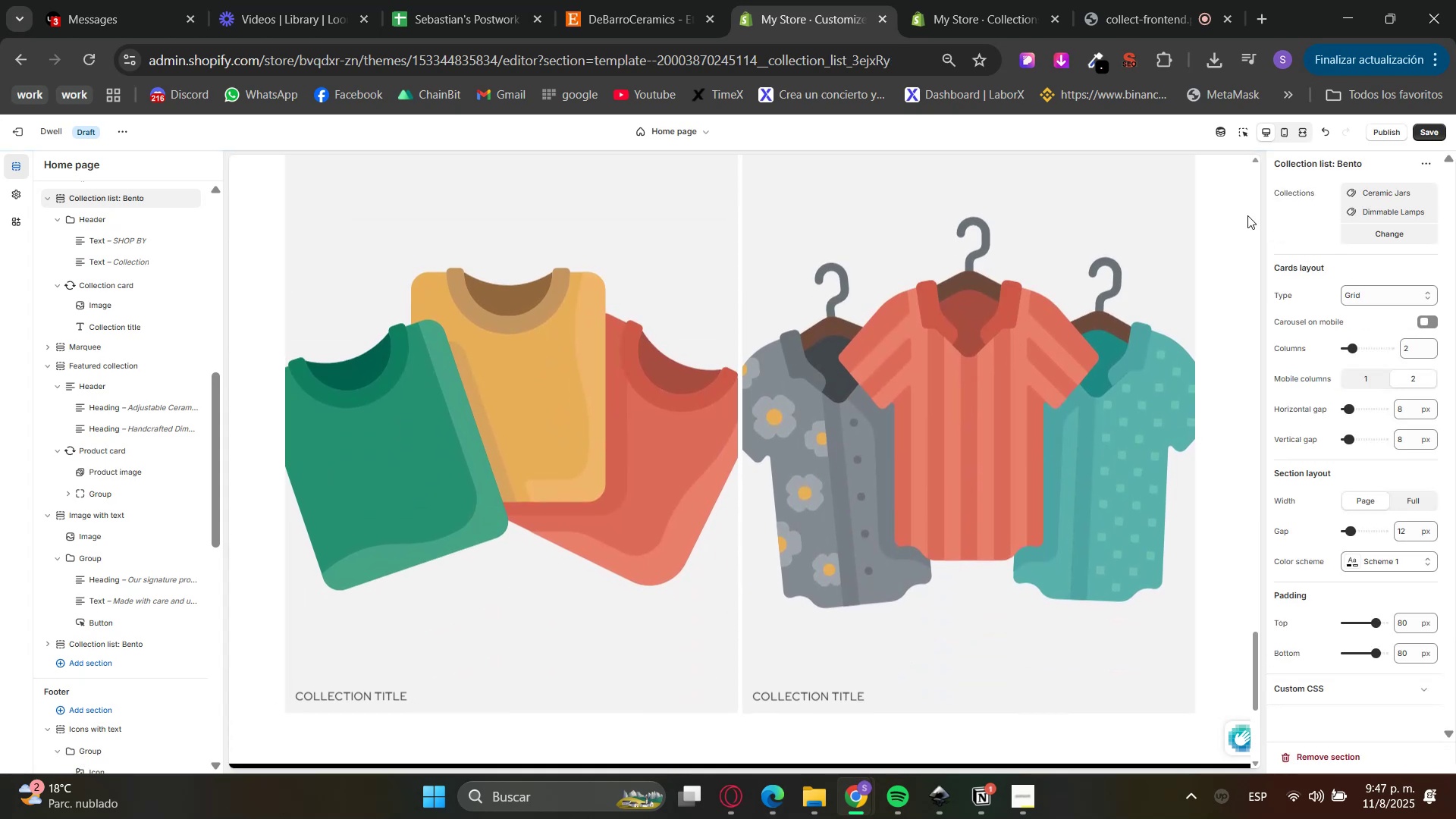 
left_click([1432, 131])
 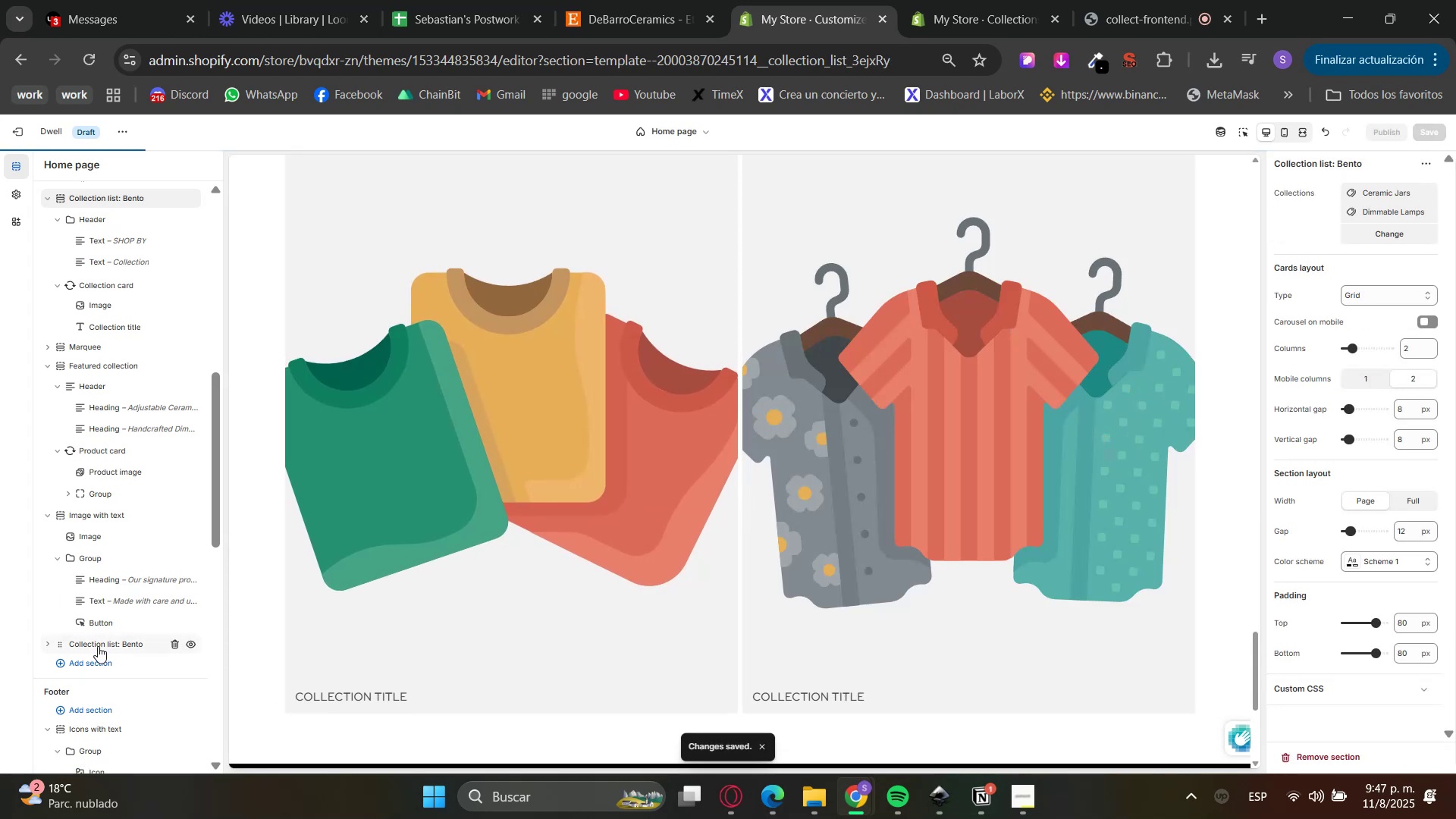 
left_click([99, 645])
 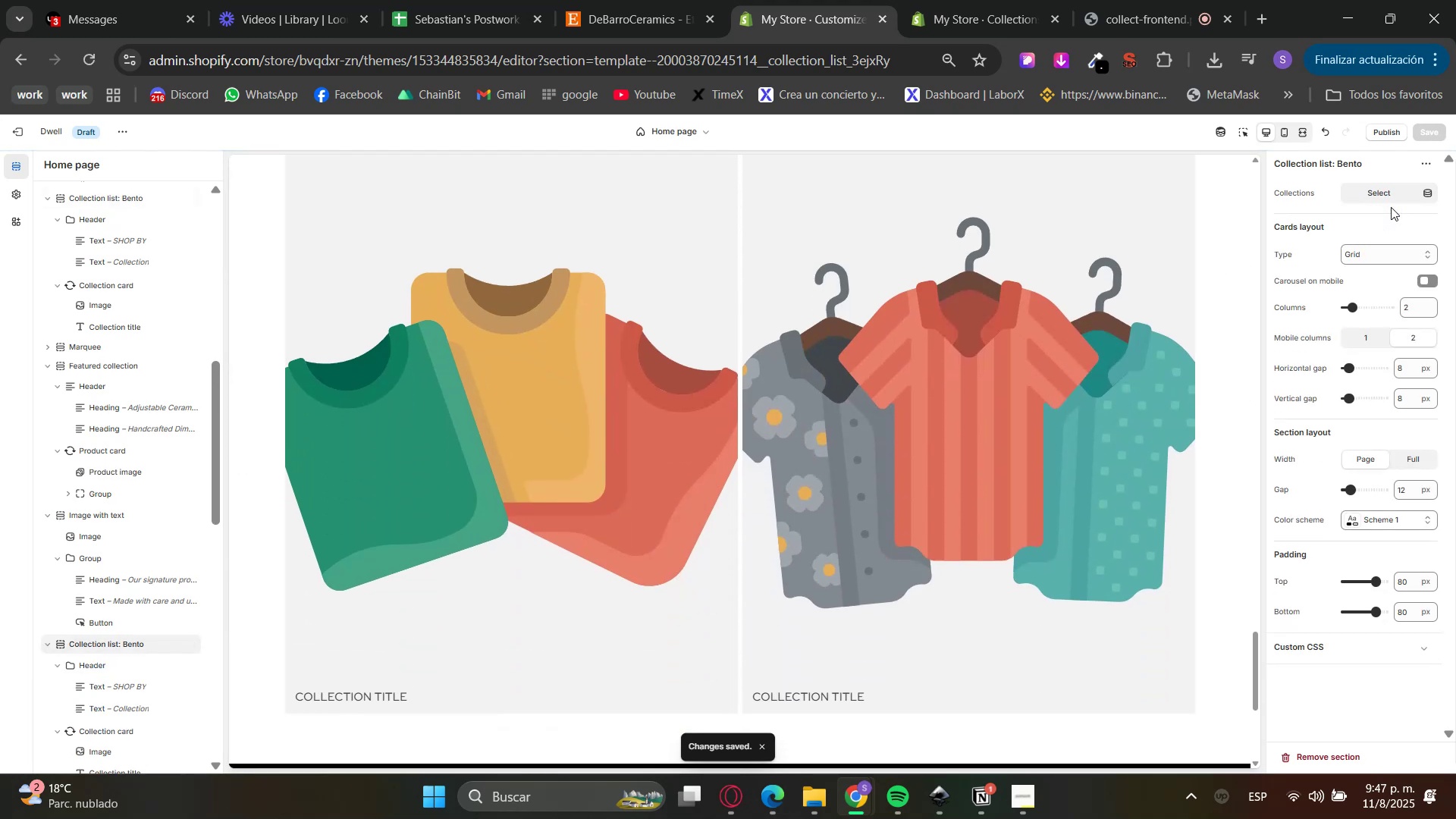 
left_click([1398, 199])
 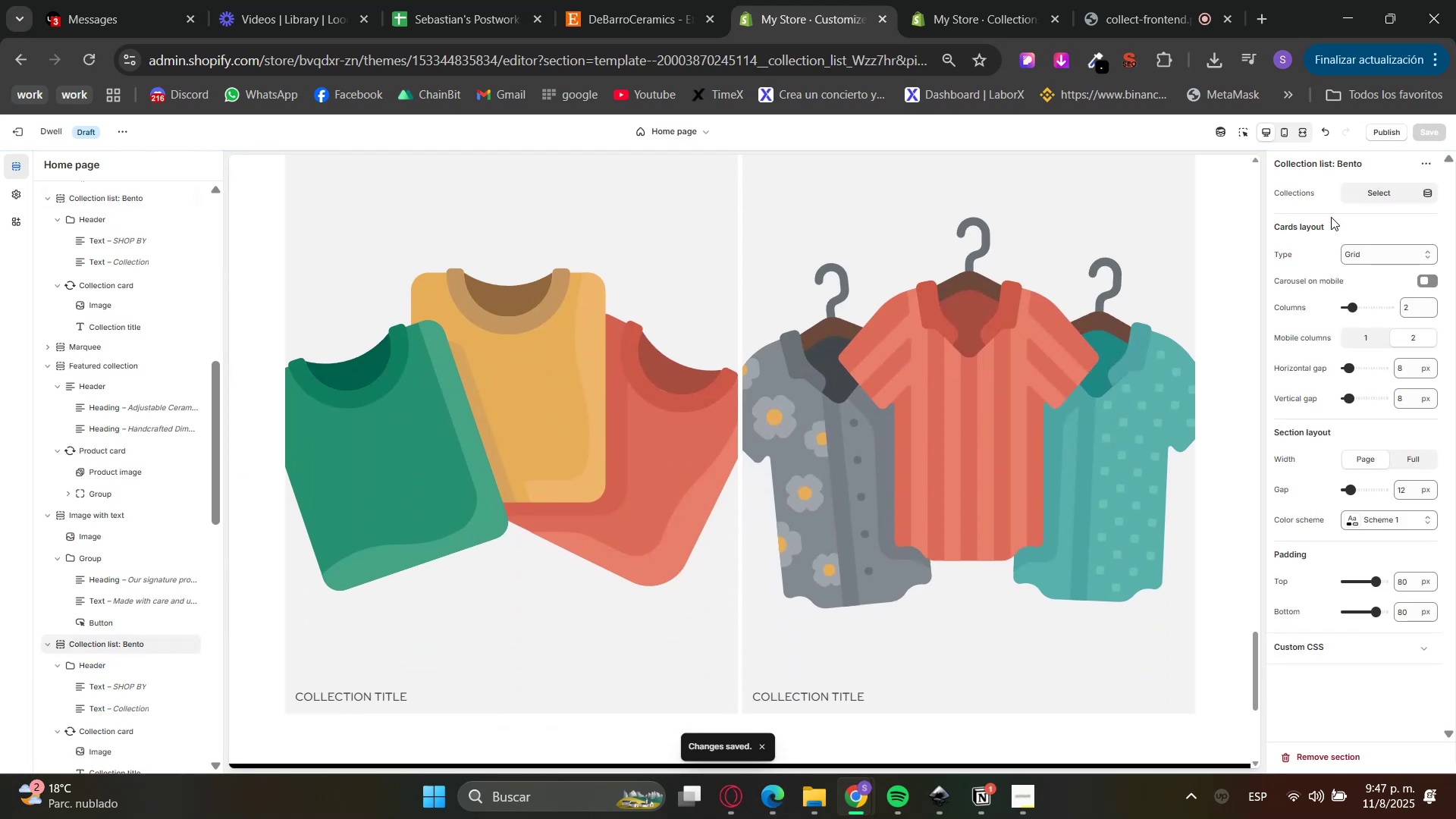 
left_click([1377, 195])
 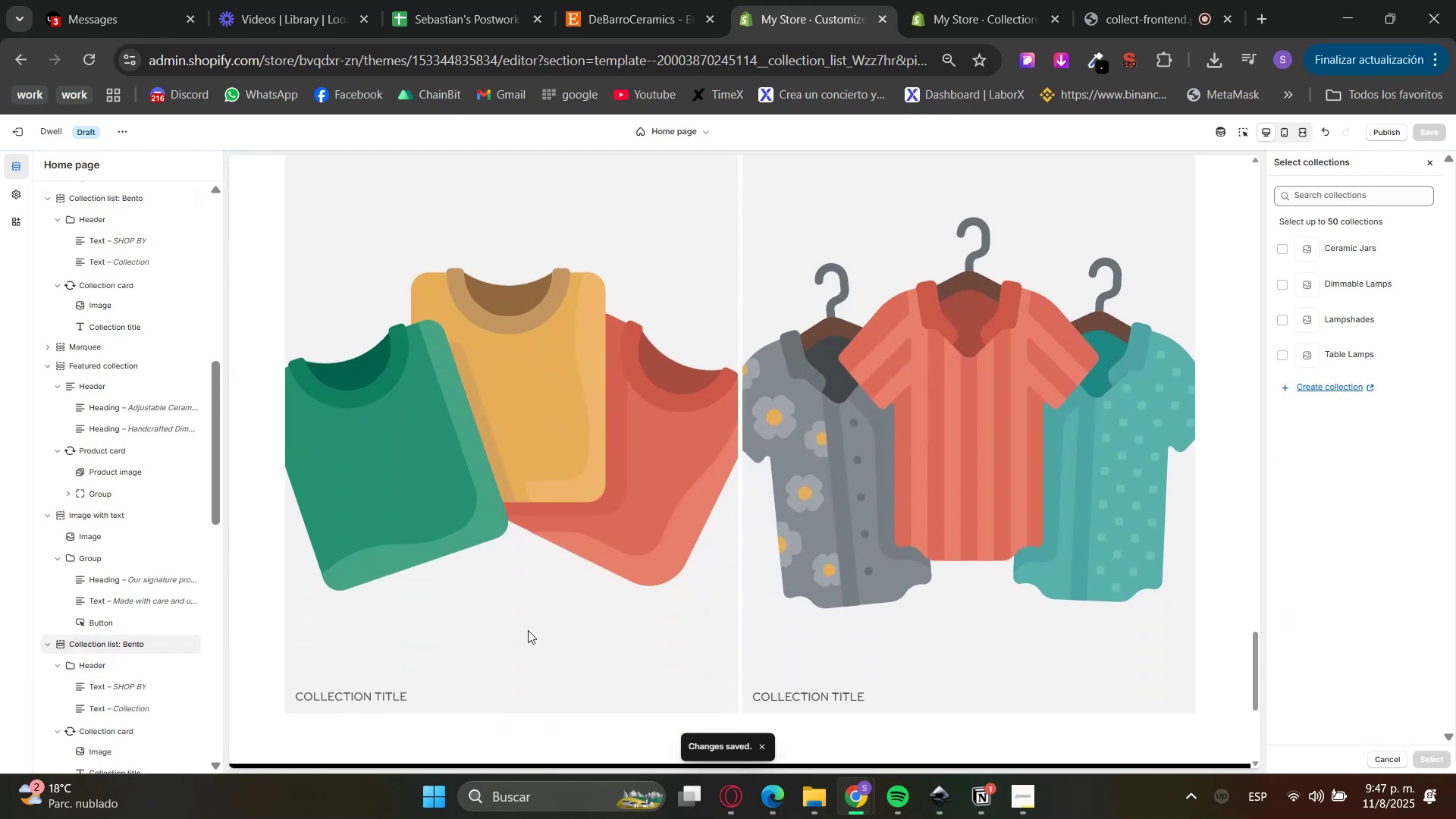 
scroll: coordinate [138, 677], scroll_direction: down, amount: 4.0
 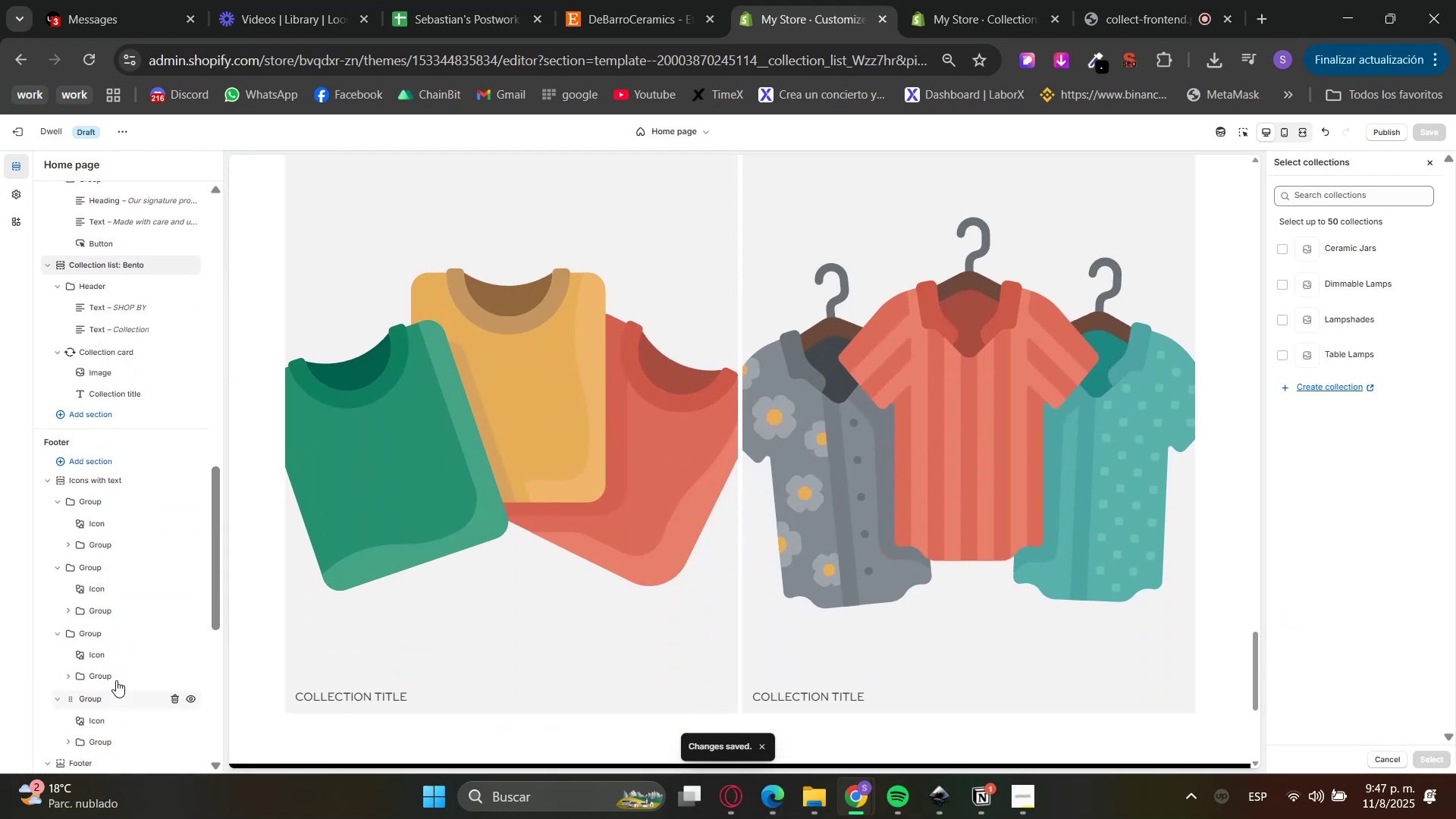 
scroll: coordinate [143, 609], scroll_direction: up, amount: 2.0
 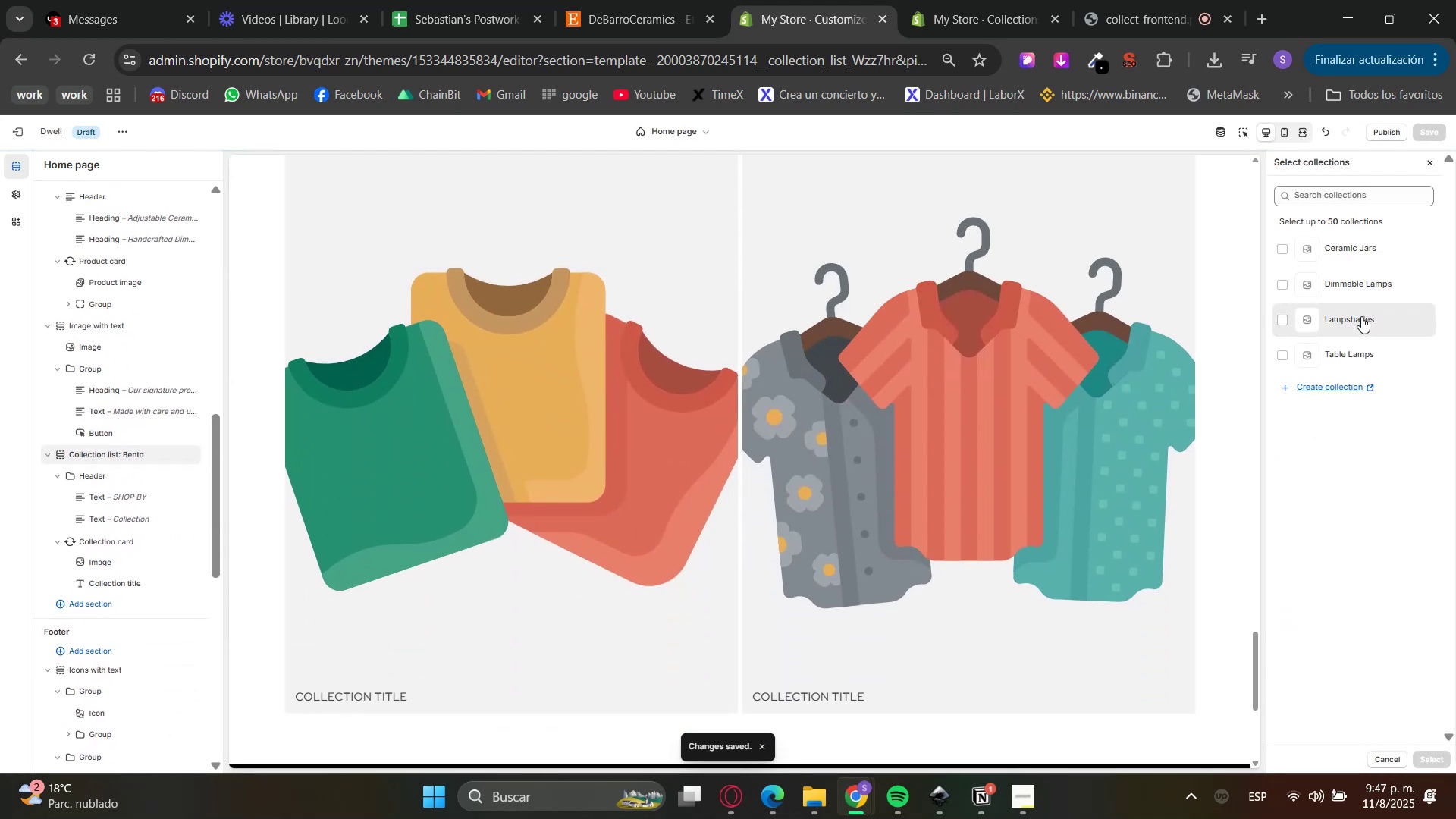 
double_click([1356, 341])
 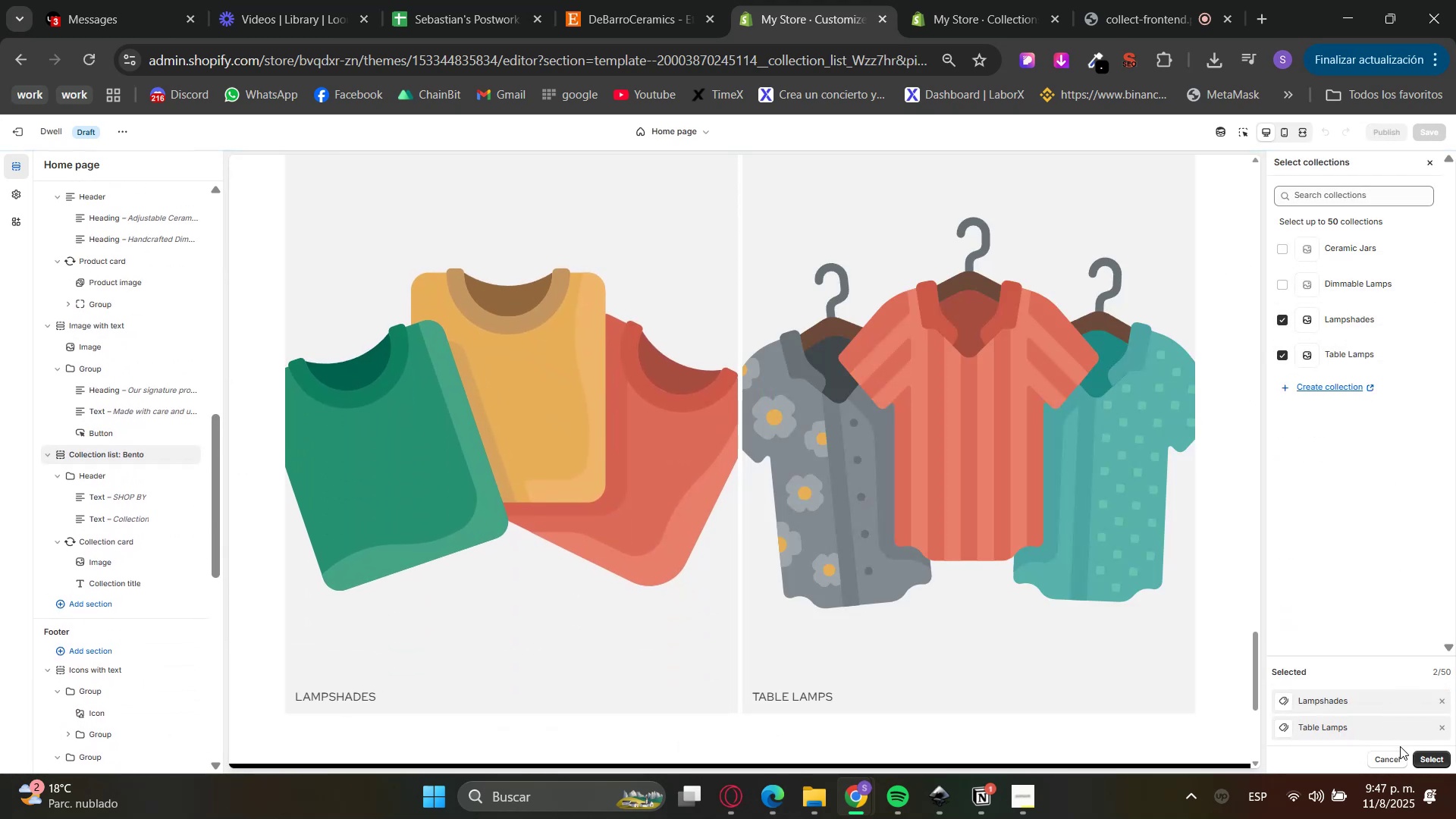 
left_click([1432, 759])
 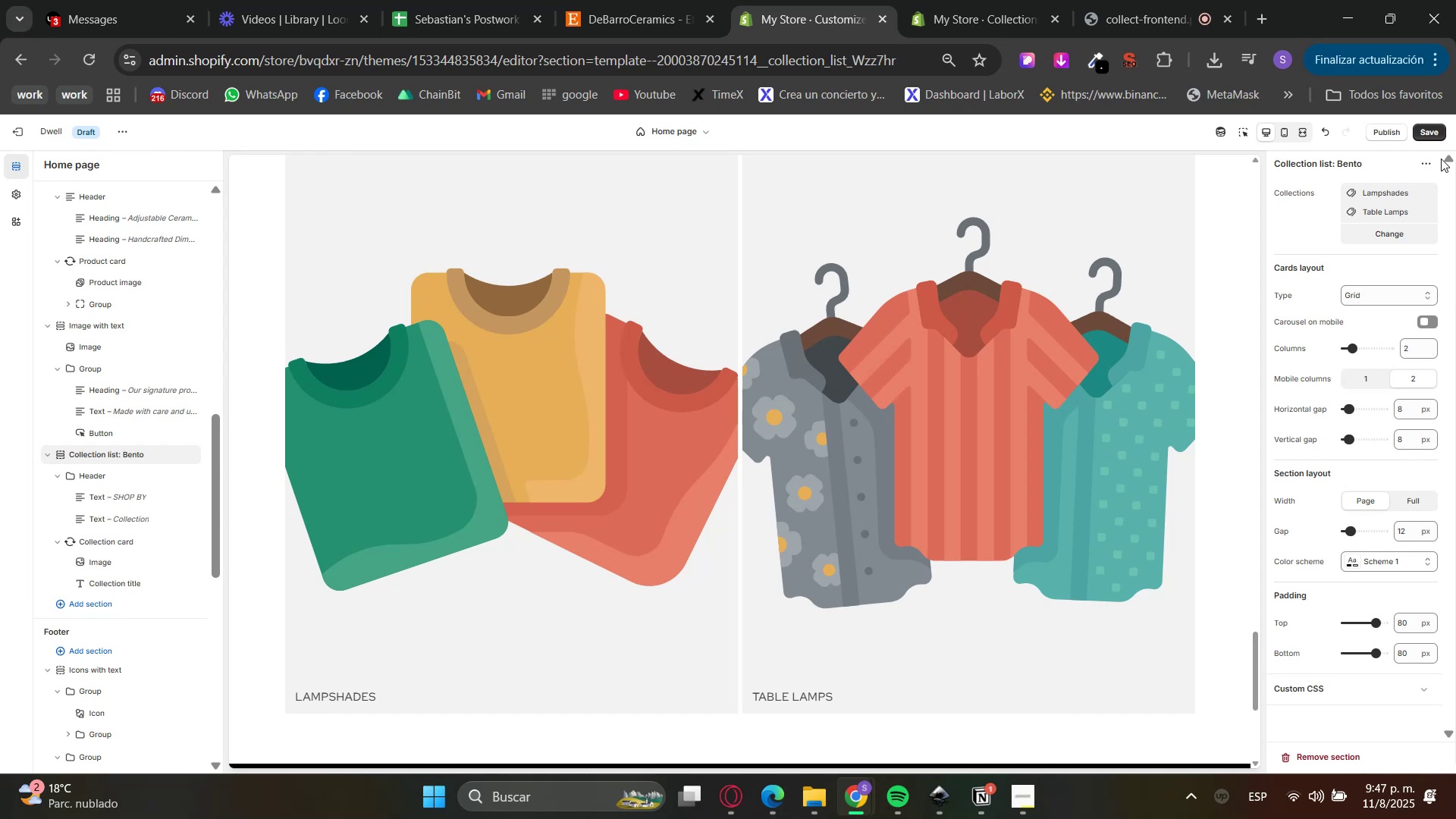 
left_click([1433, 133])
 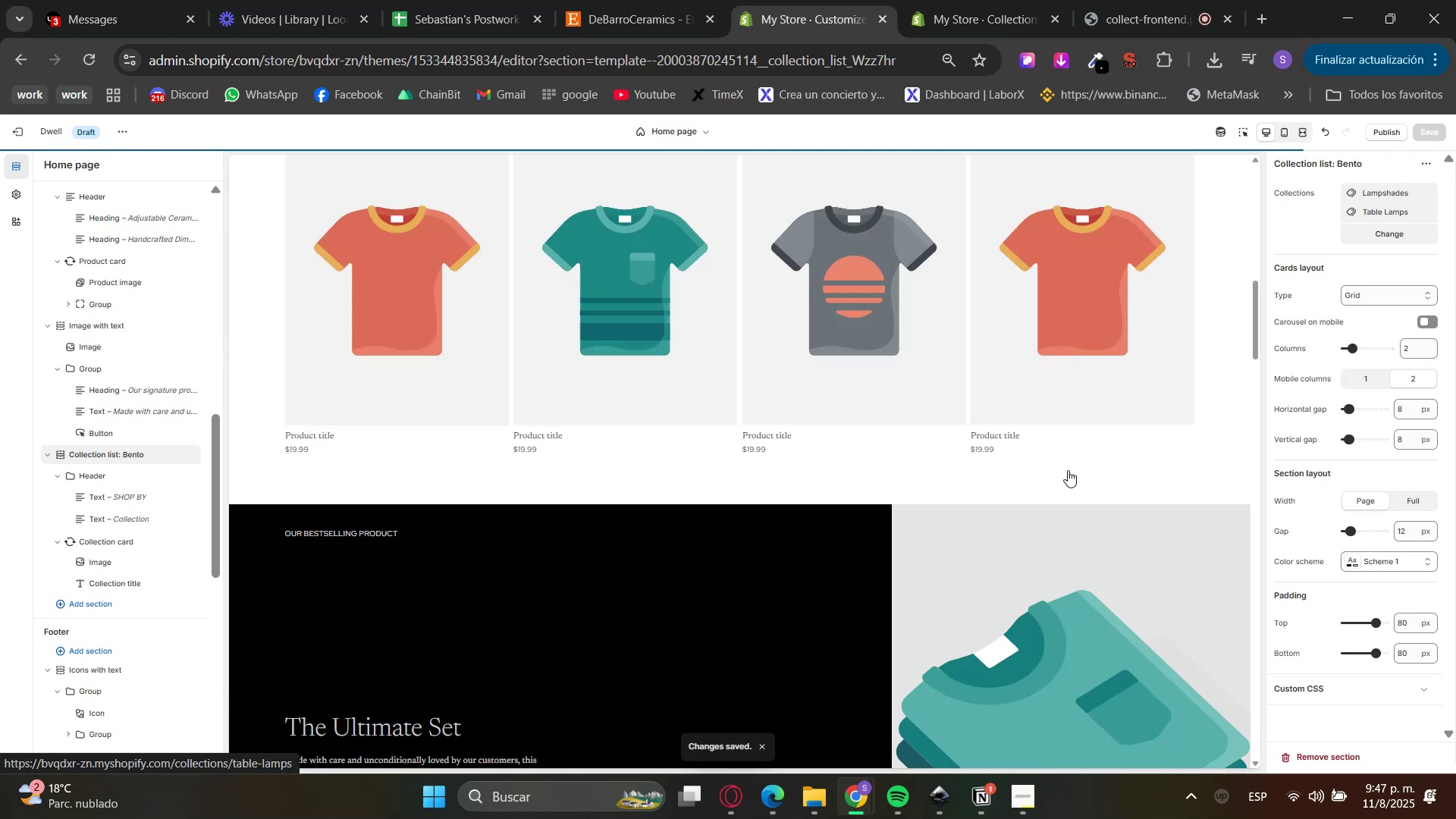 
scroll: coordinate [1009, 623], scroll_direction: up, amount: 17.0
 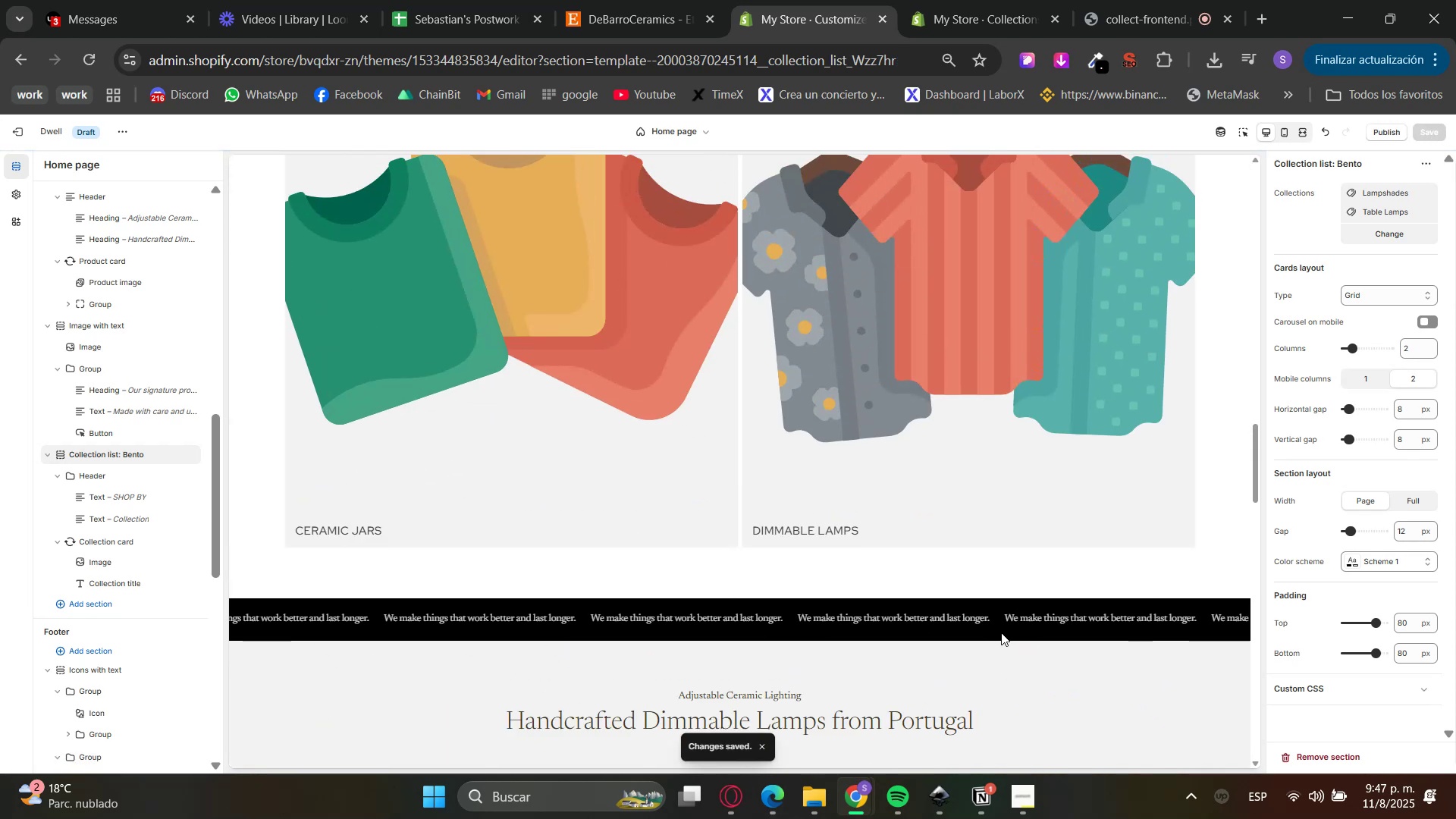 
scroll: coordinate [1002, 623], scroll_direction: down, amount: 19.0
 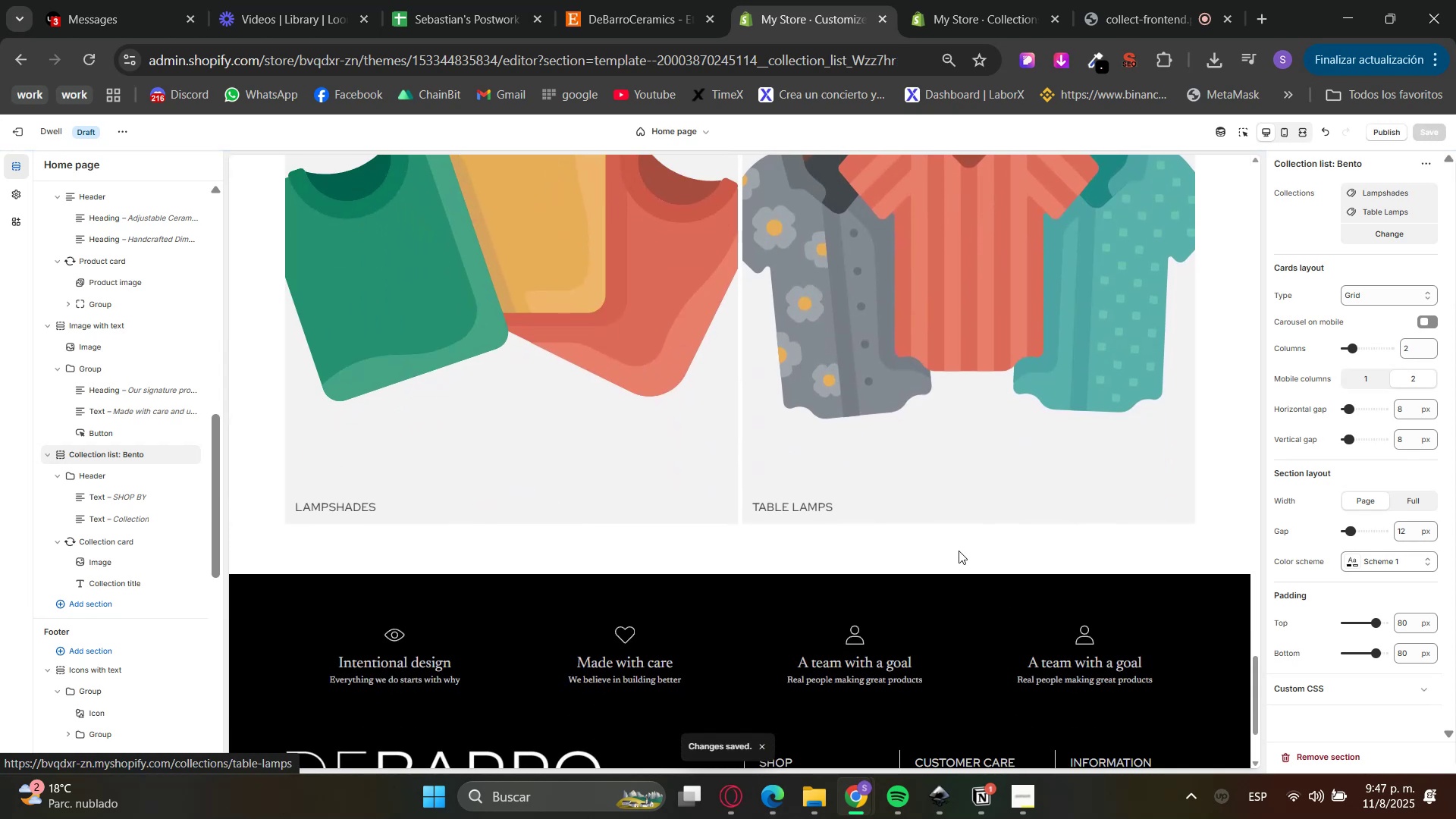 
scroll: coordinate [971, 632], scroll_direction: up, amount: 25.0
 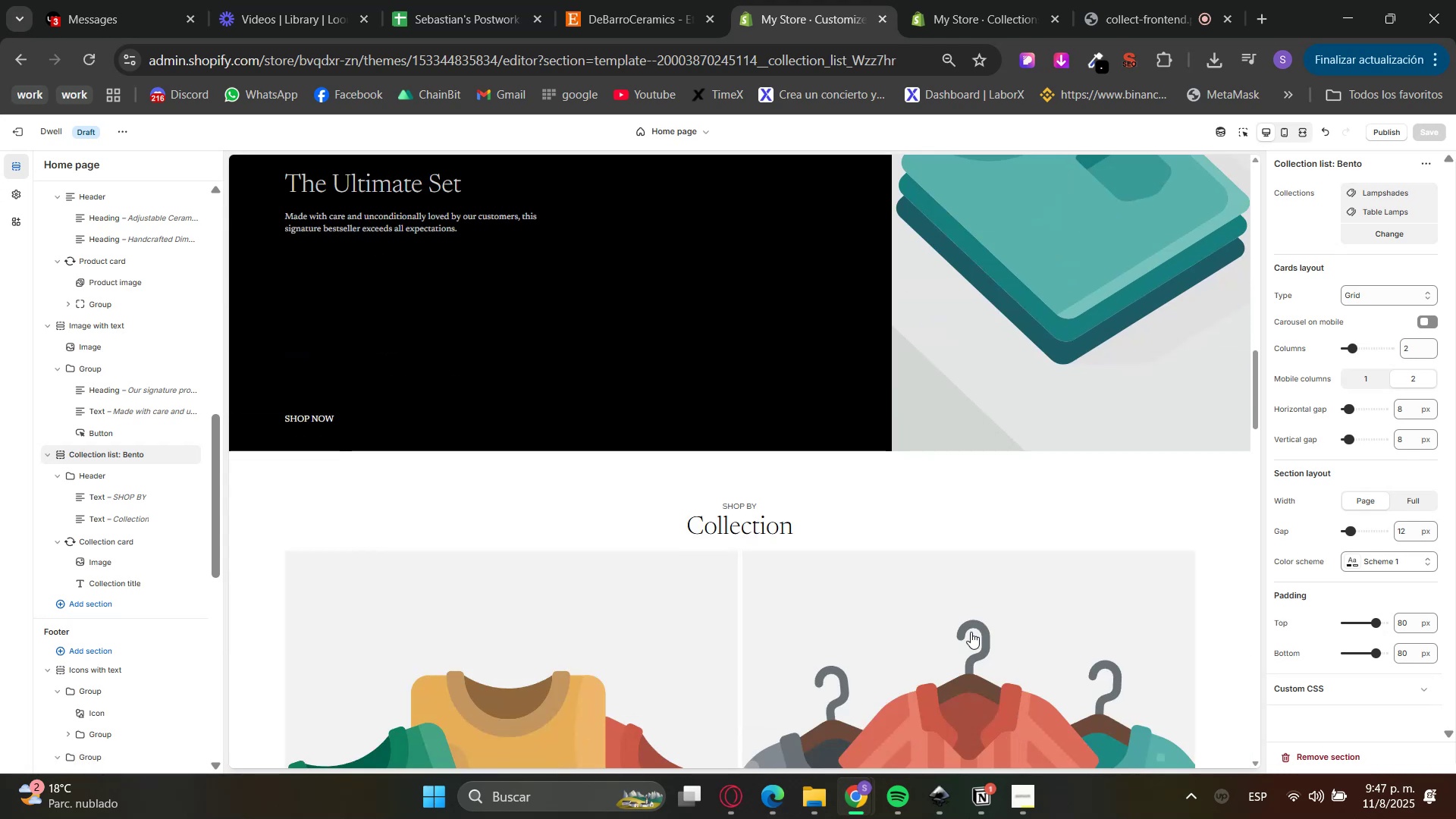 
scroll: coordinate [971, 632], scroll_direction: down, amount: 12.0
 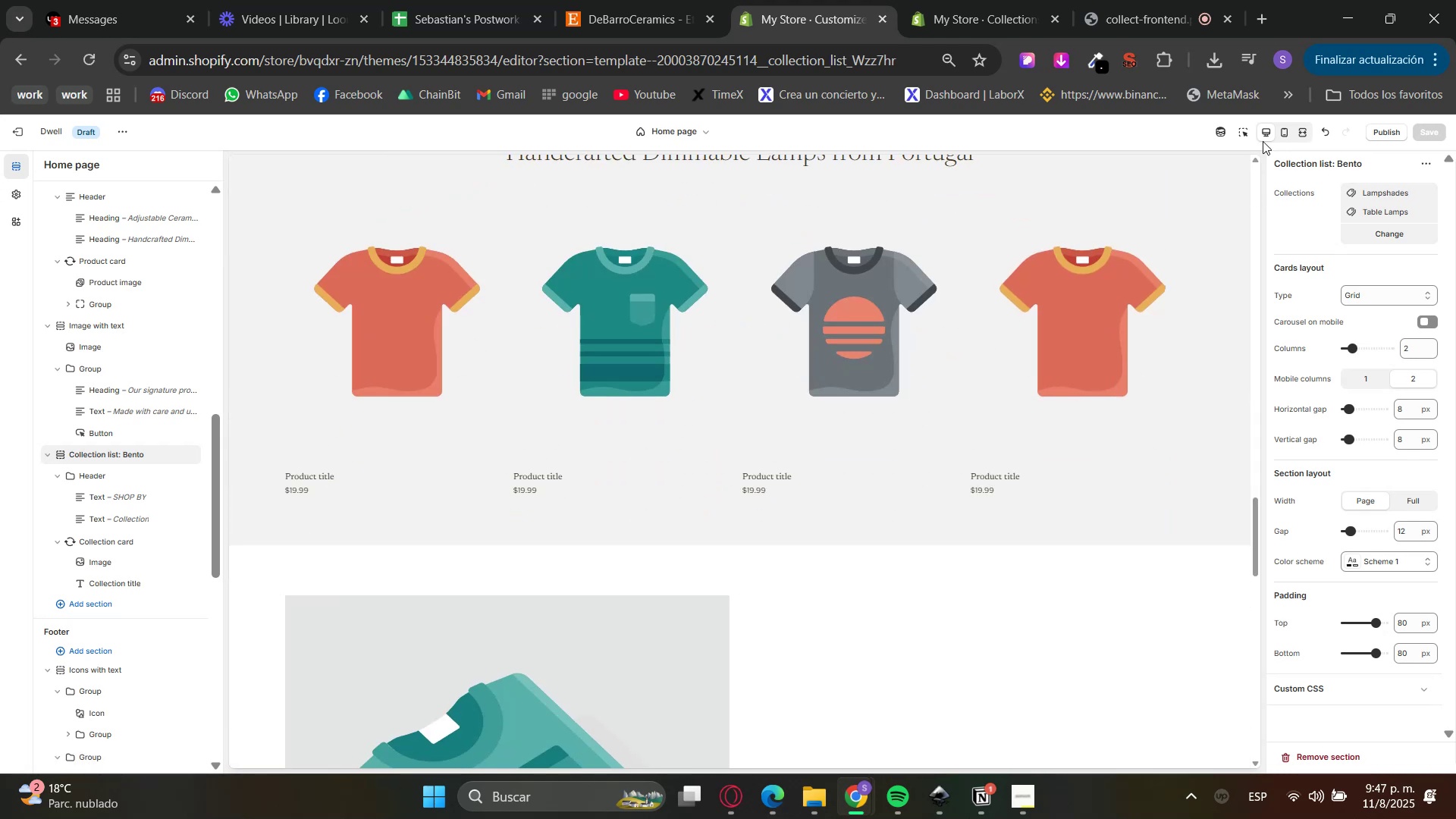 
left_click([1253, 138])
 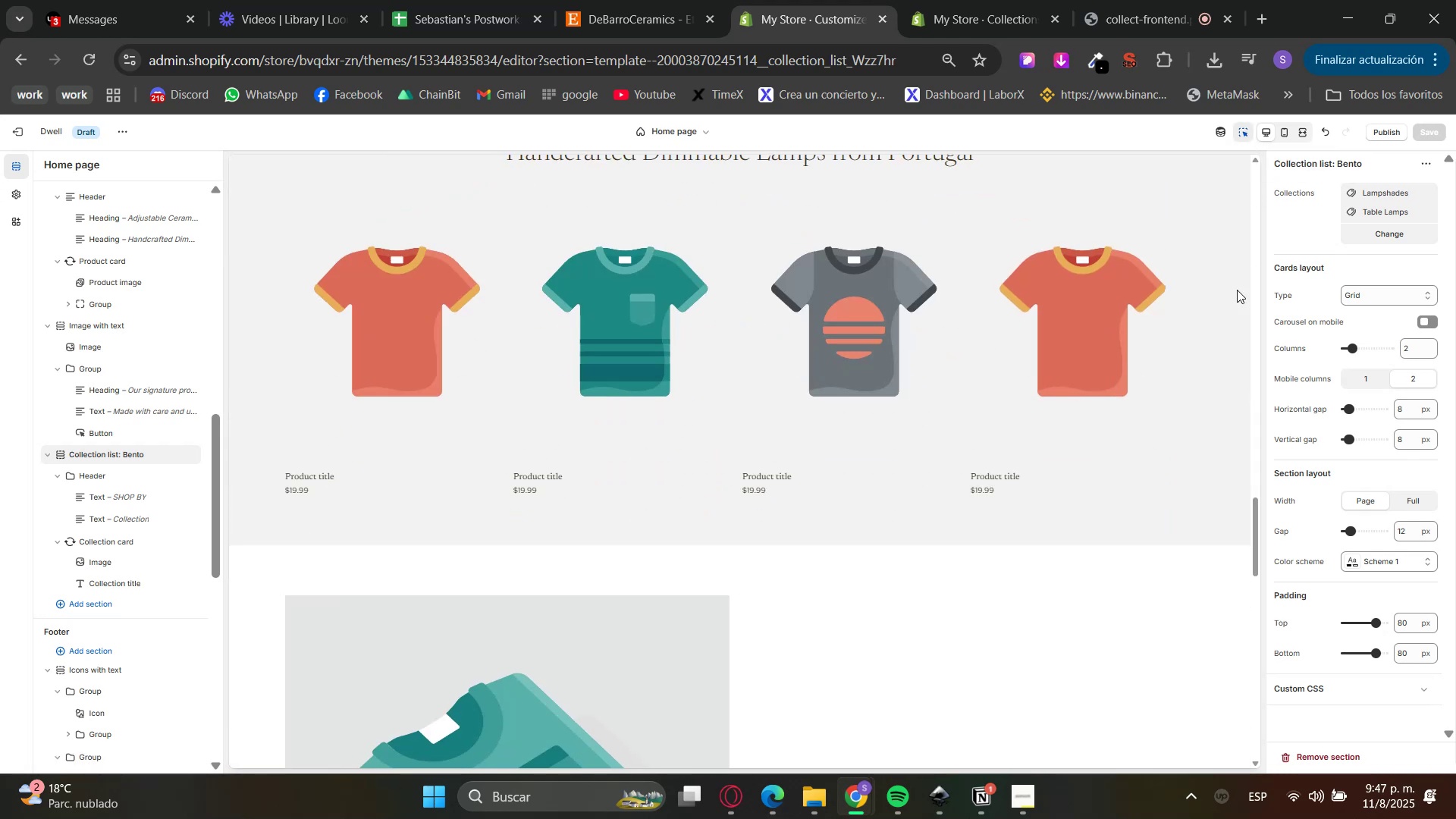 
left_click([1234, 296])
 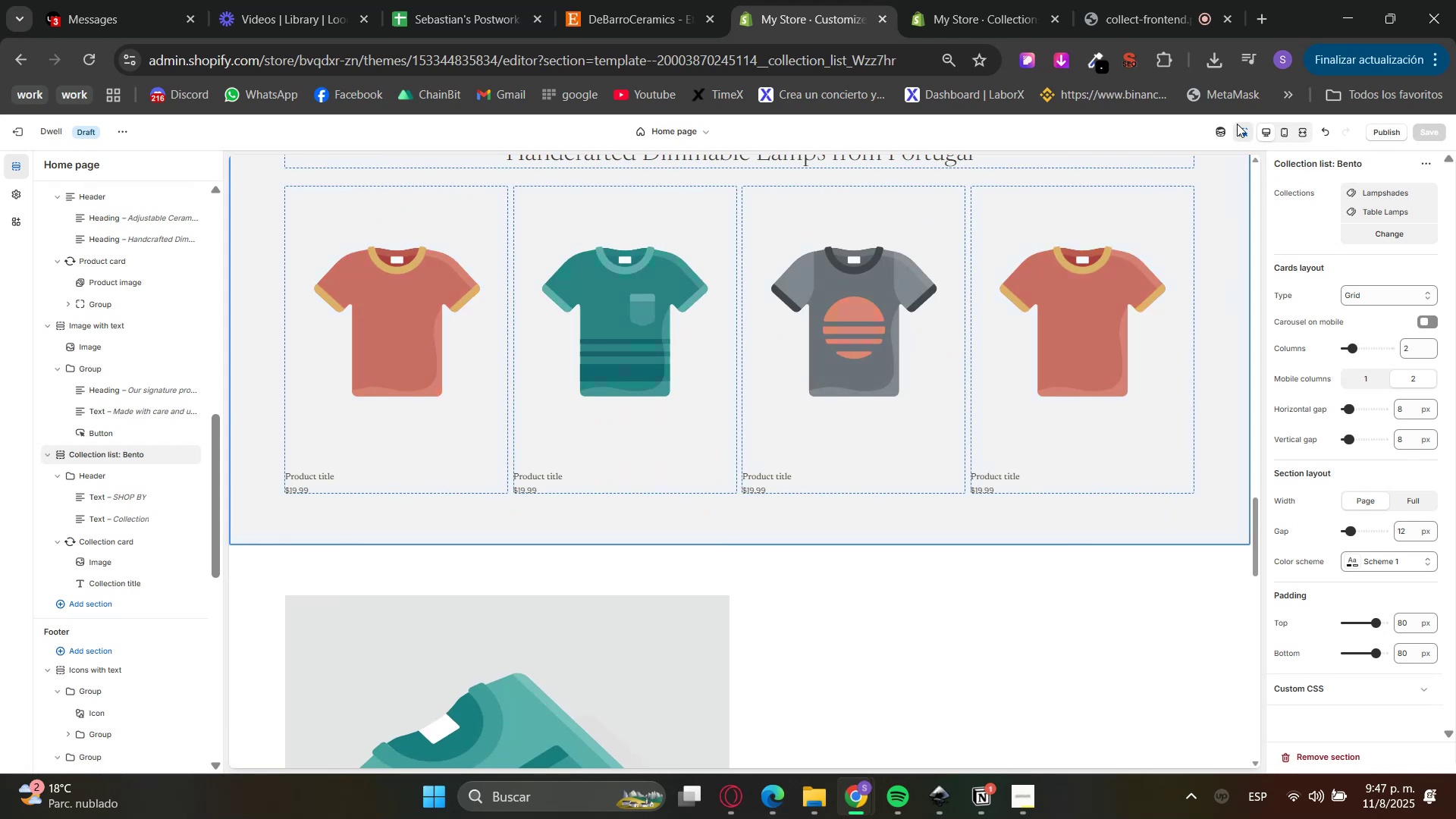 
left_click([1240, 131])
 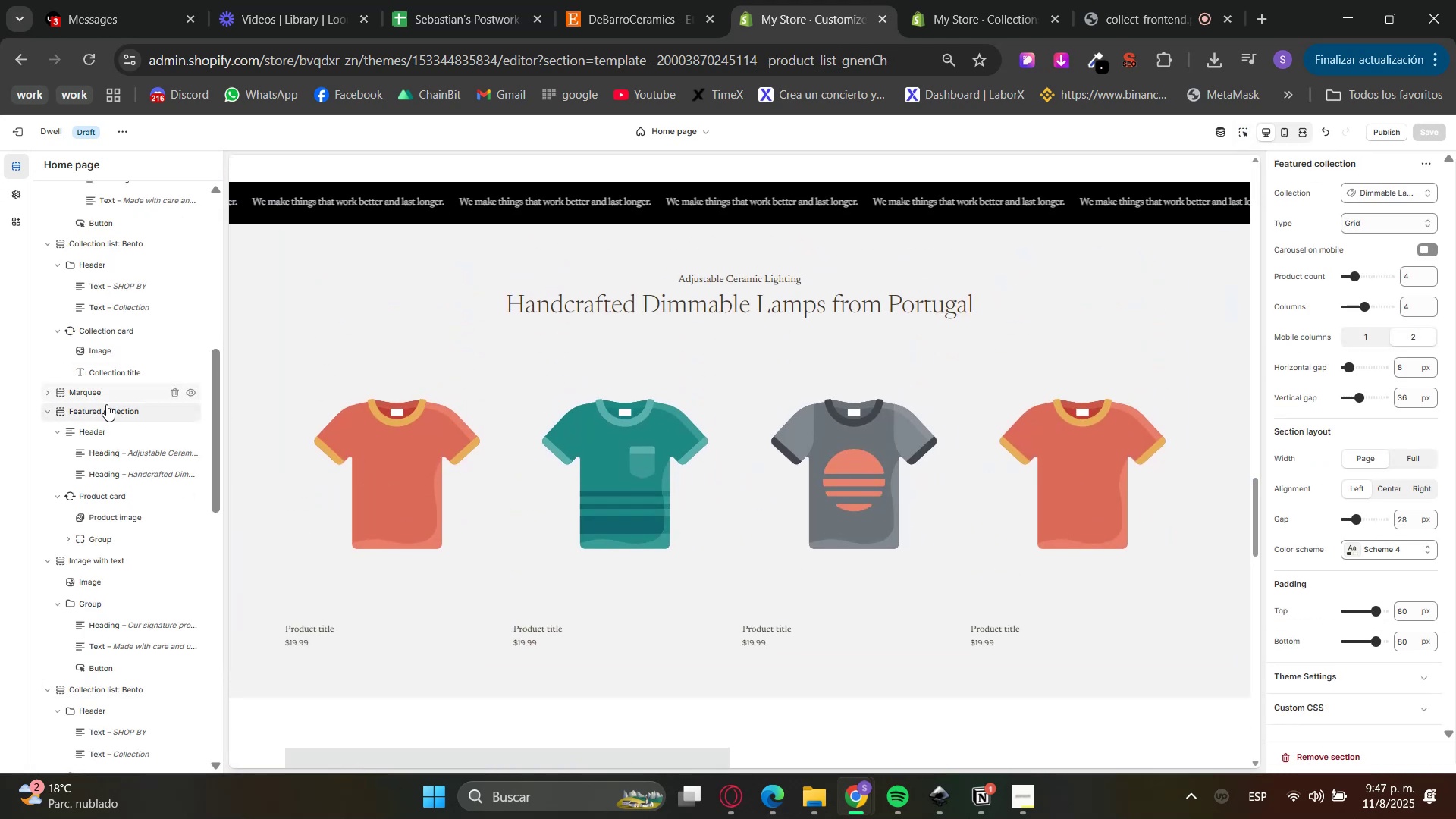 
left_click([50, 418])
 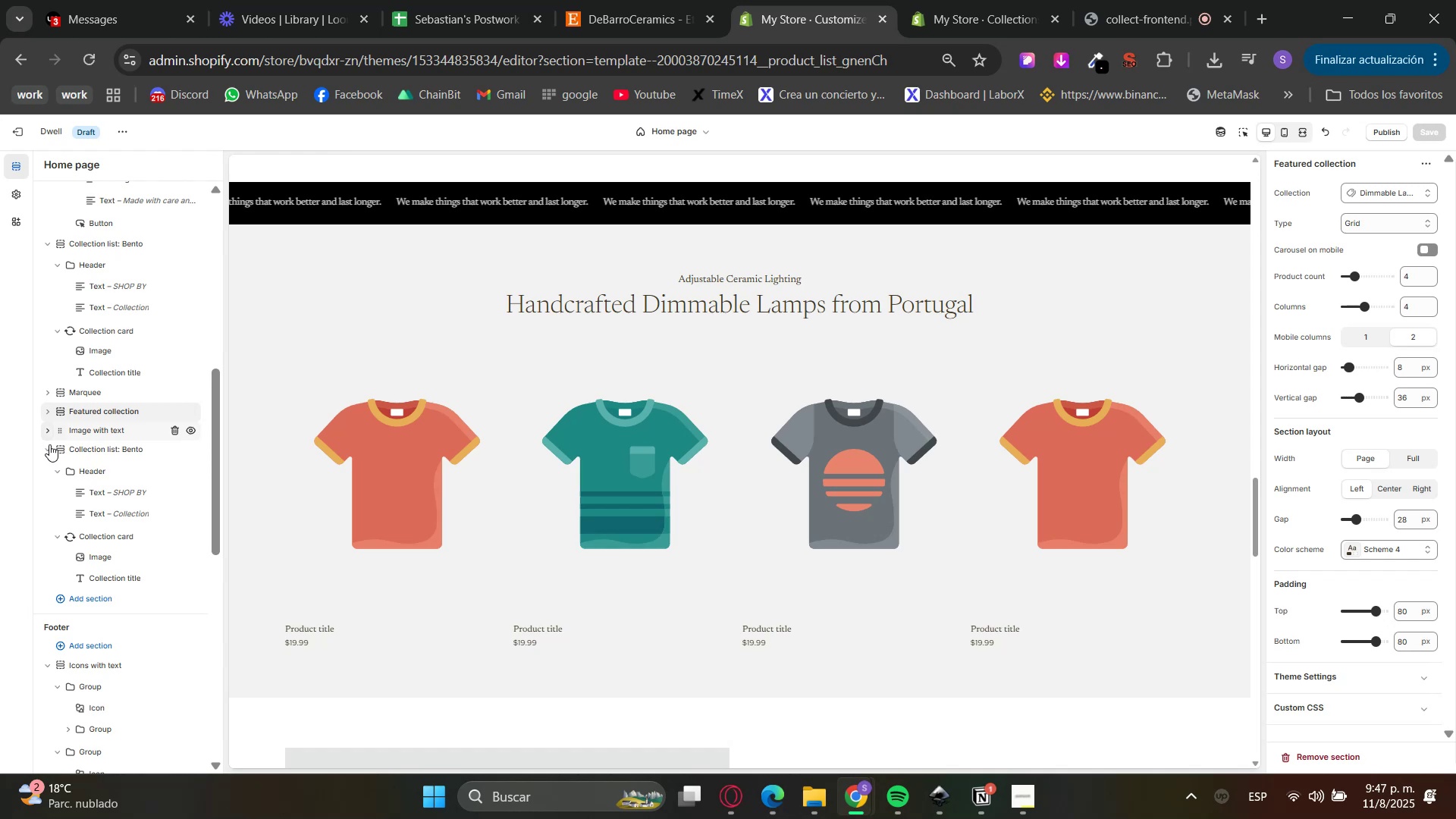 
left_click([51, 455])
 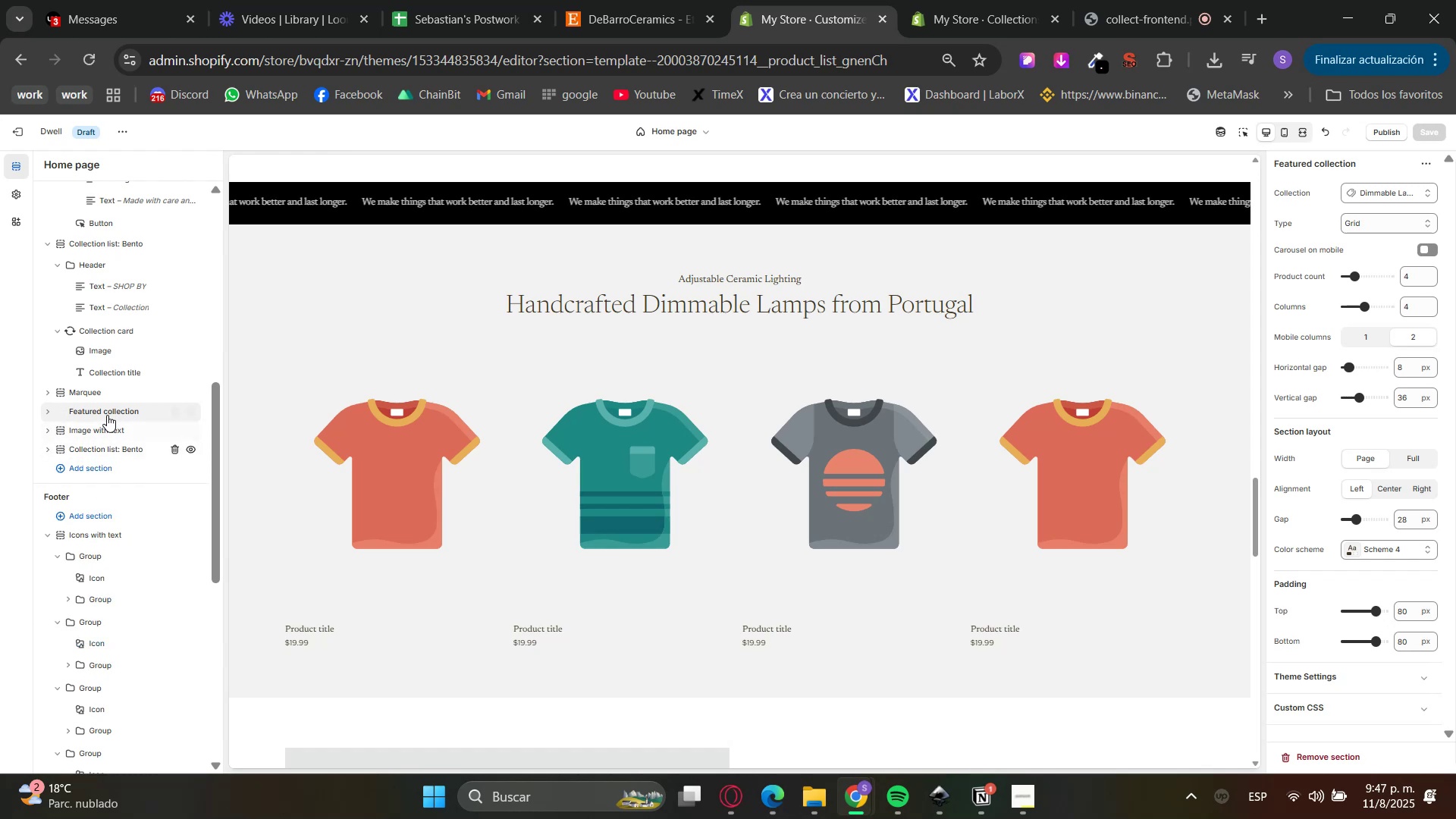 
right_click([107, 414])
 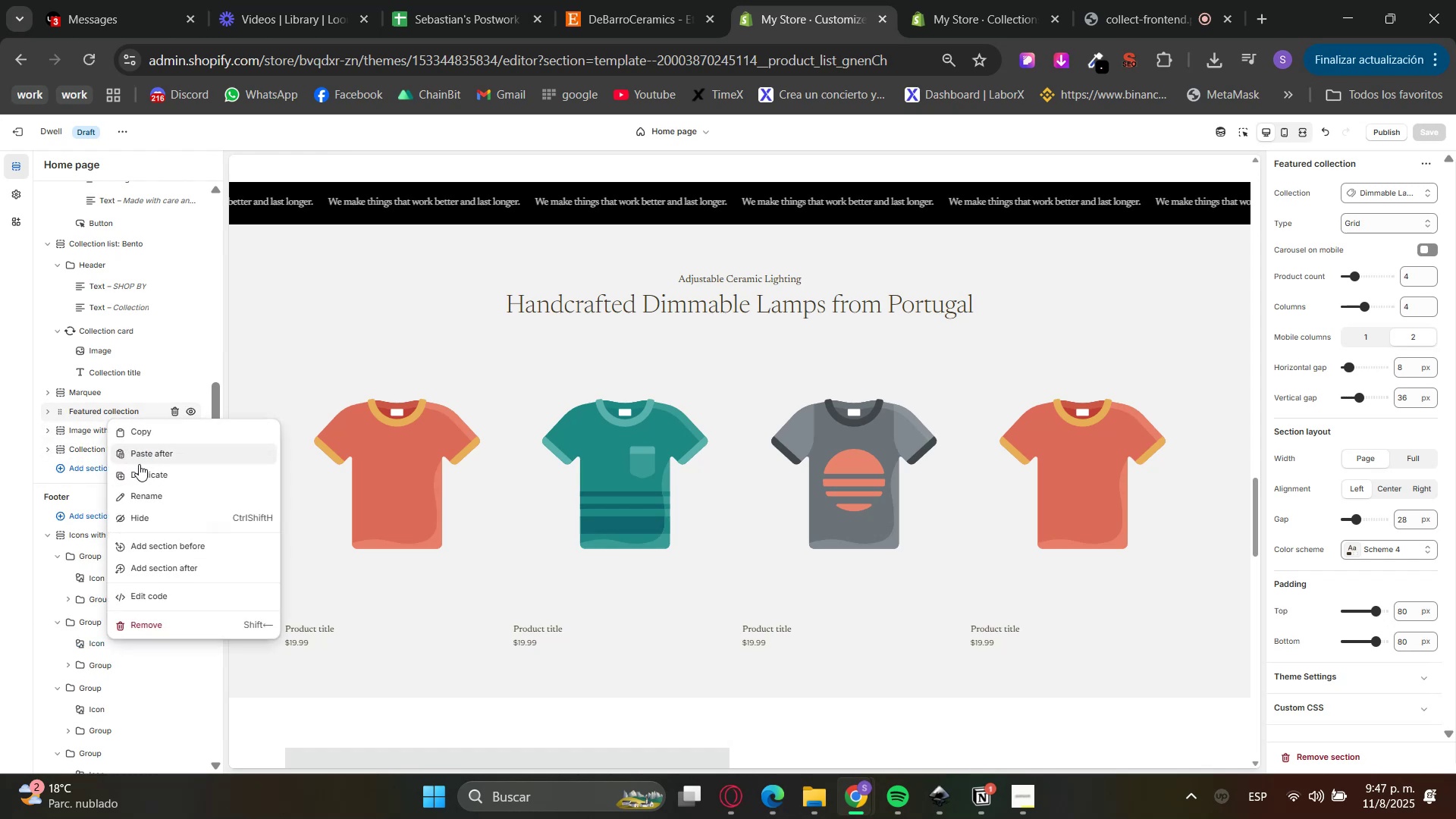 
left_click([140, 474])
 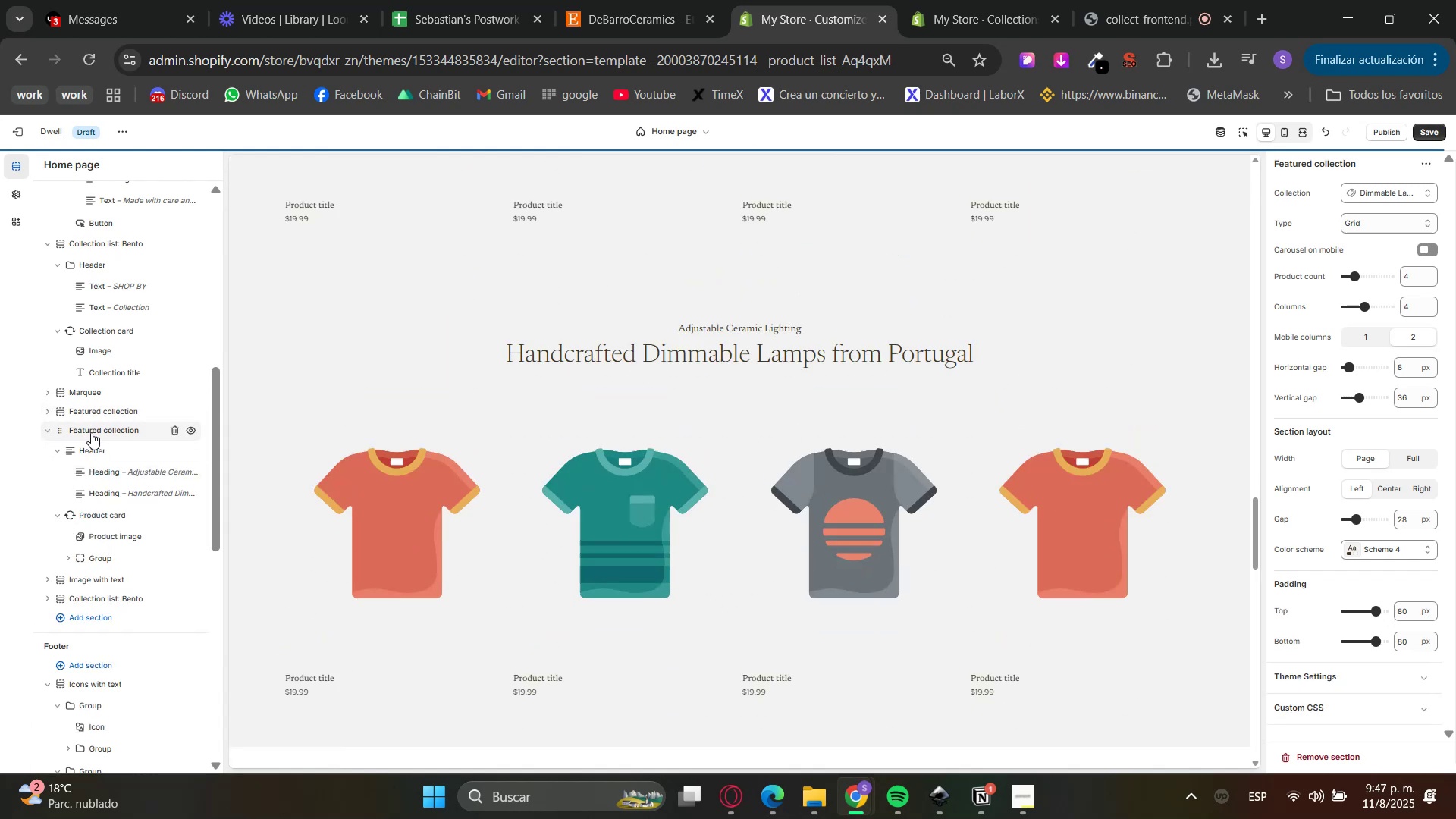 
left_click([47, 435])
 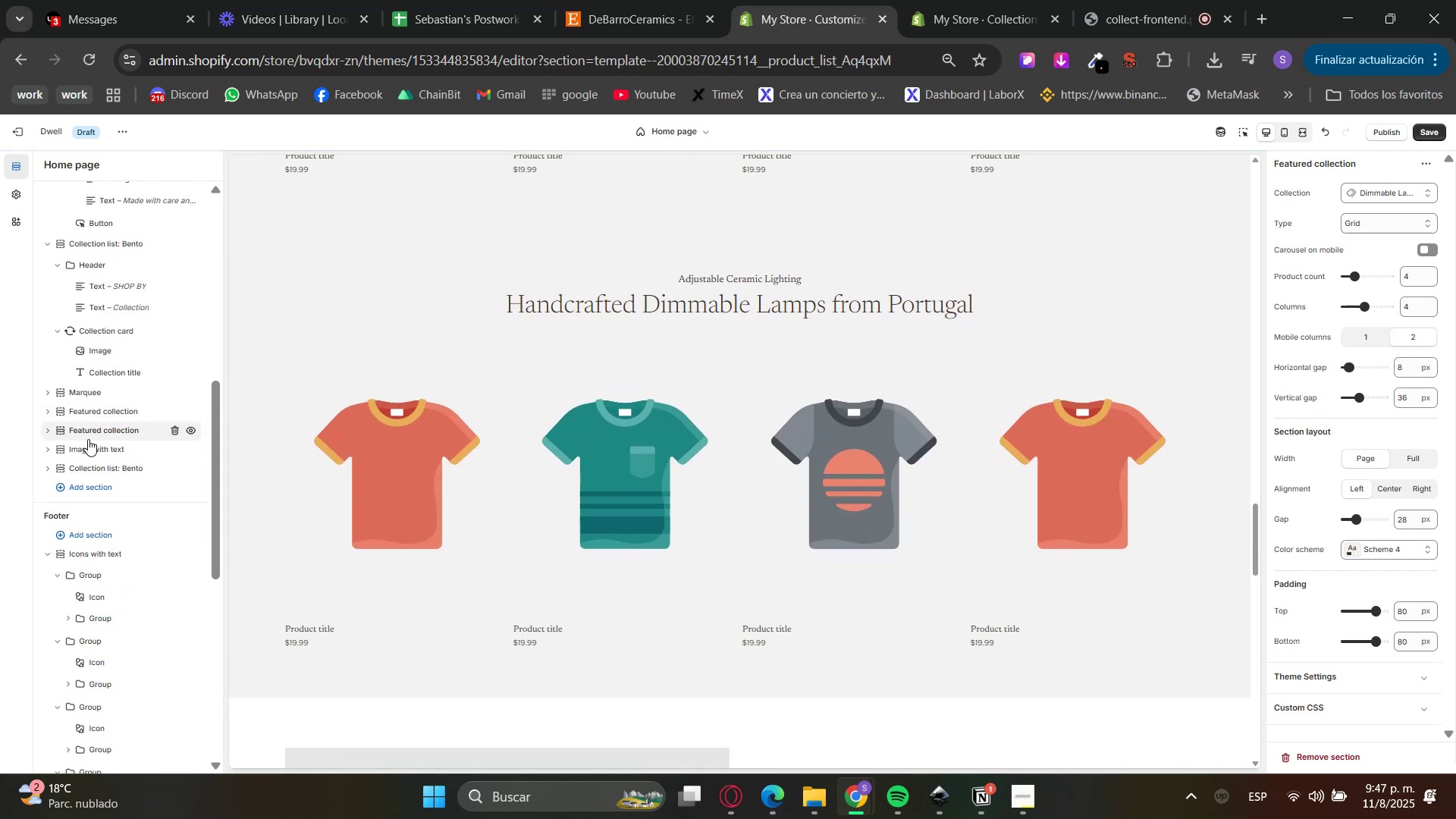 
left_click_drag(start_coordinate=[90, 435], to_coordinate=[85, 480])
 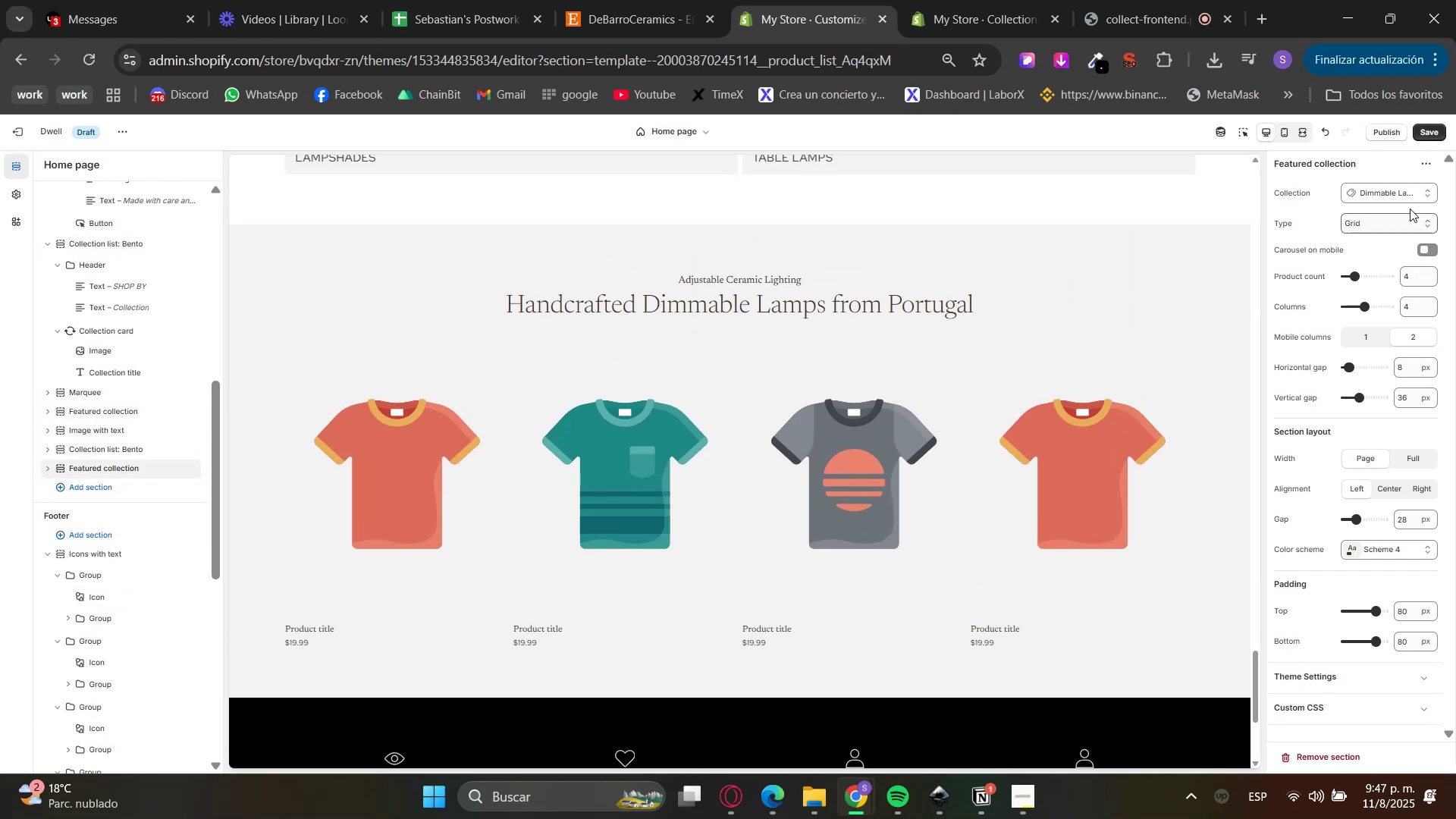 
double_click([1395, 195])
 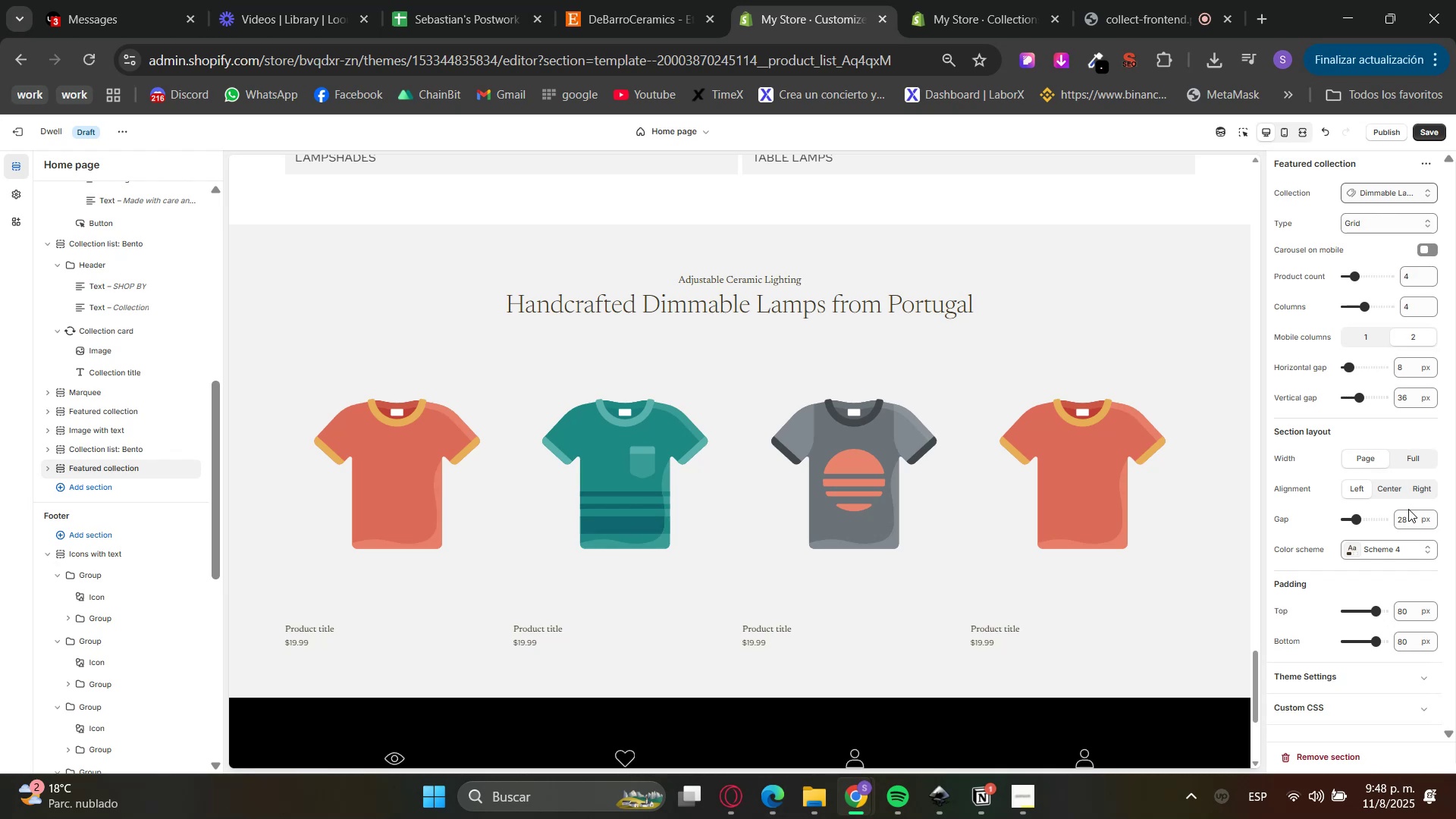 
left_click([1401, 546])
 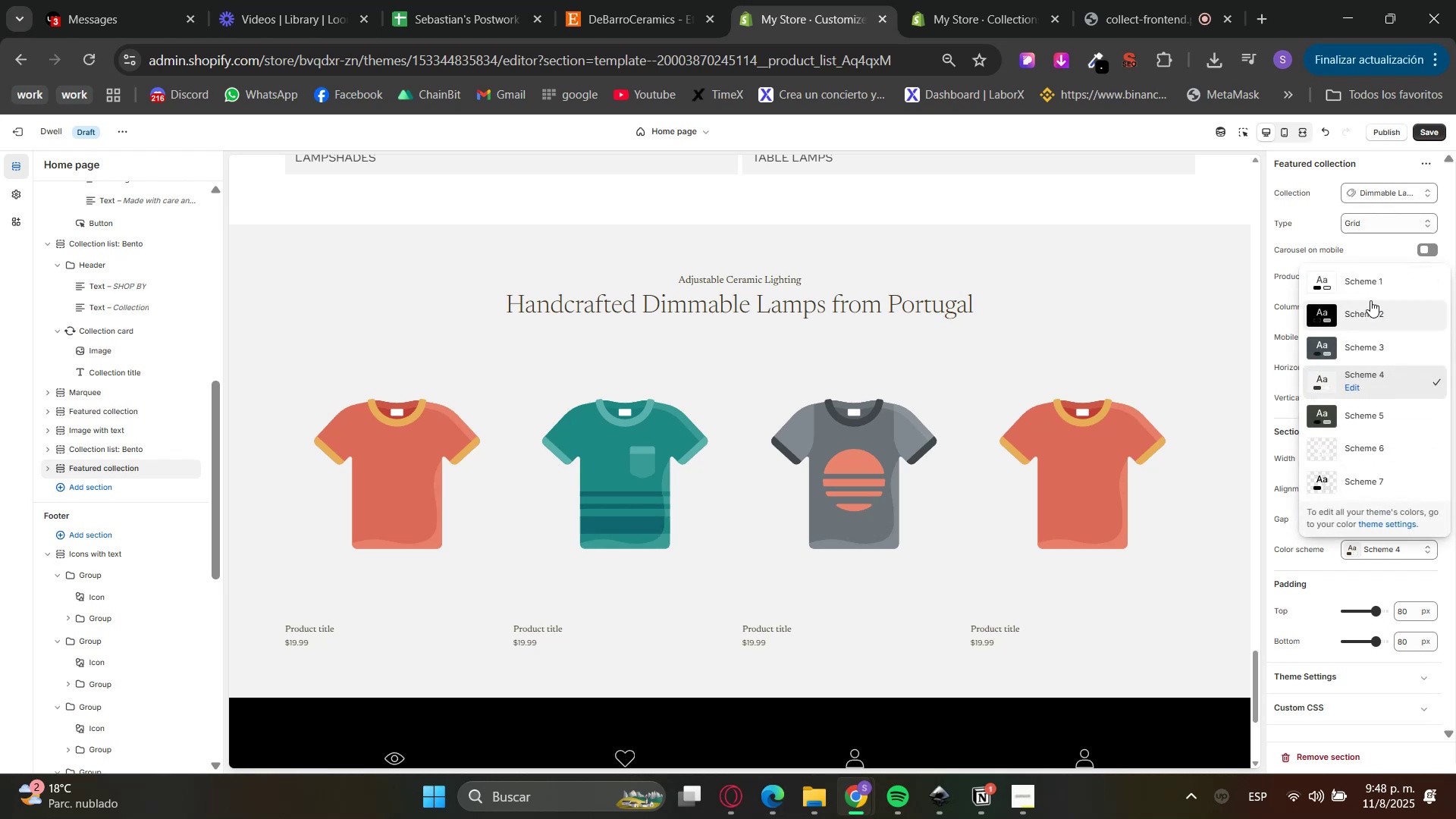 
left_click([1366, 291])
 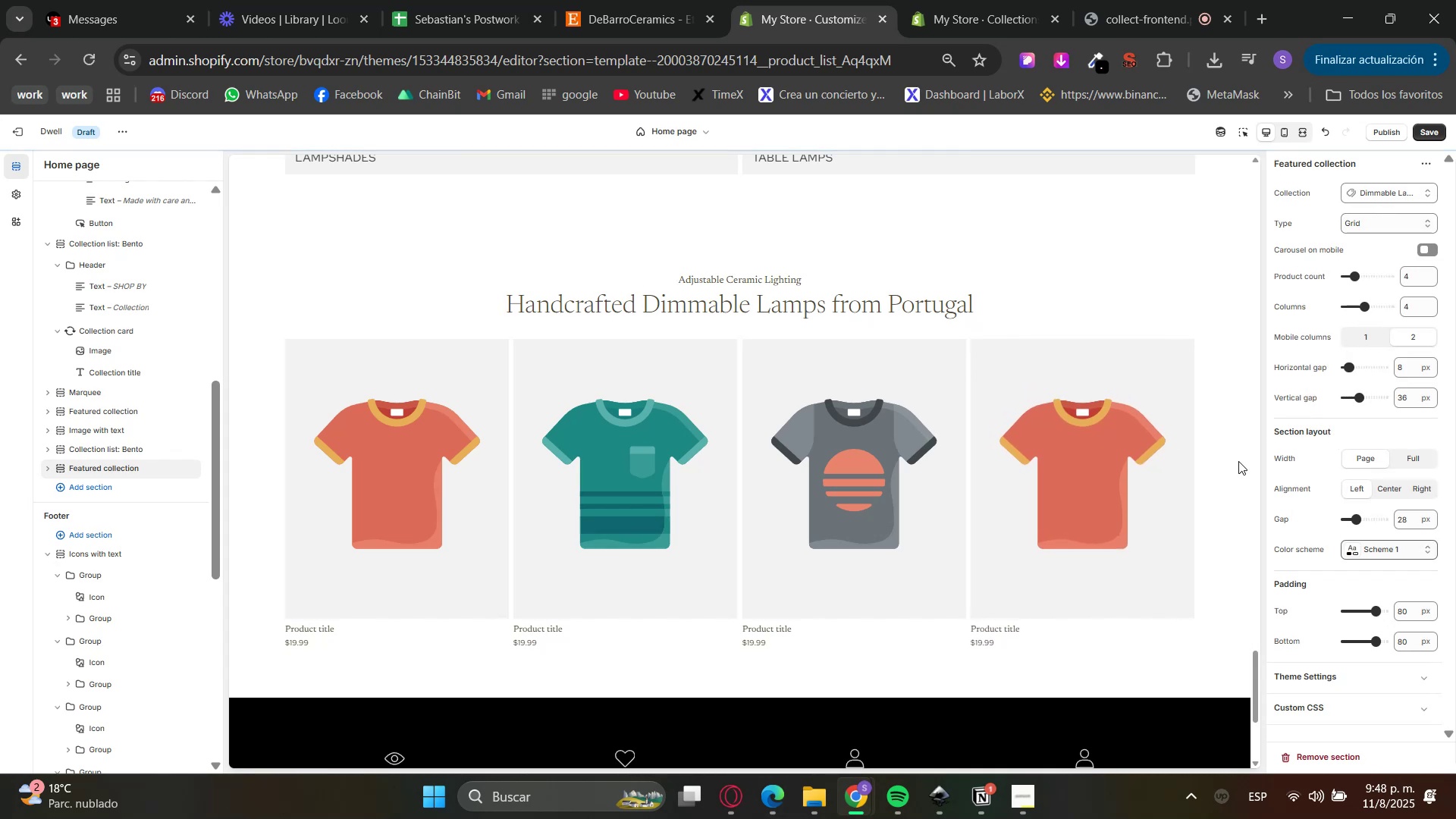 
scroll: coordinate [1238, 544], scroll_direction: up, amount: 3.0
 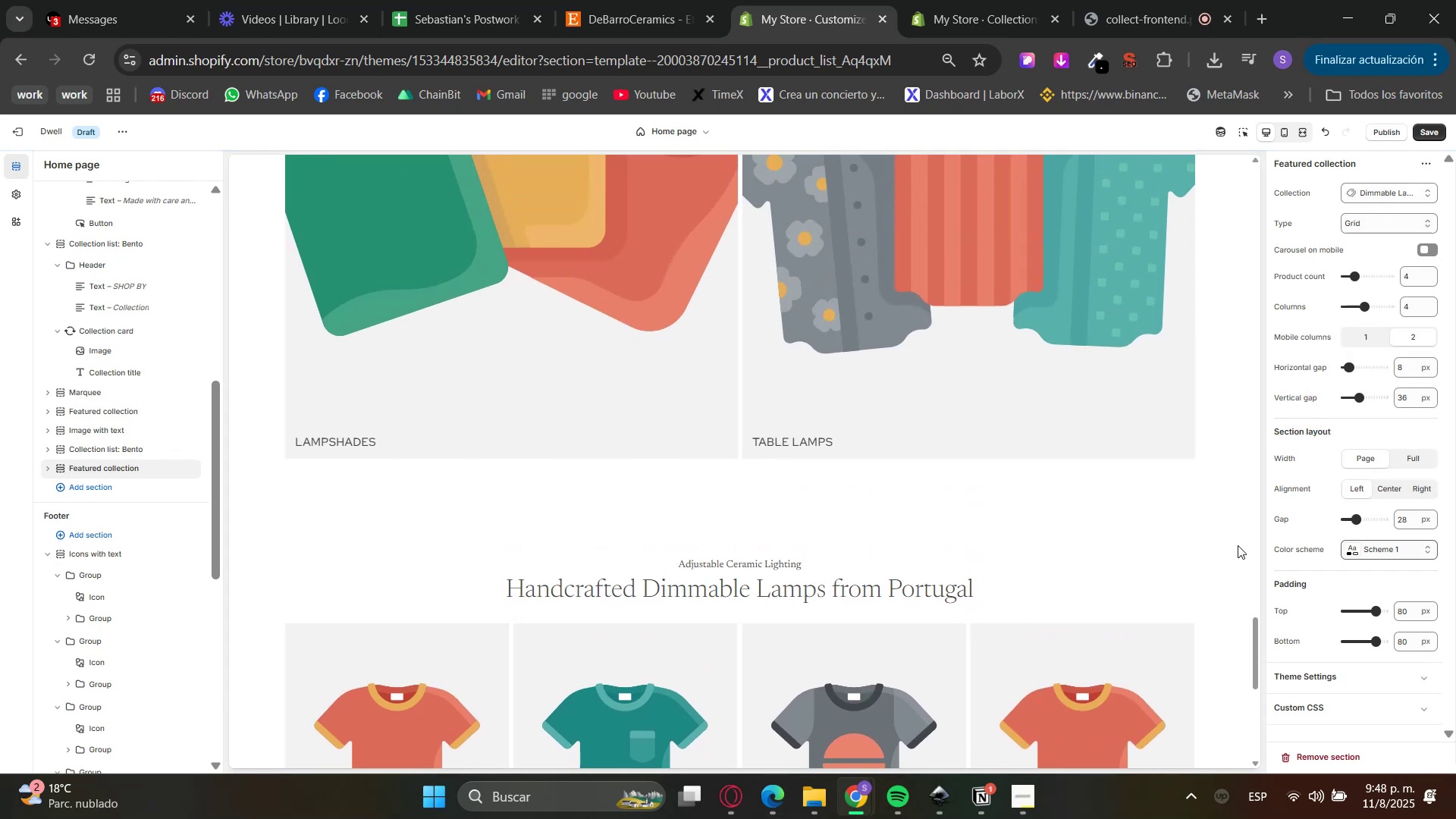 
scroll: coordinate [1235, 547], scroll_direction: down, amount: 4.0
 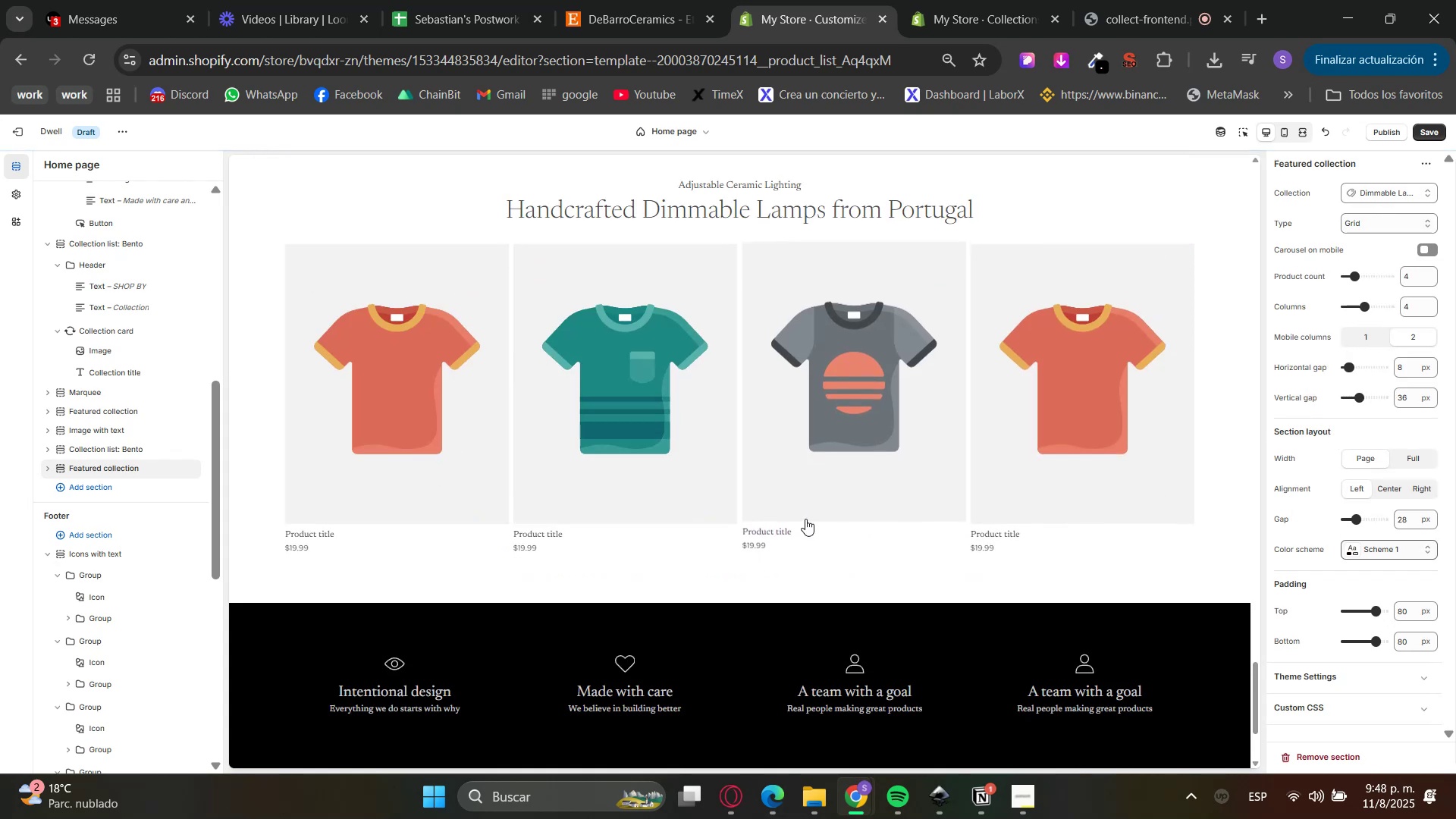 
scroll: coordinate [804, 558], scroll_direction: up, amount: 18.0
 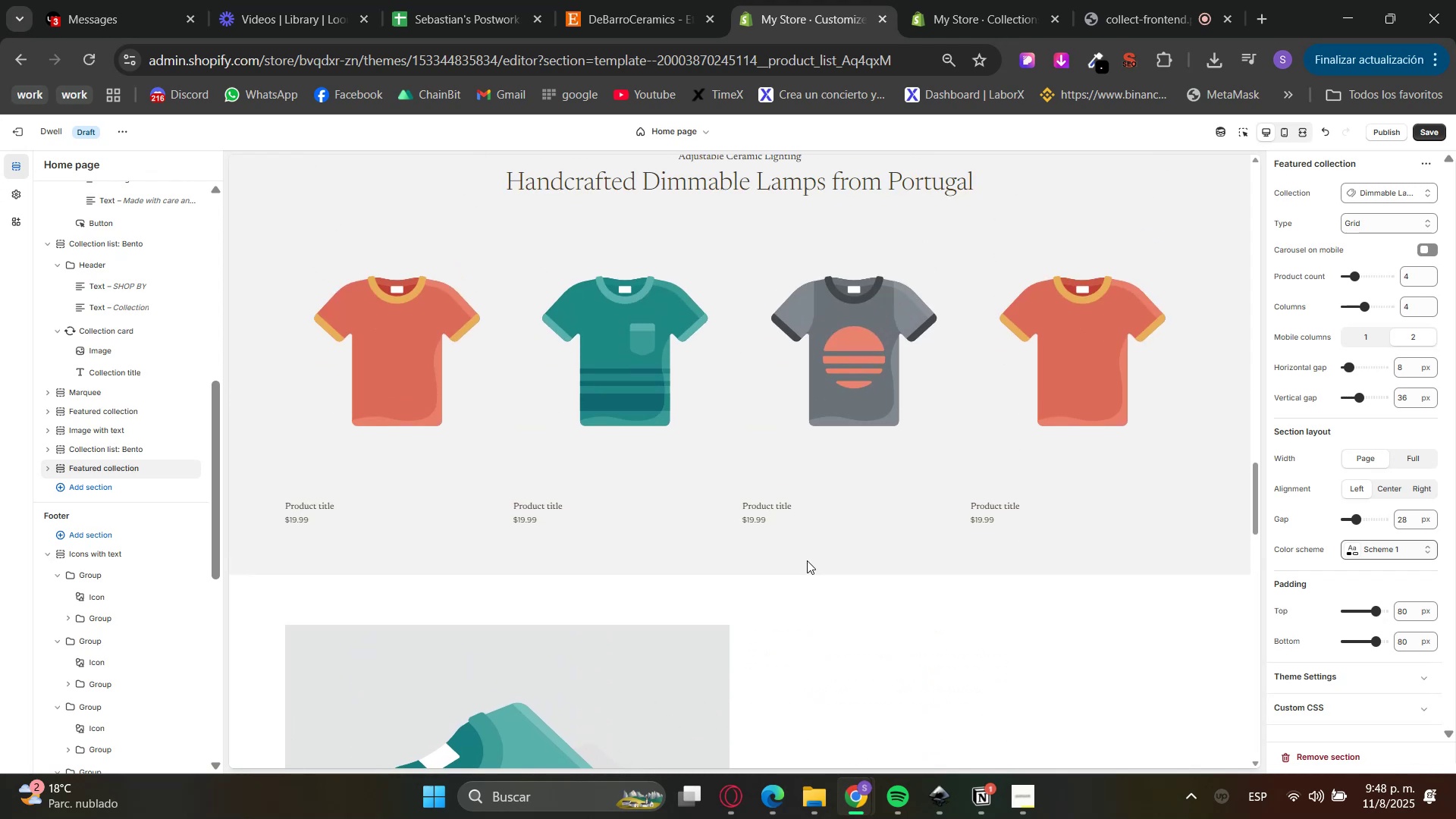 
scroll: coordinate [813, 577], scroll_direction: down, amount: 5.0
 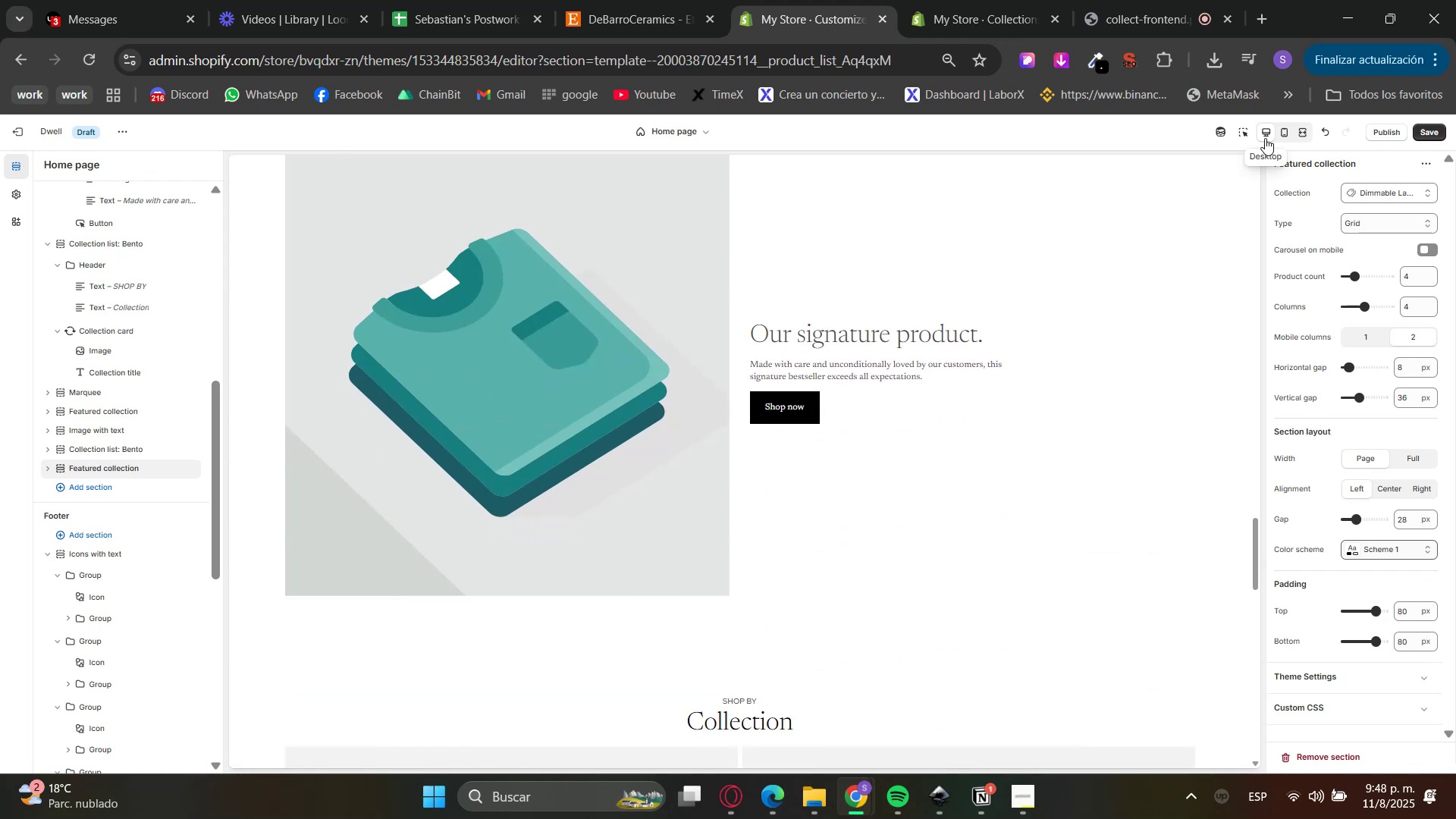 
left_click([1241, 133])
 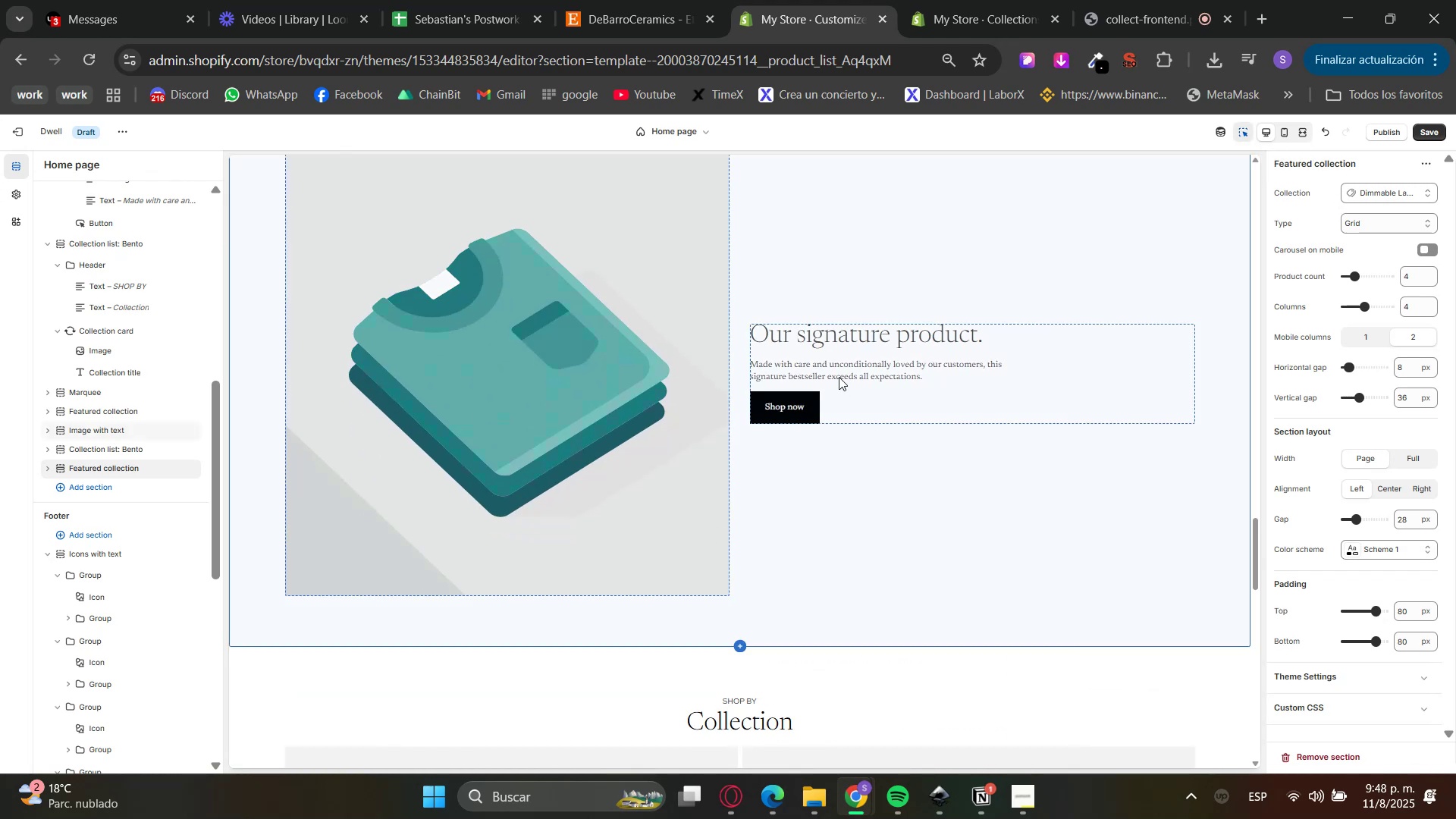 
left_click([835, 367])
 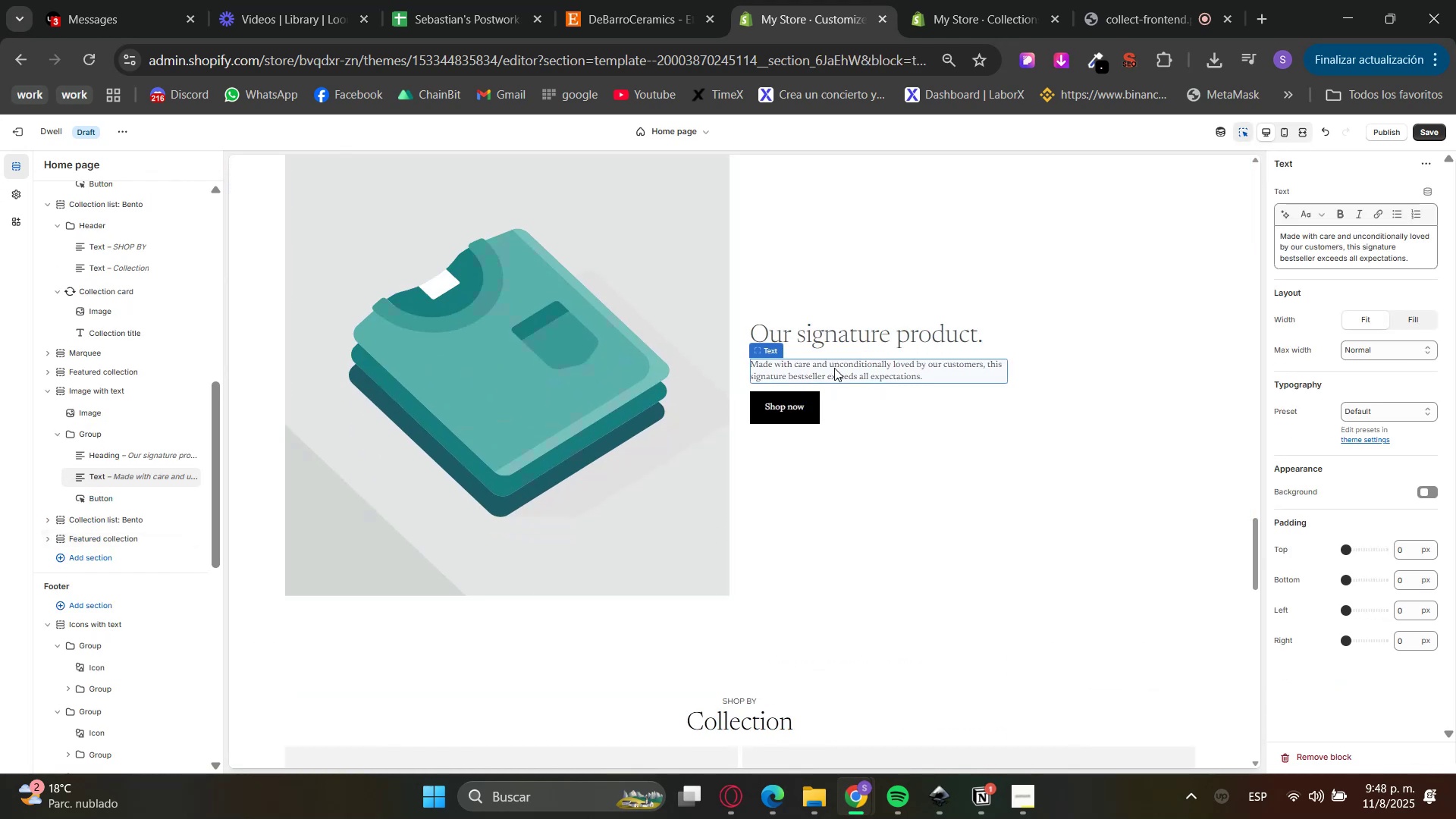 
right_click([833, 372])
 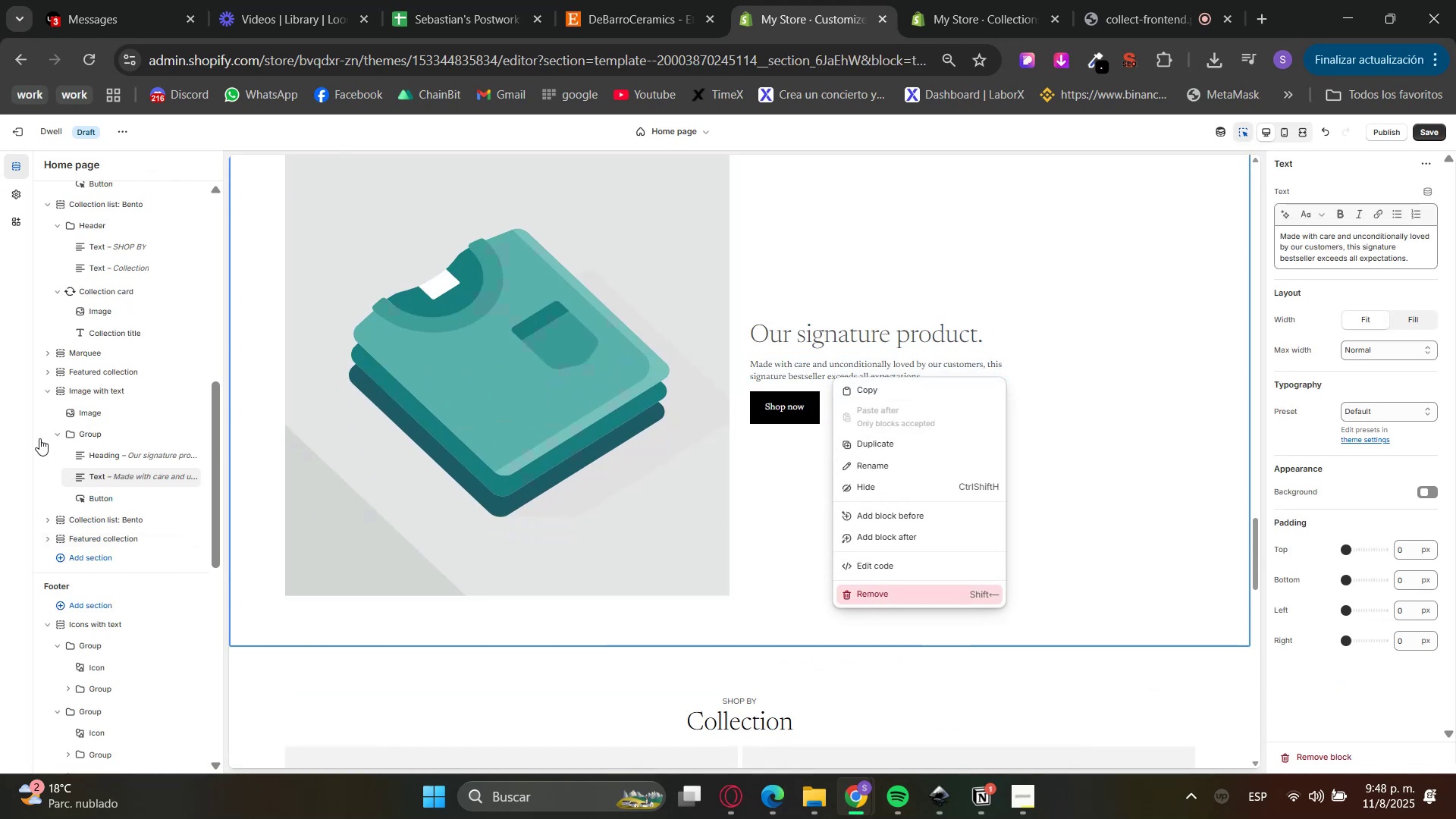 
left_click([112, 467])
 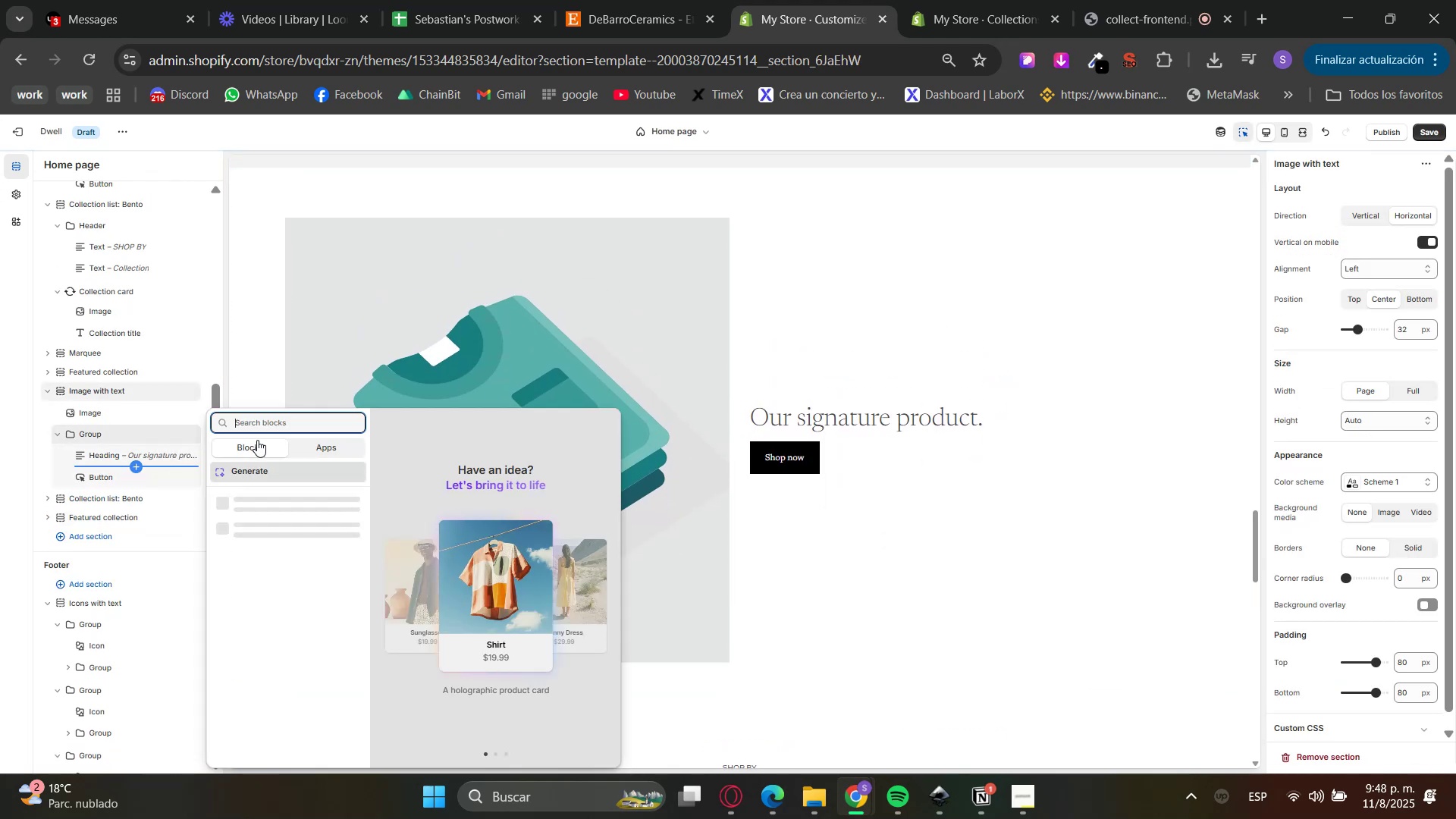 
left_click([263, 469])
 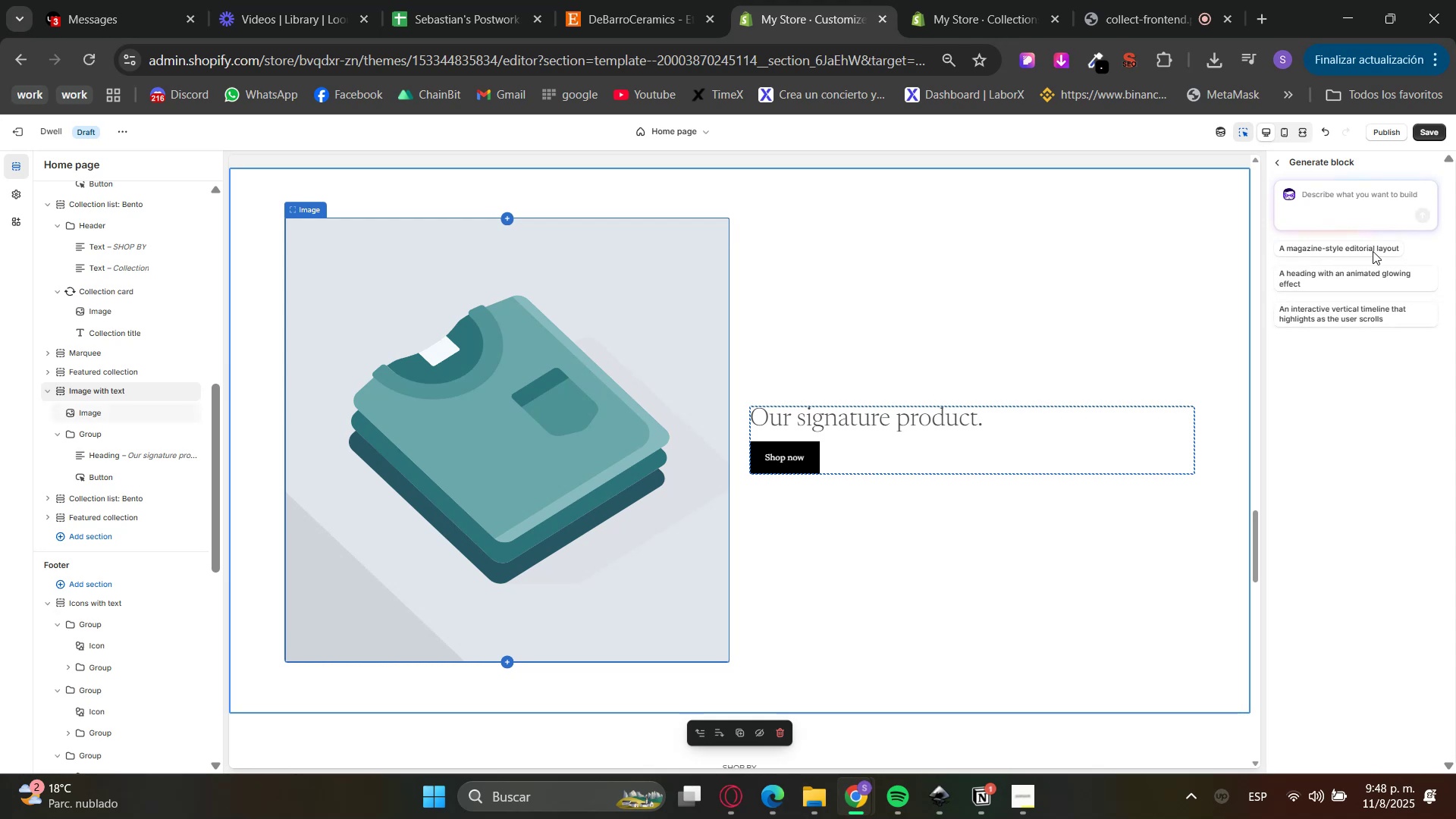 
left_click_drag(start_coordinate=[1382, 212], to_coordinate=[1382, 203])
 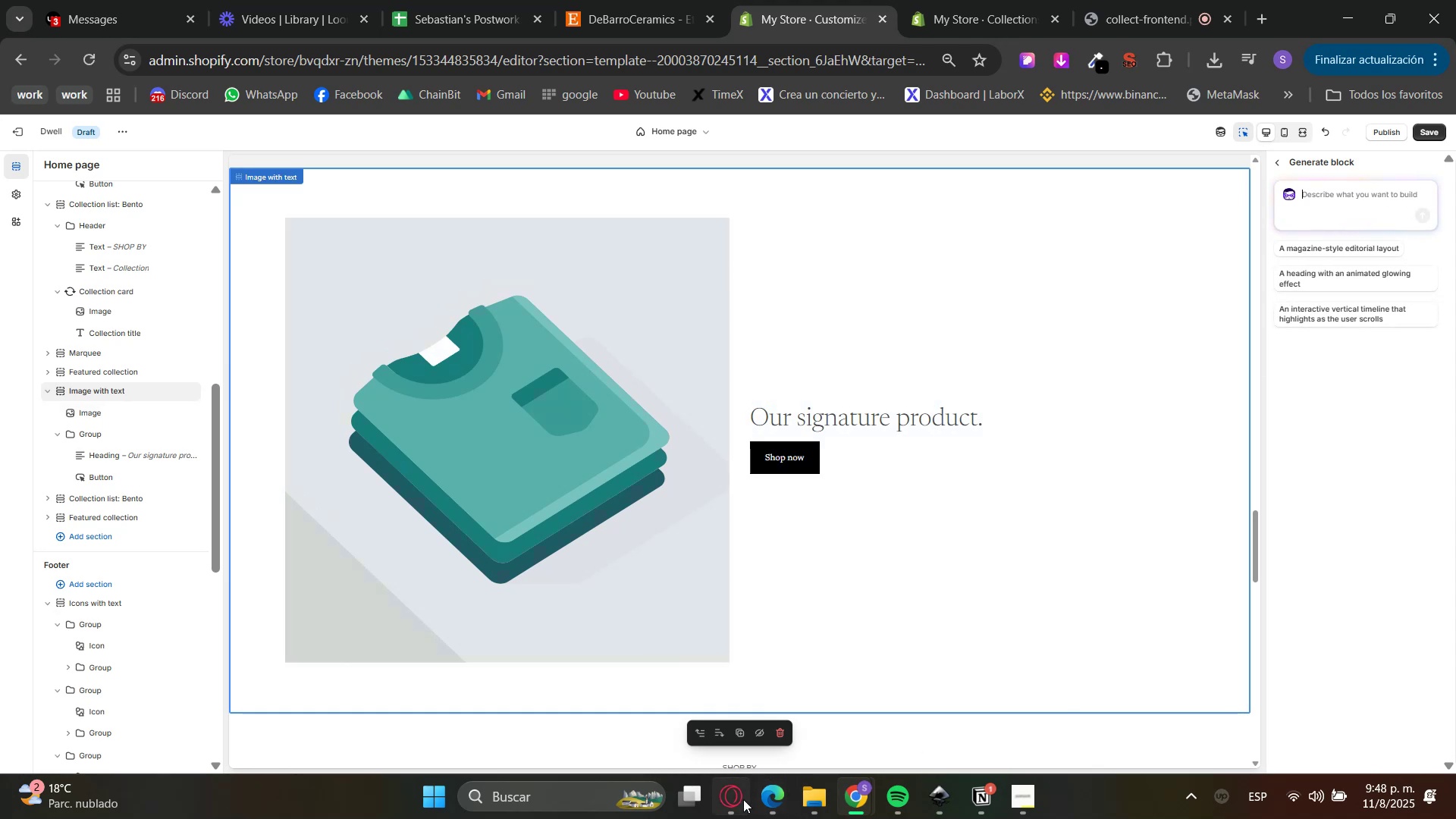 
double_click([761, 715])
 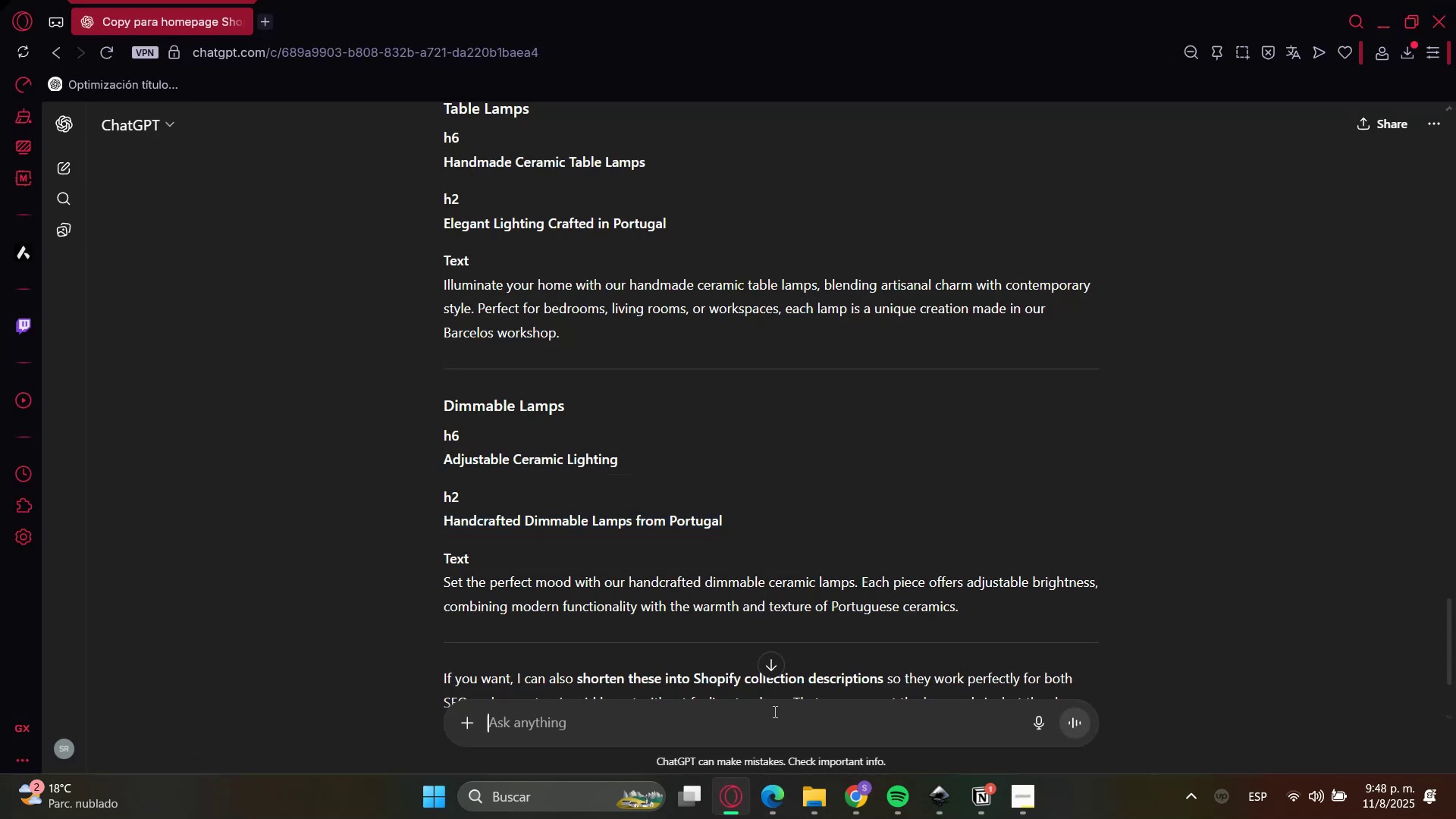 
type(necesito que le hagamos un prompt a la IA de shopify para generar una secci;on de desplegar)
key(Backspace)
type(n`es)
key(Backspace)
key(Backspace)
key(Backspace)
key(Backspace)
type(bles para a`adir inforamci;on de lasf)
key(Backspace)
type( faq pero no mucjha)
key(Backspace)
key(Backspace)
key(Backspace)
type(ha, `)
key(Backspace)
type(lo di)
key(Backspace)
key(Backspace)
type(idead)
key(Backspace)
type(l ser;ian n)
key(Backspace)
type(unas)
key(Backspace)
key(Backspace)
type(os 4 desplegables )
 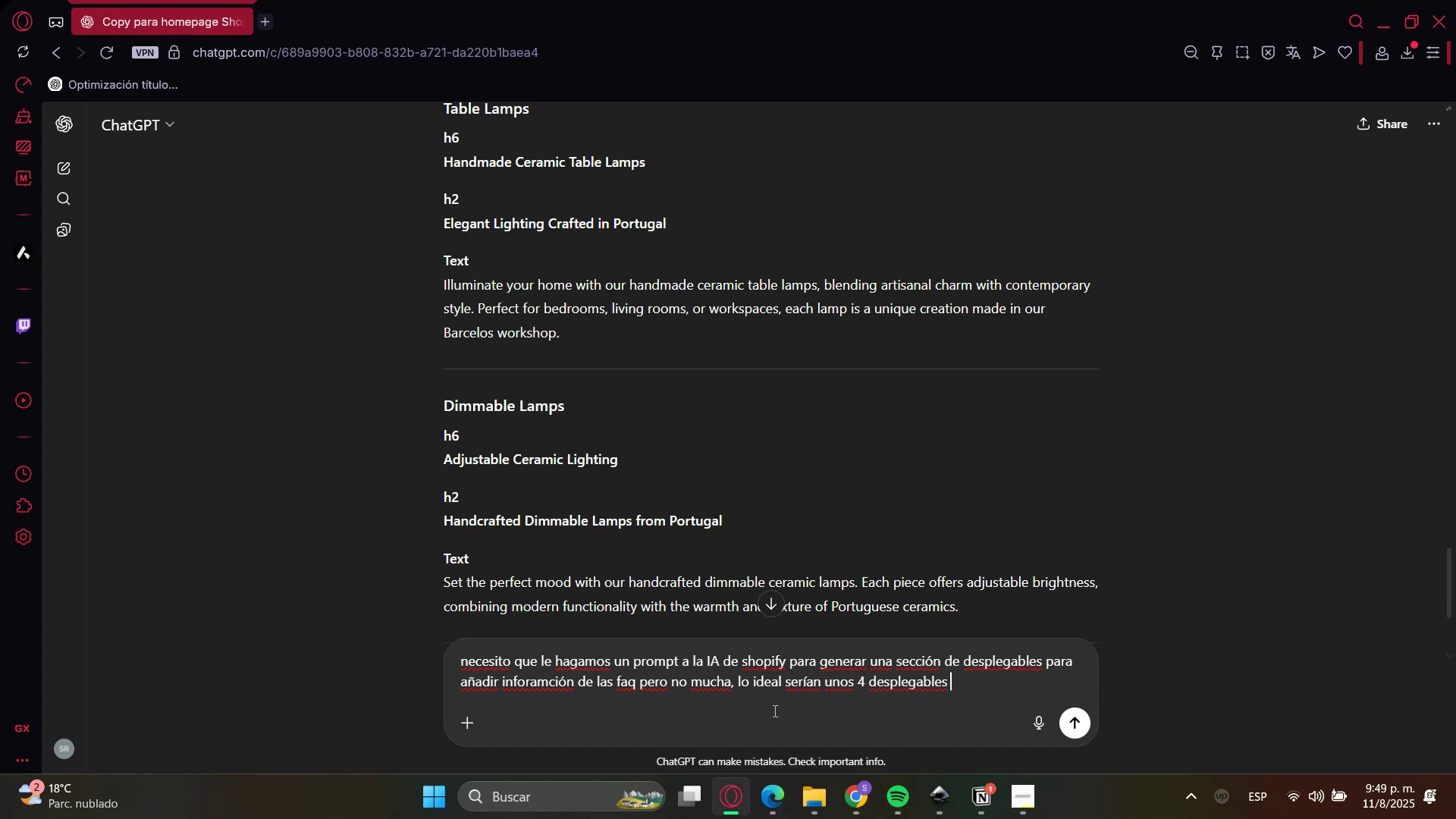 
wait(7.69)
 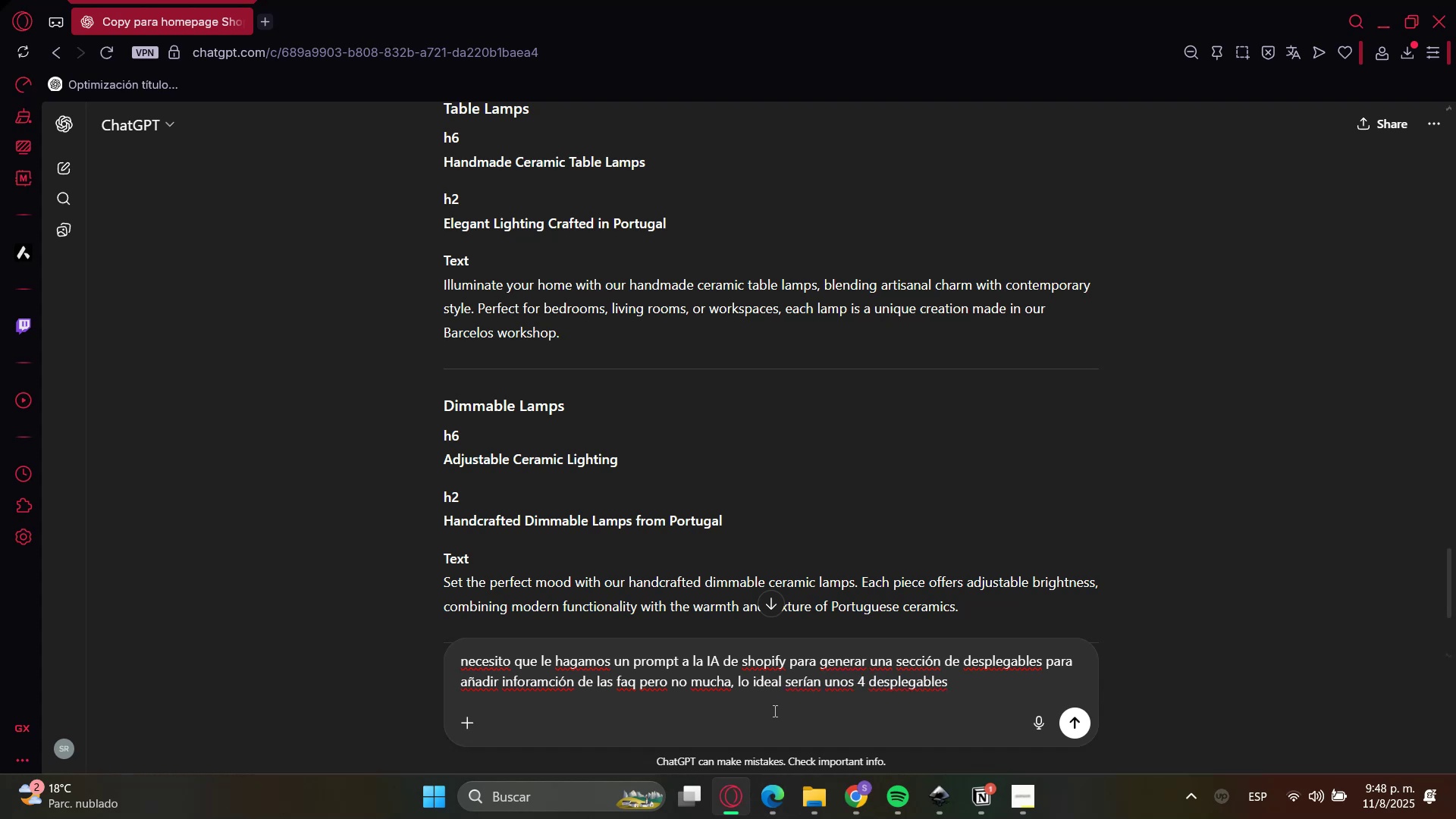 
type(sin paad)
key(Backspace)
key(Backspace)
type(dding al rededor de la secci;on pues ir;a debajo de un enbc)
key(Backspace)
key(Backspace)
type(cabezado de una secci;on imagen)
key(Backspace)
type( with text)
 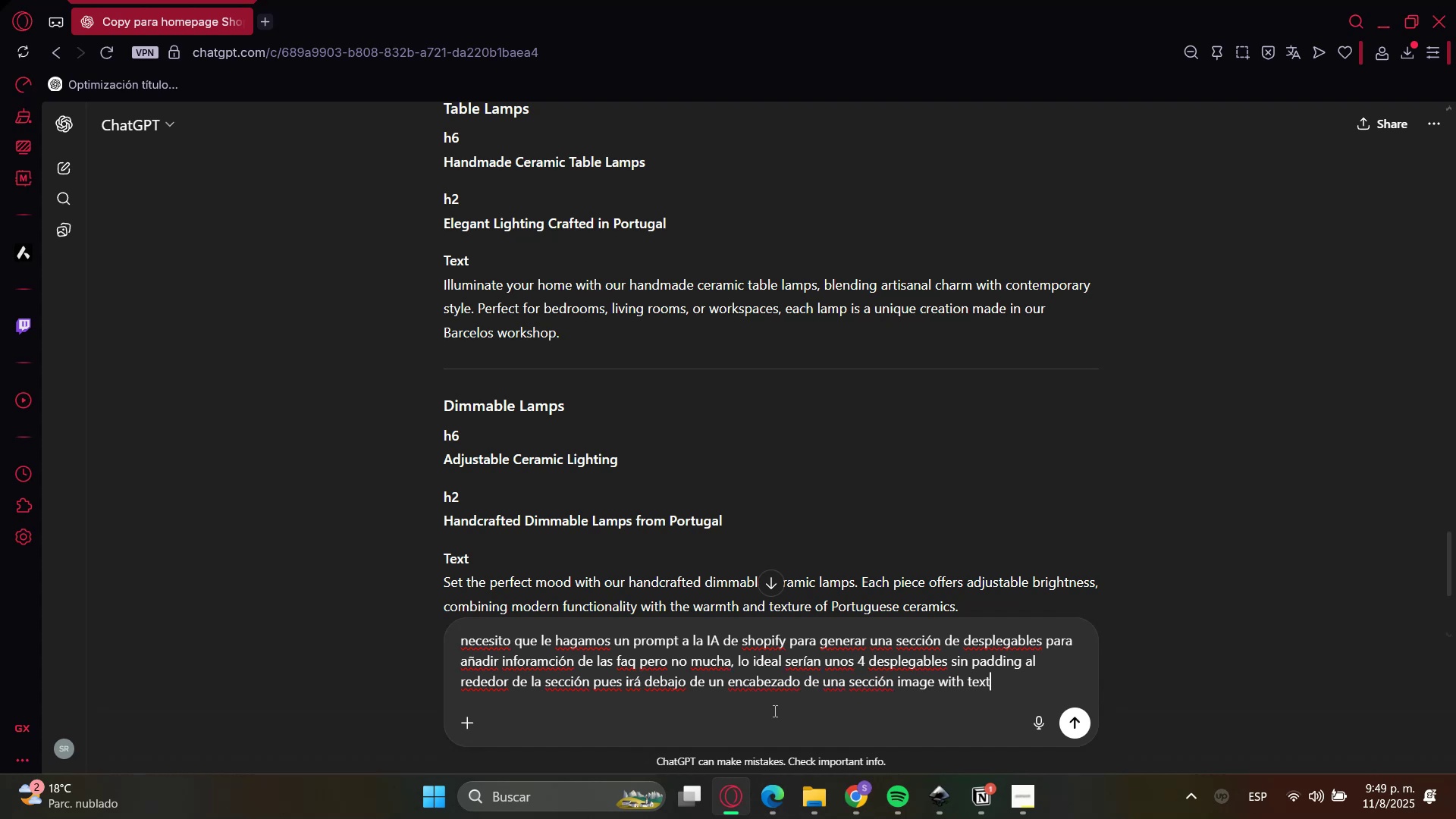 
key(Enter)
 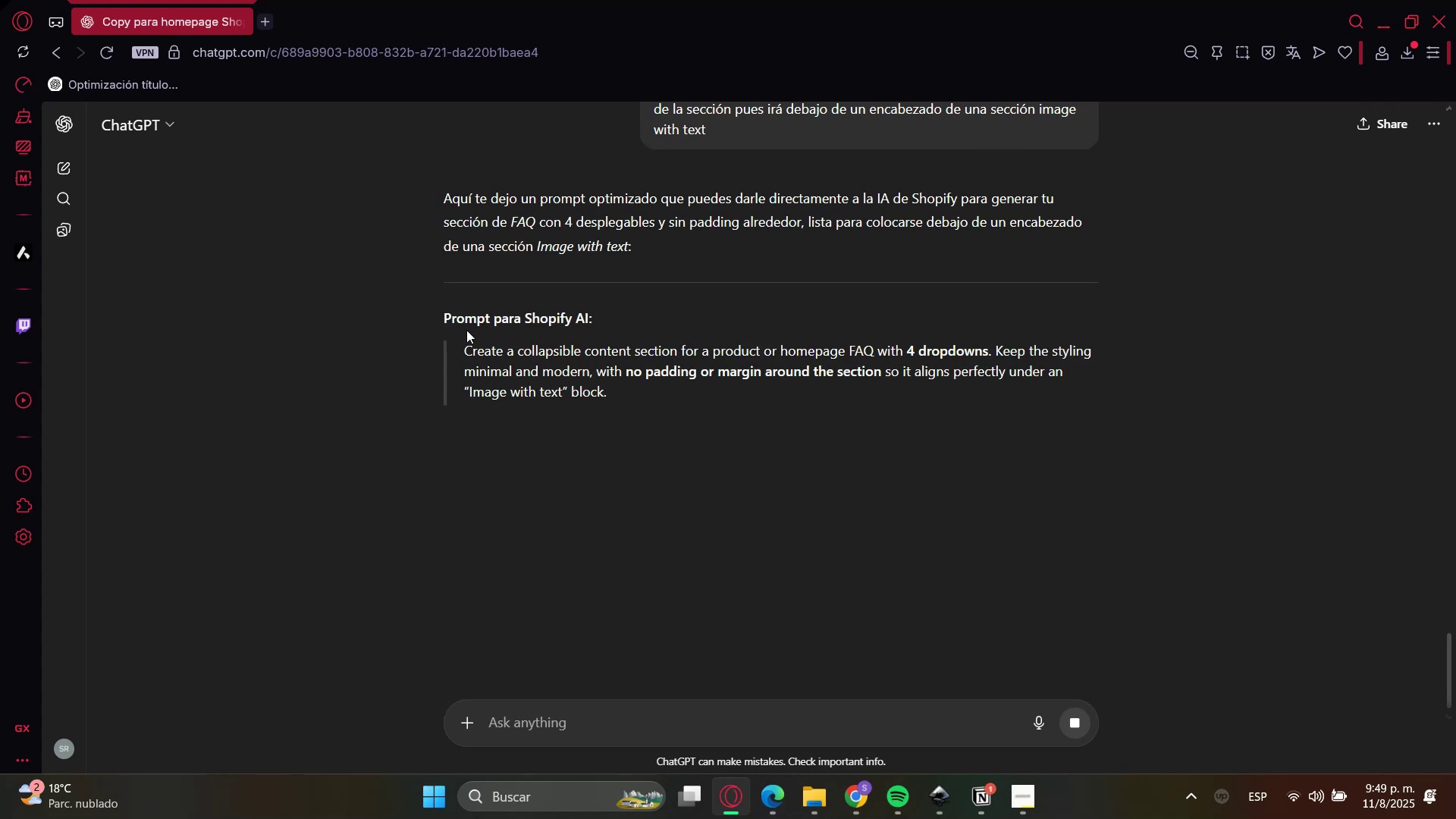 
wait(5.55)
 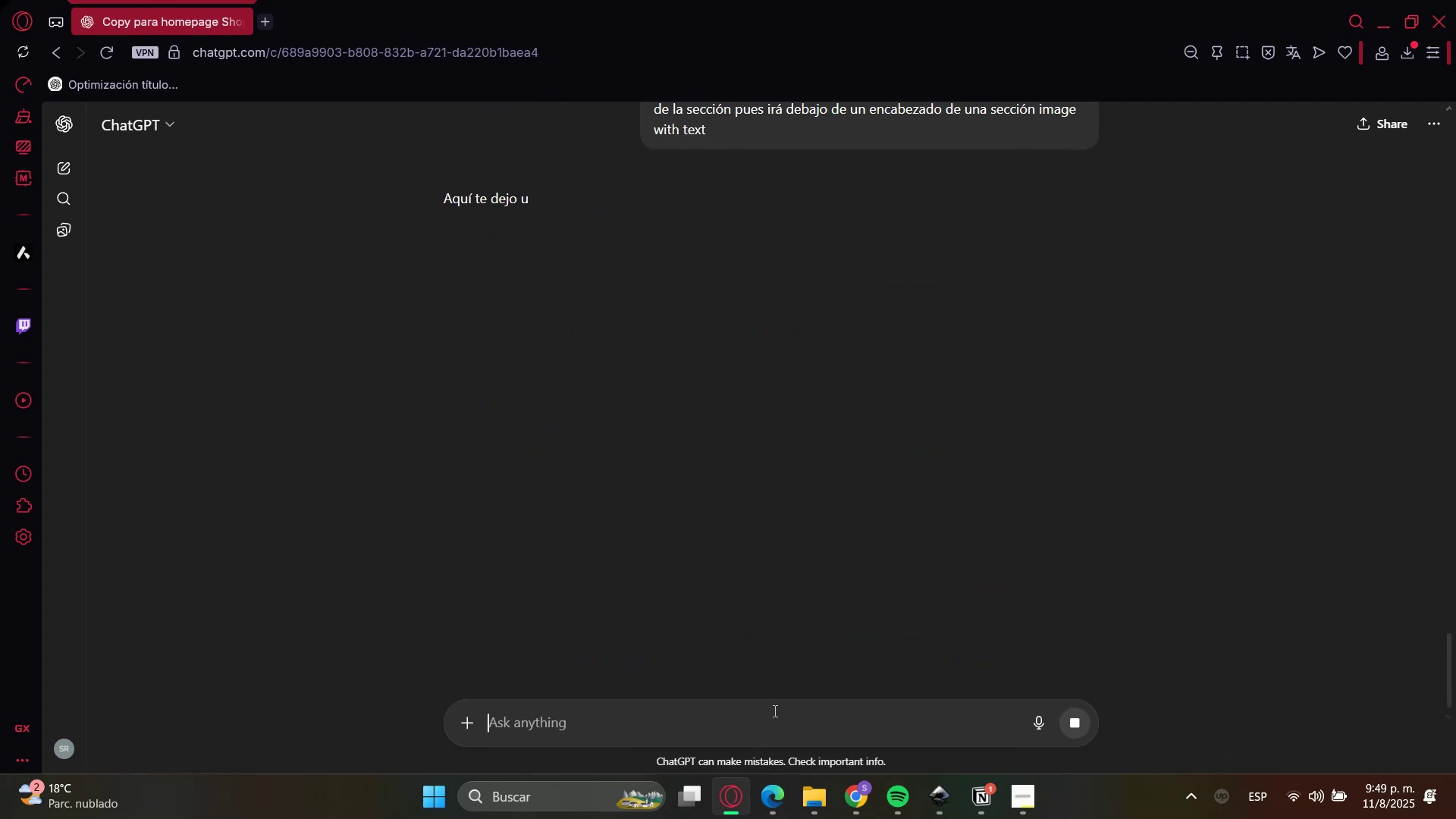 
double_click([479, 354])
 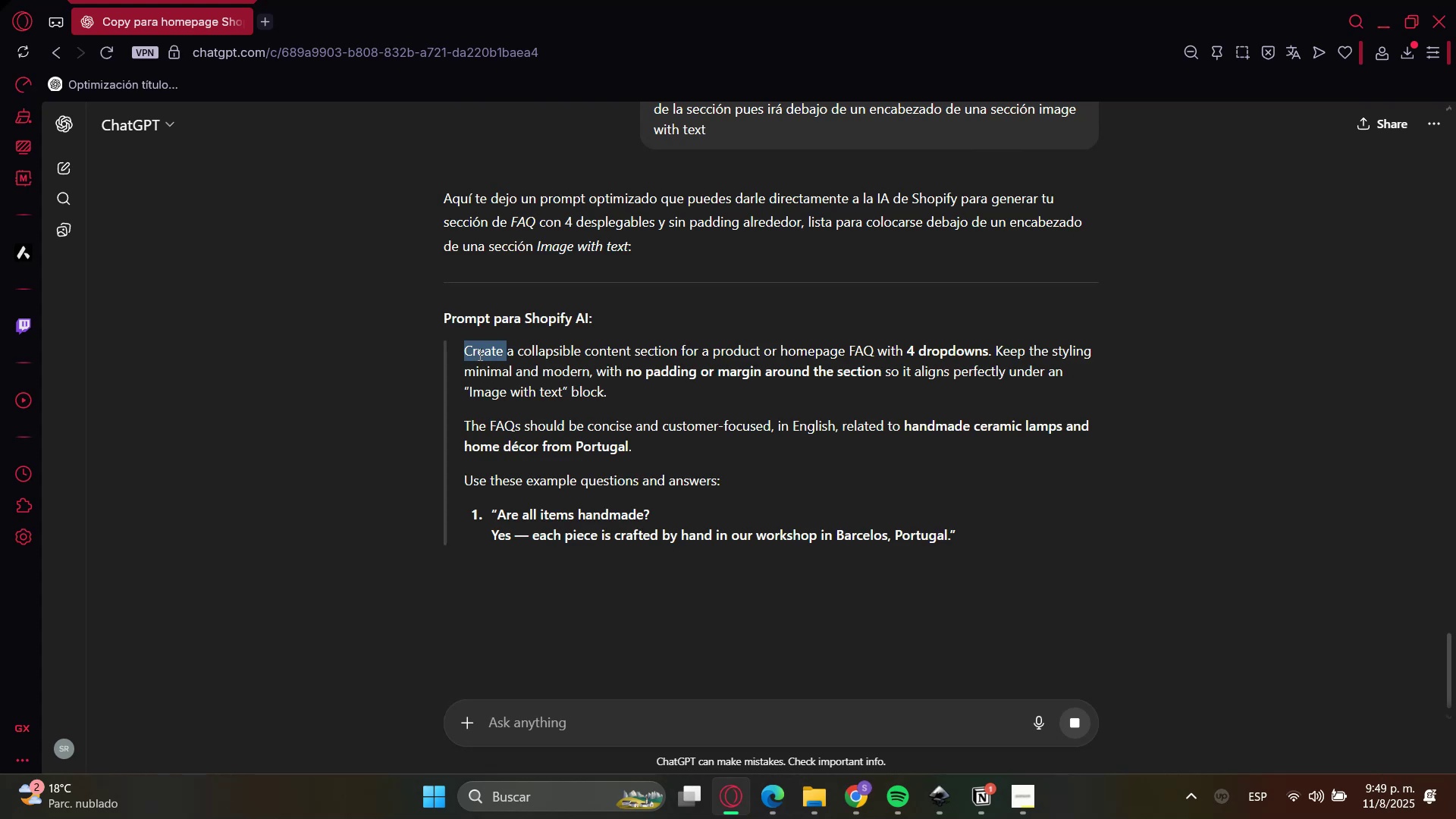 
left_click_drag(start_coordinate=[479, 354], to_coordinate=[526, 509])
 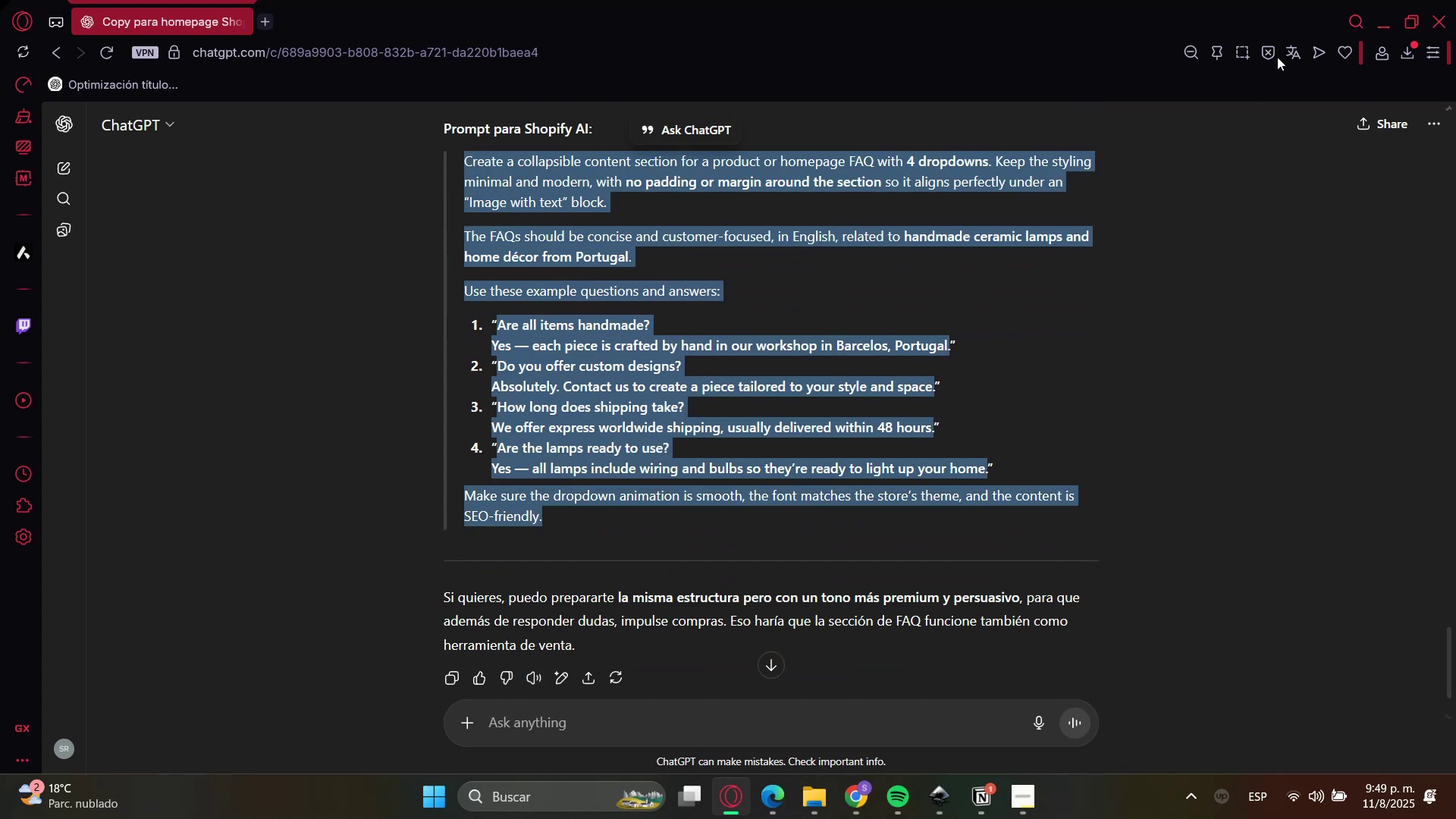 
scroll: coordinate [516, 456], scroll_direction: down, amount: 2.0
 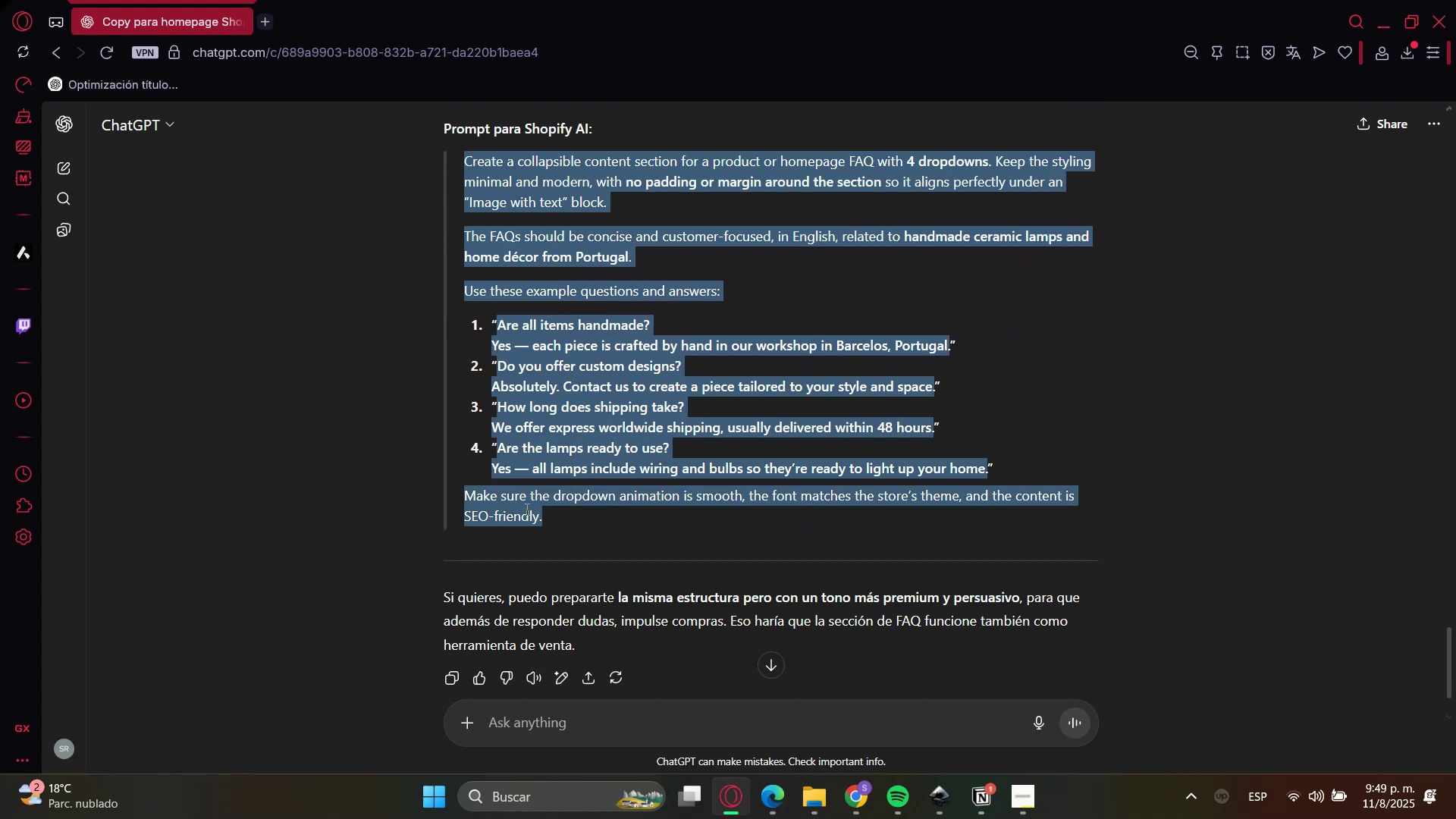 
key(Control+C)
 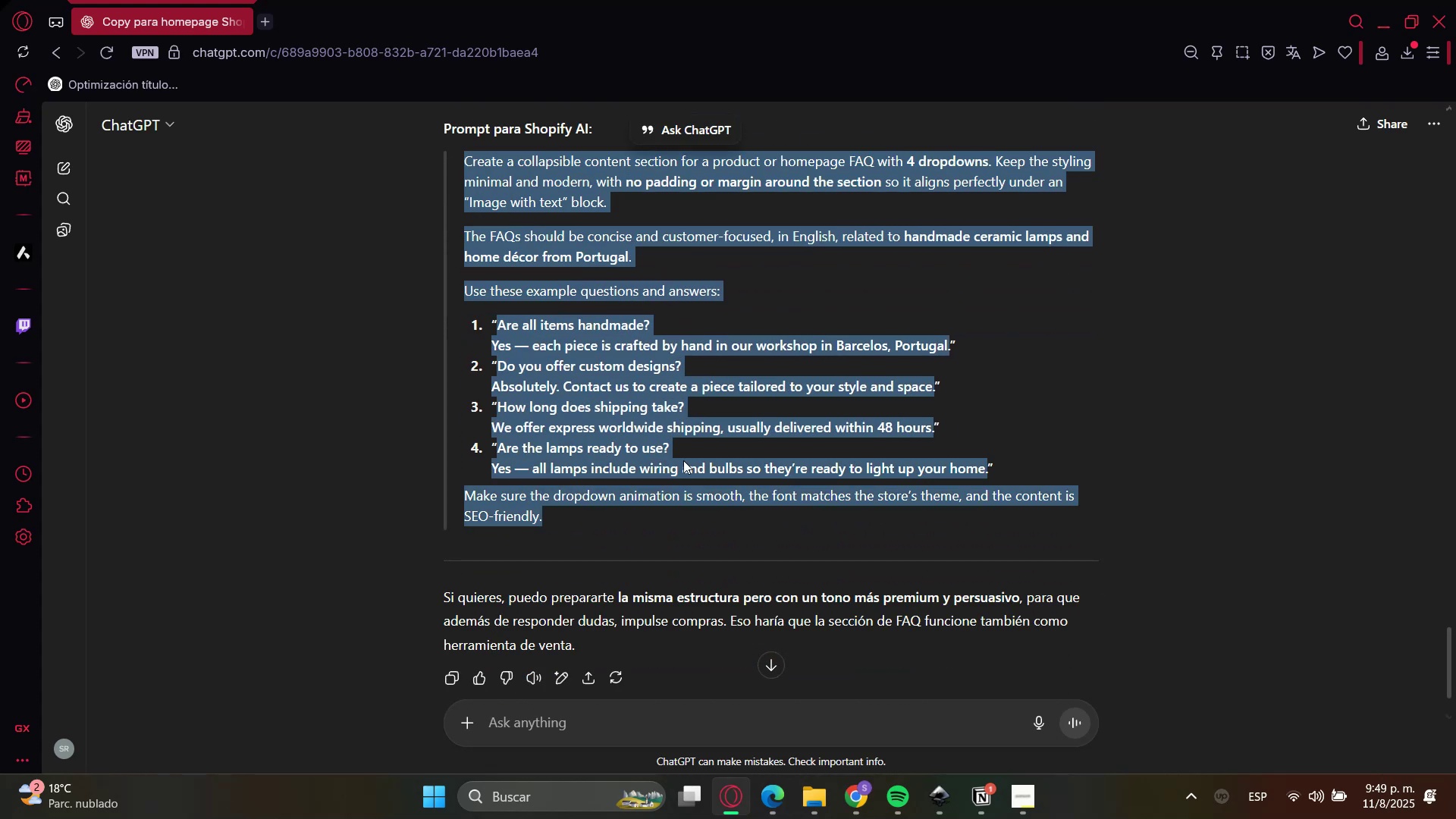 
key(Control+C)
 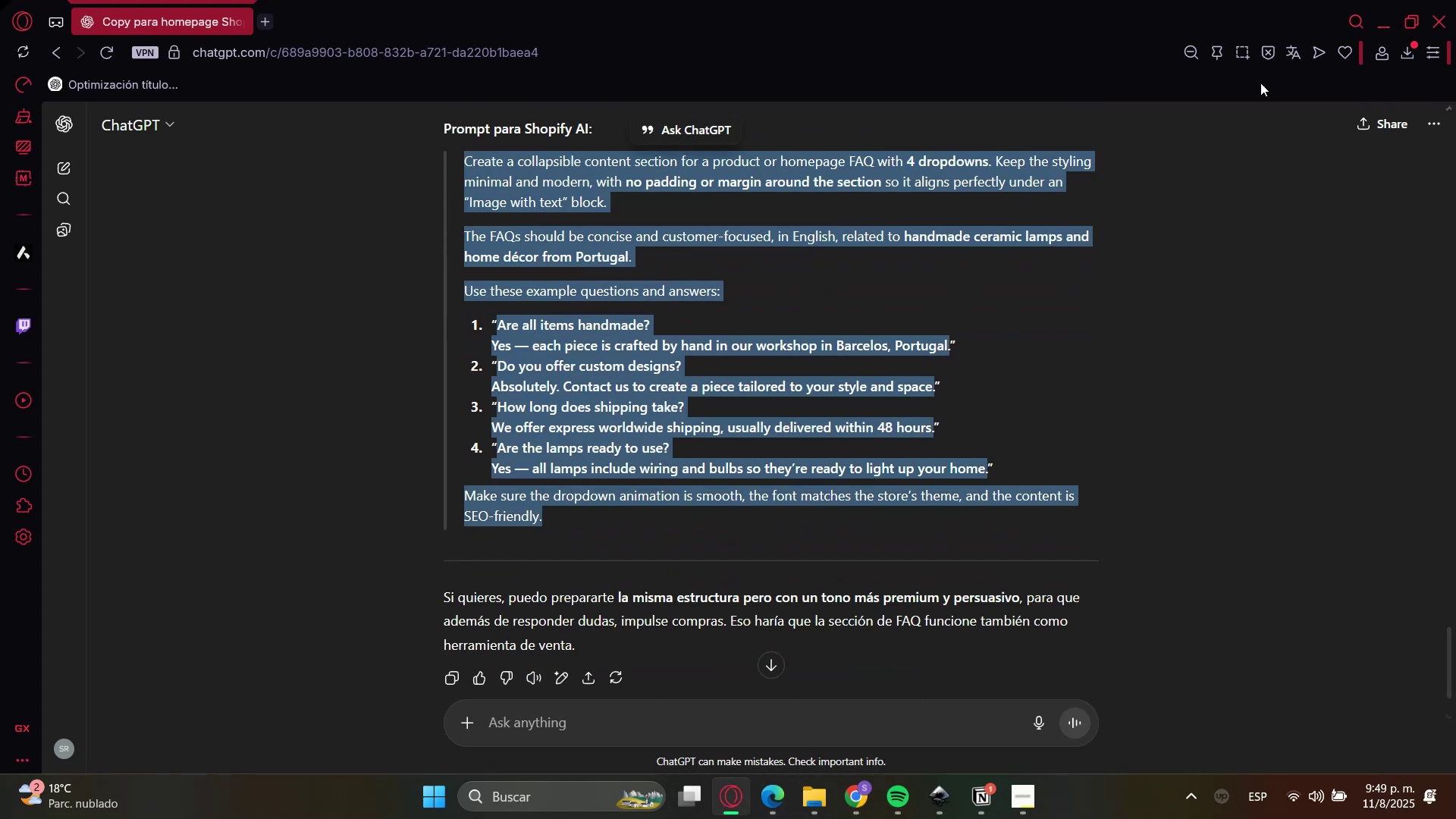 
key(Control+C)
 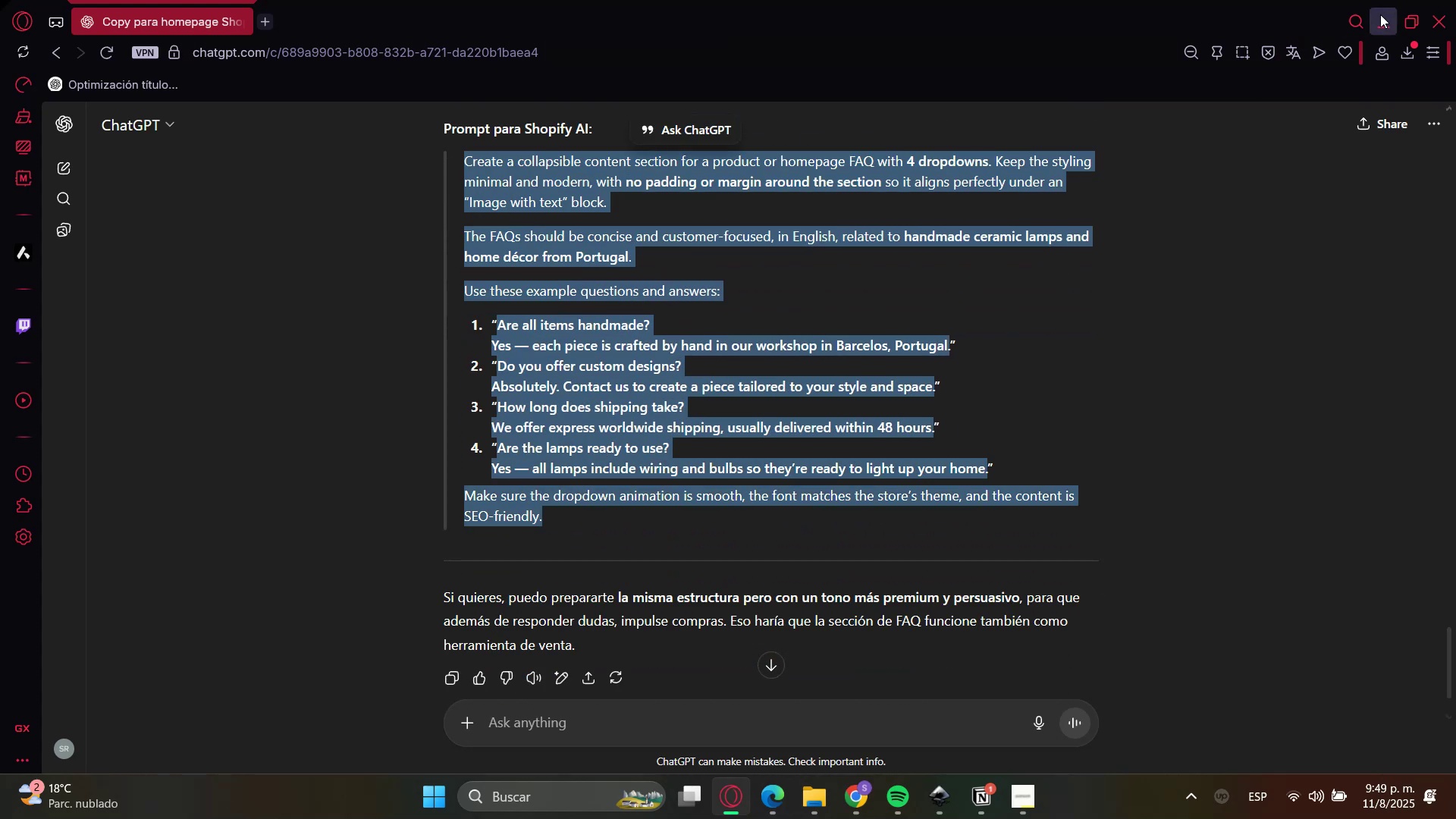 
left_click([1380, 18])
 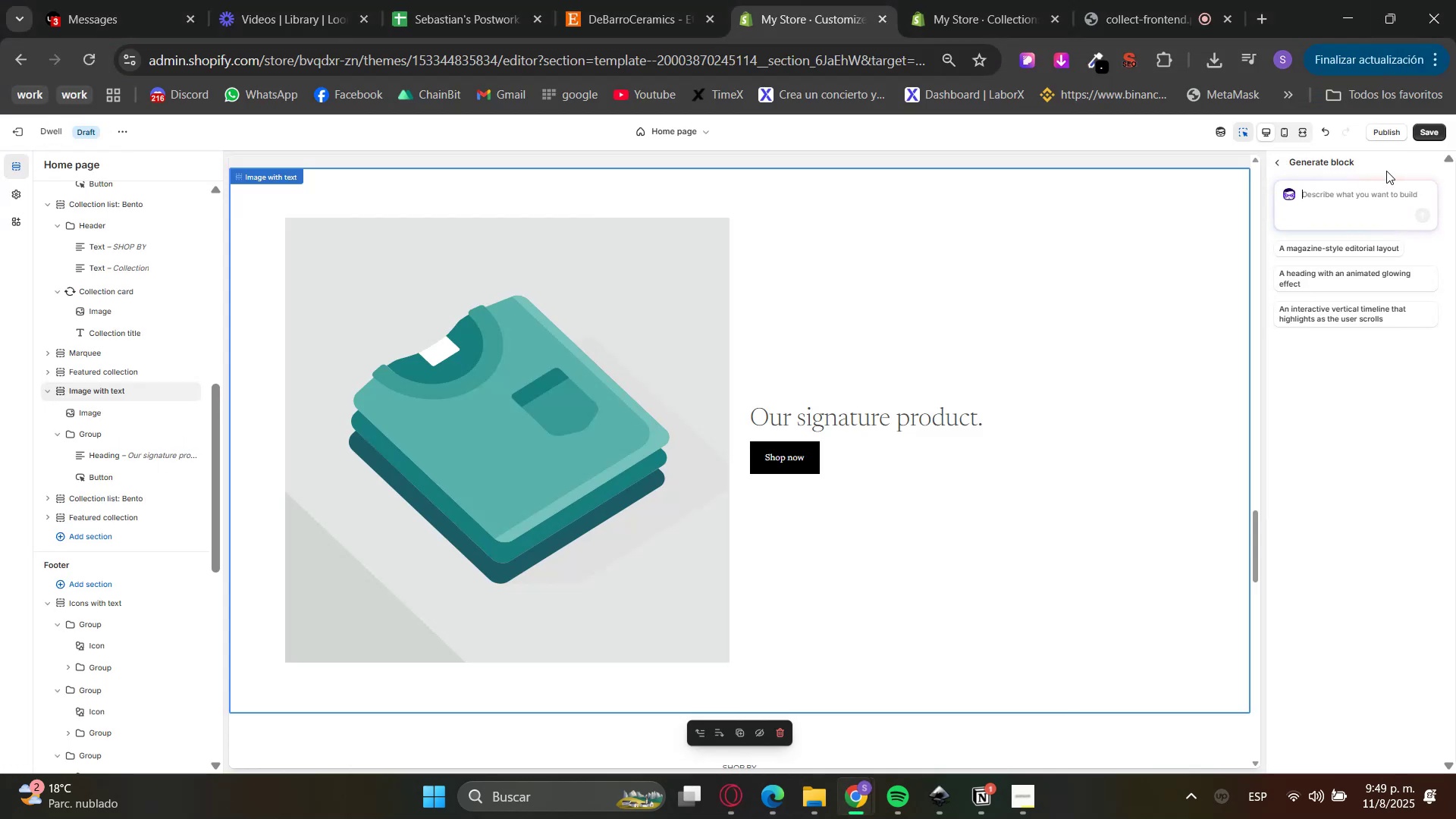 
left_click([1351, 204])
 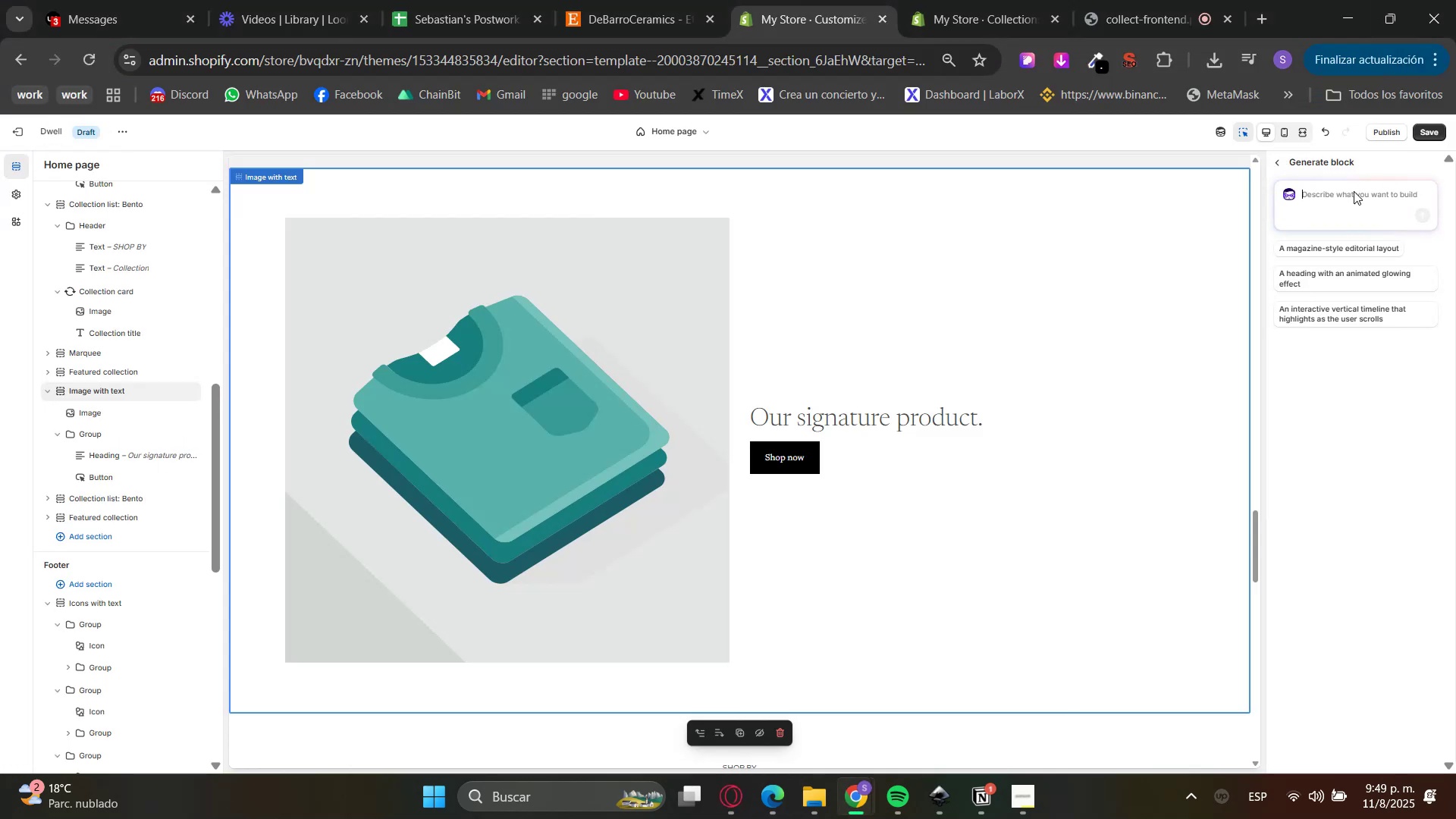 
double_click([1354, 191])
 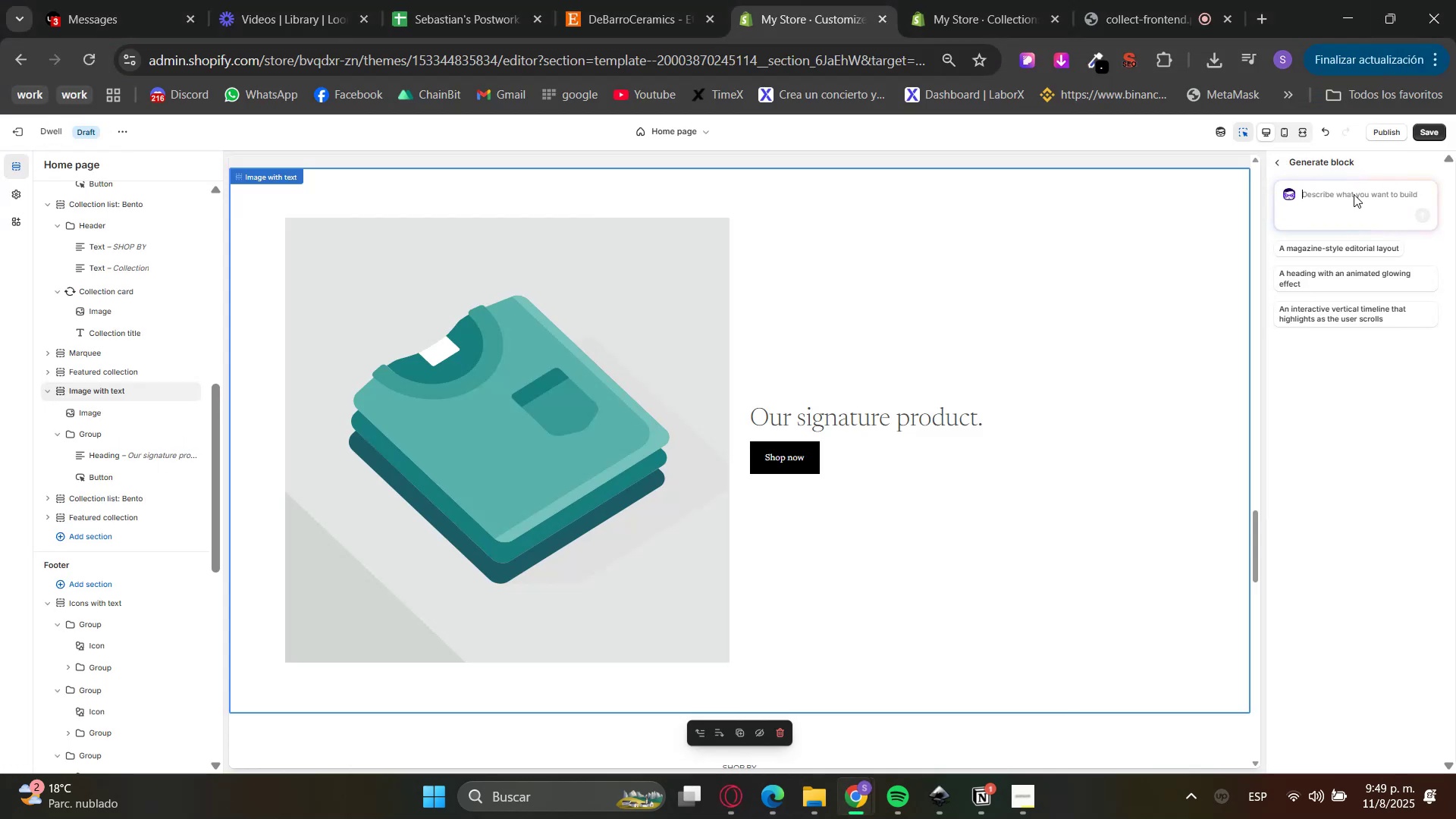 
triple_click([1354, 194])
 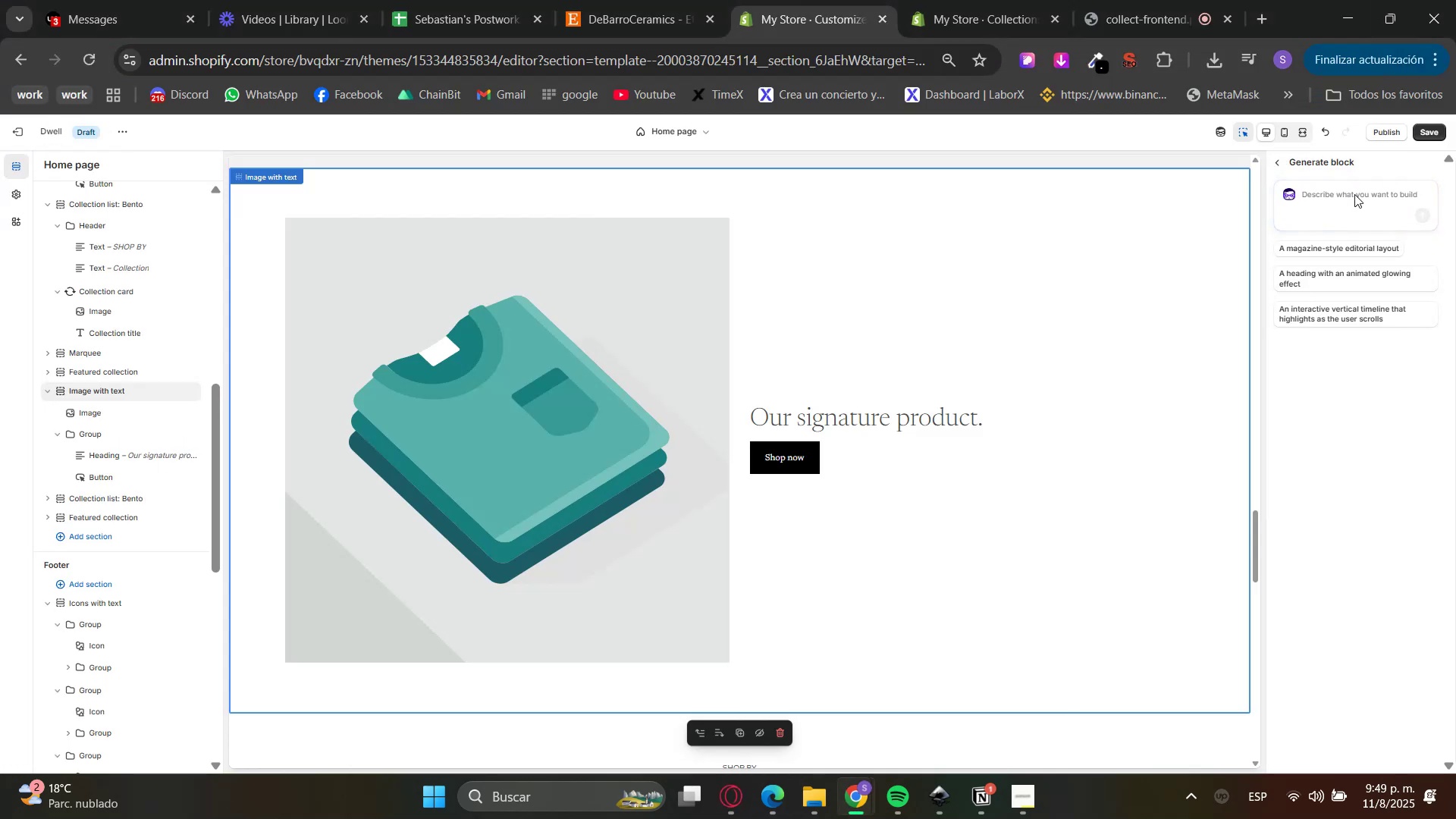 
key(Control+V)
 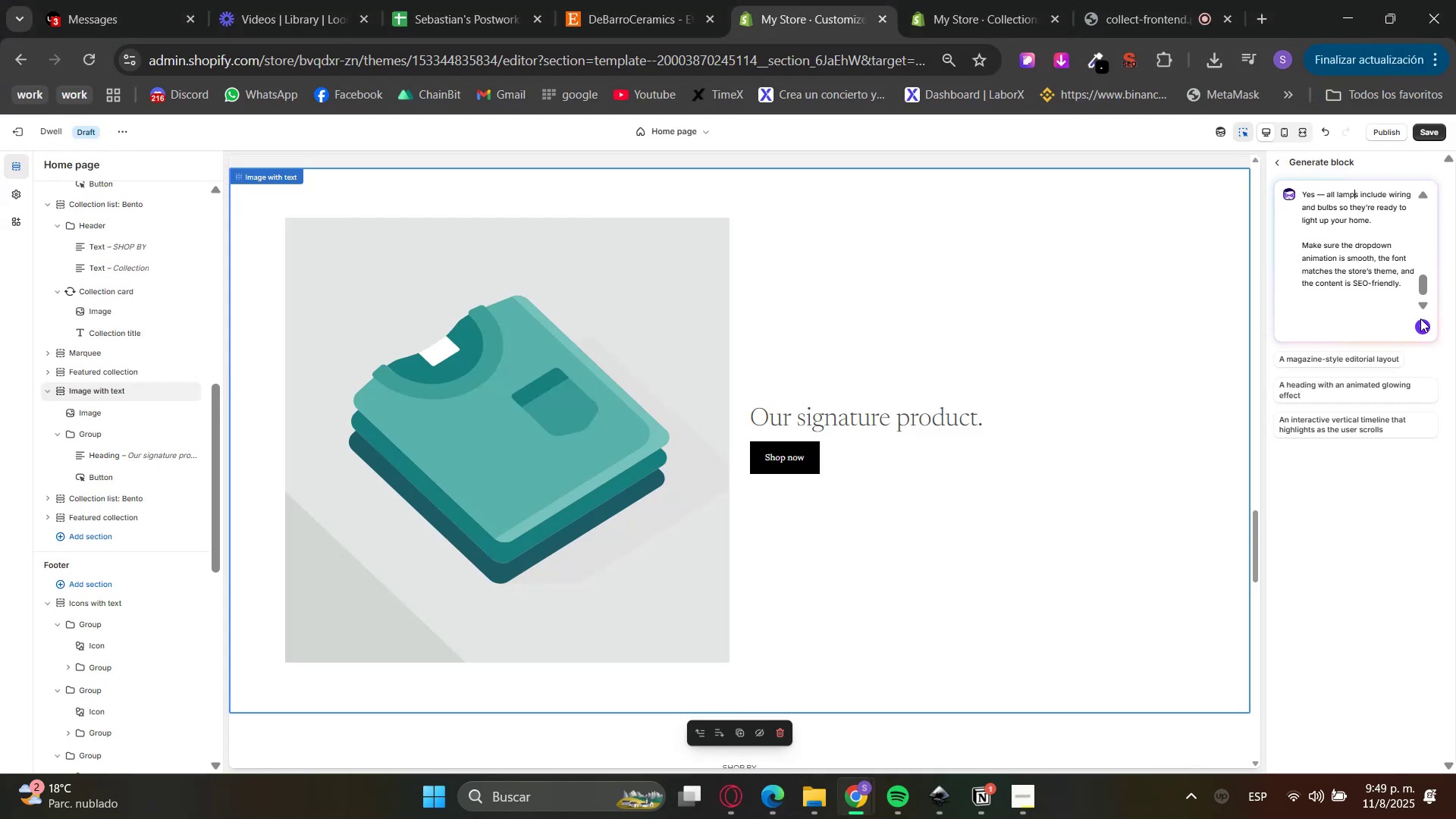 
left_click([1423, 325])
 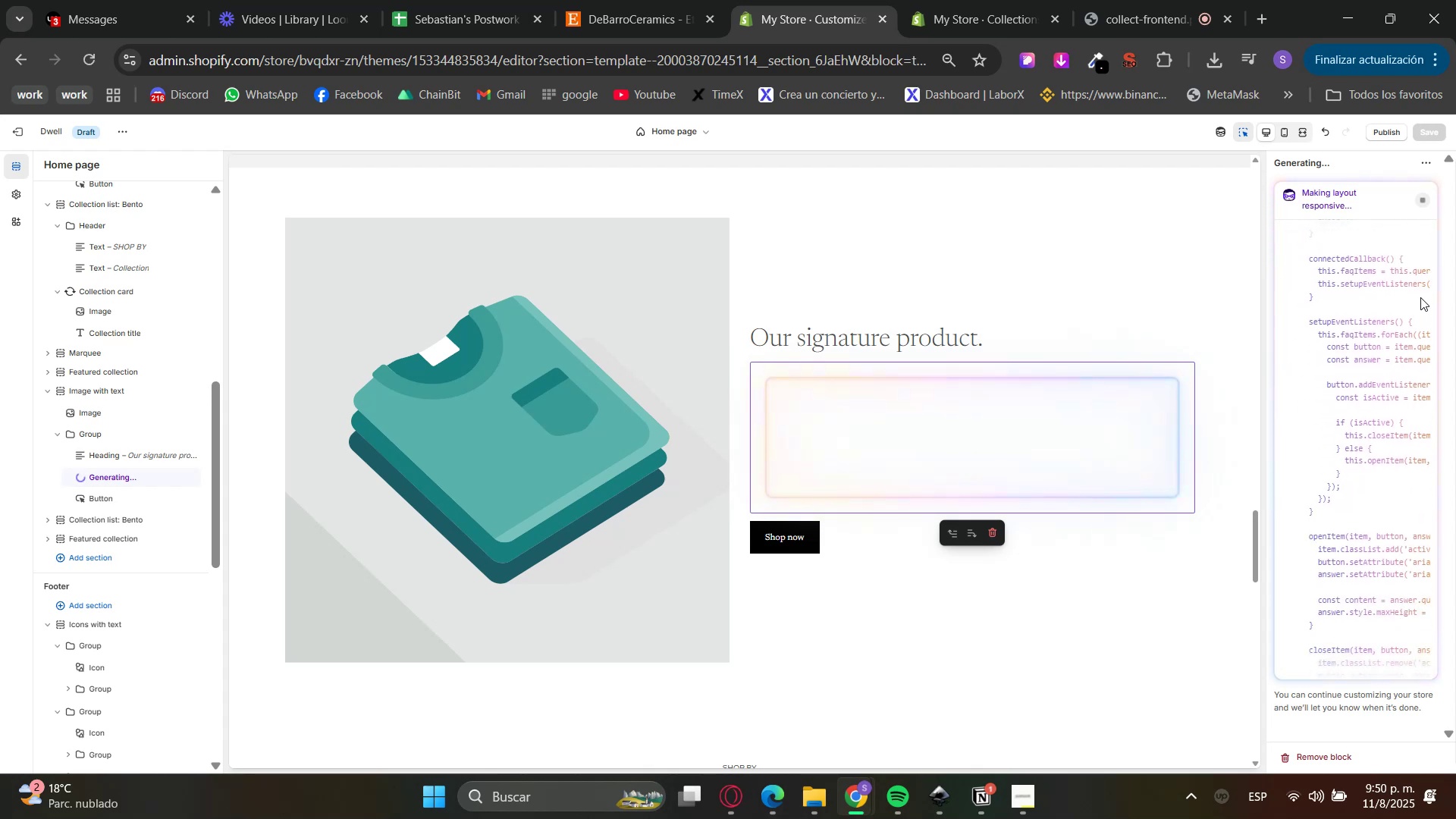 
wait(36.48)
 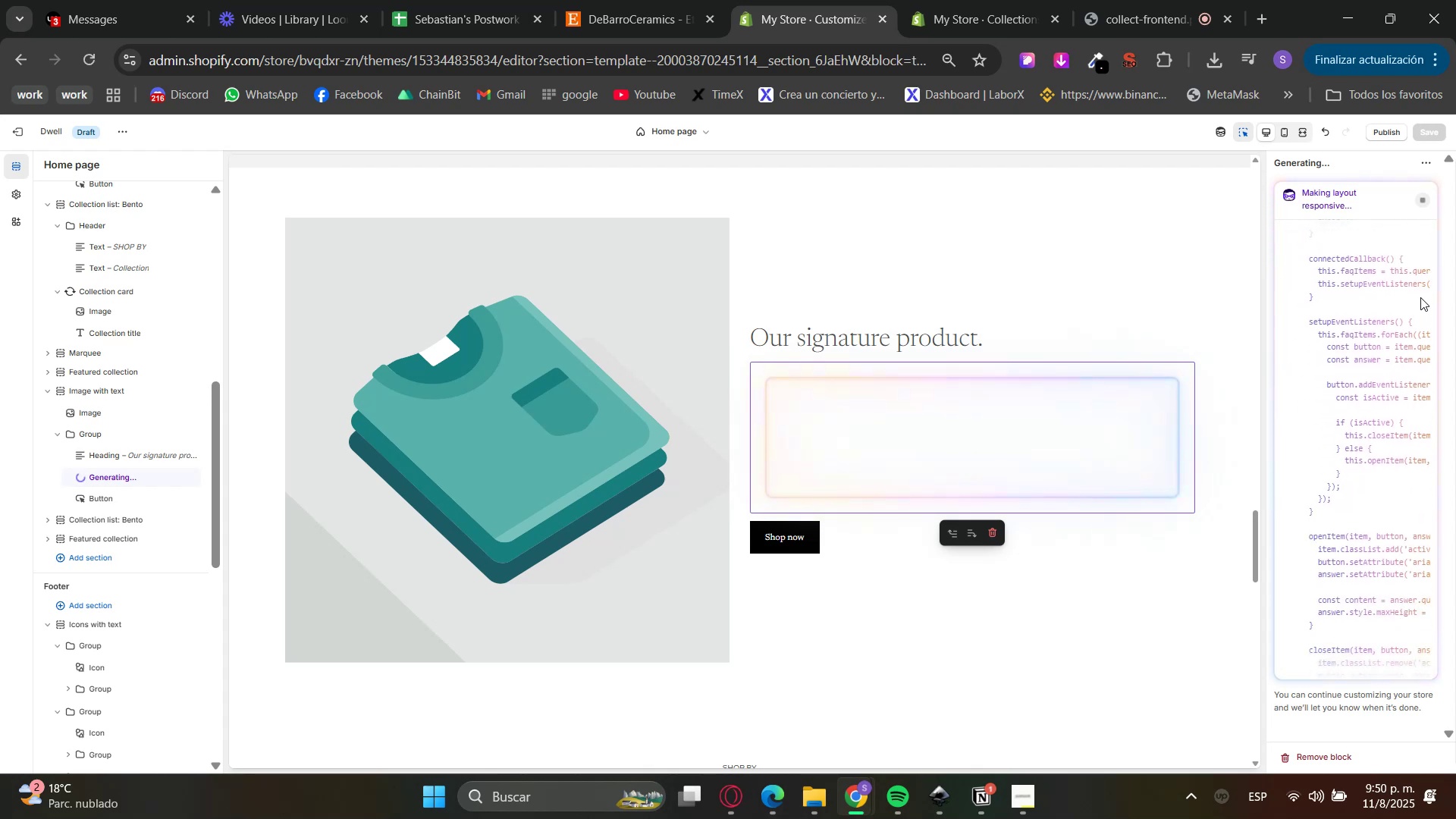 
left_click([510, 302])
 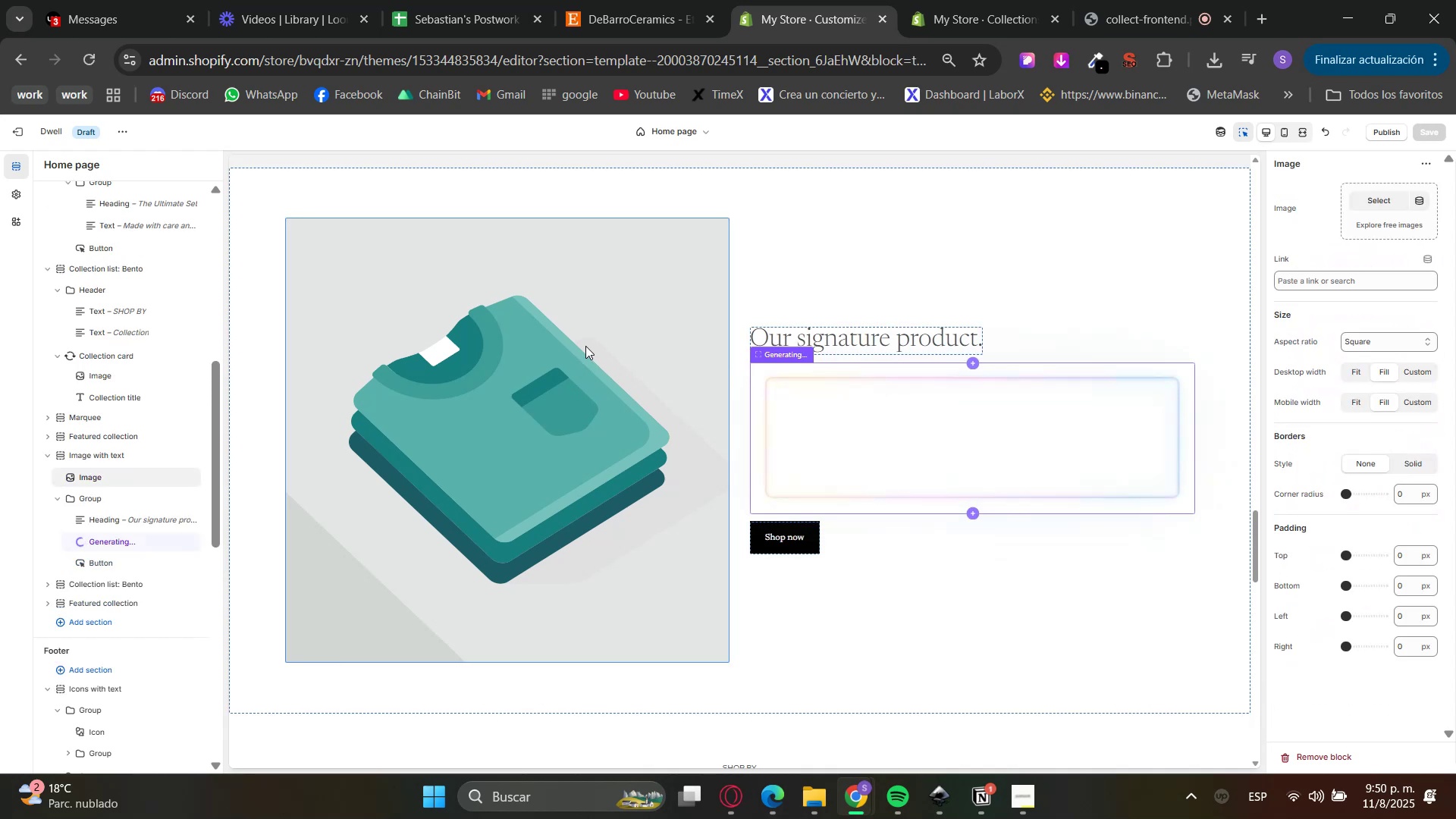 
left_click([1363, 196])
 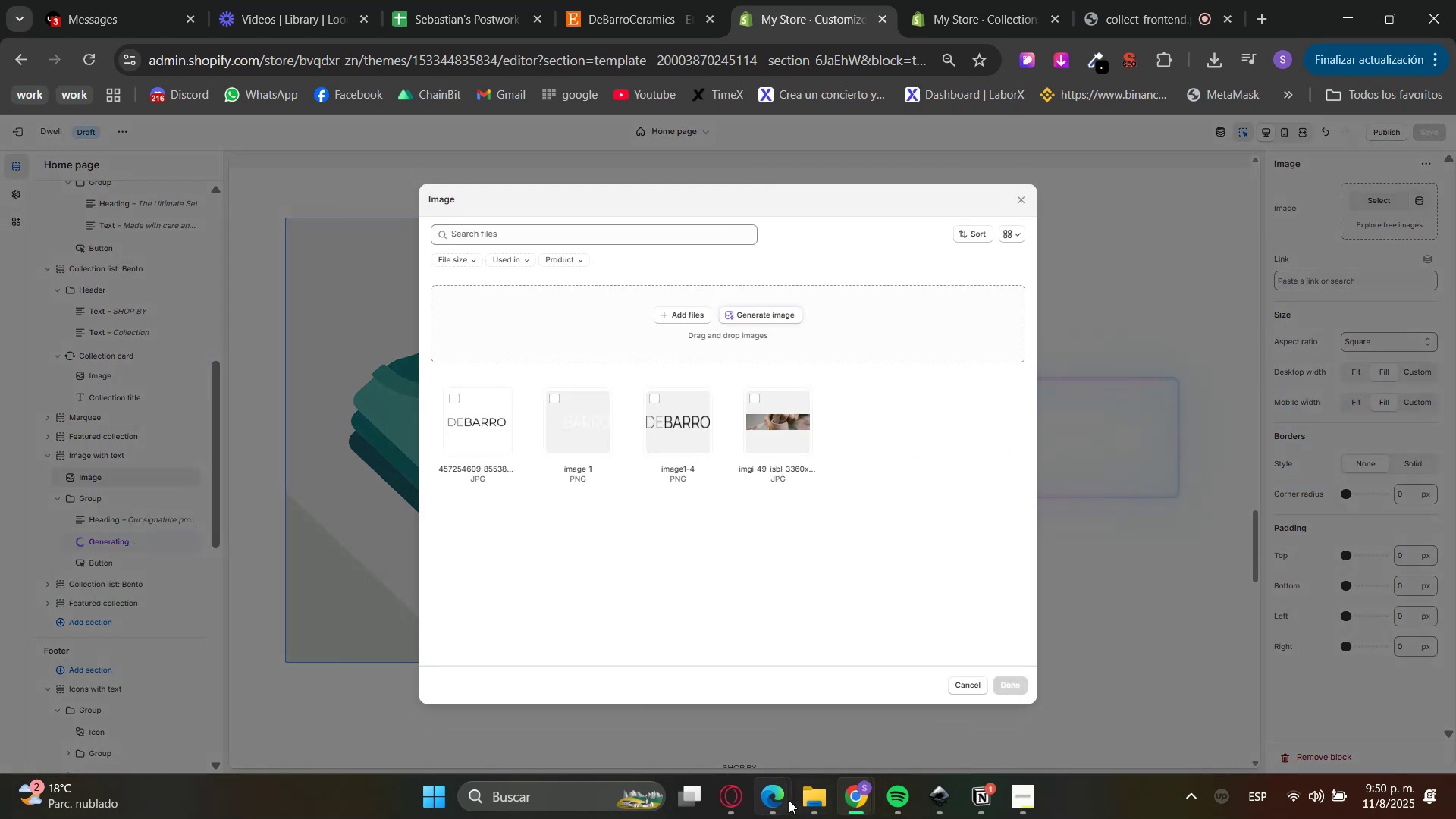 
left_click([817, 799])
 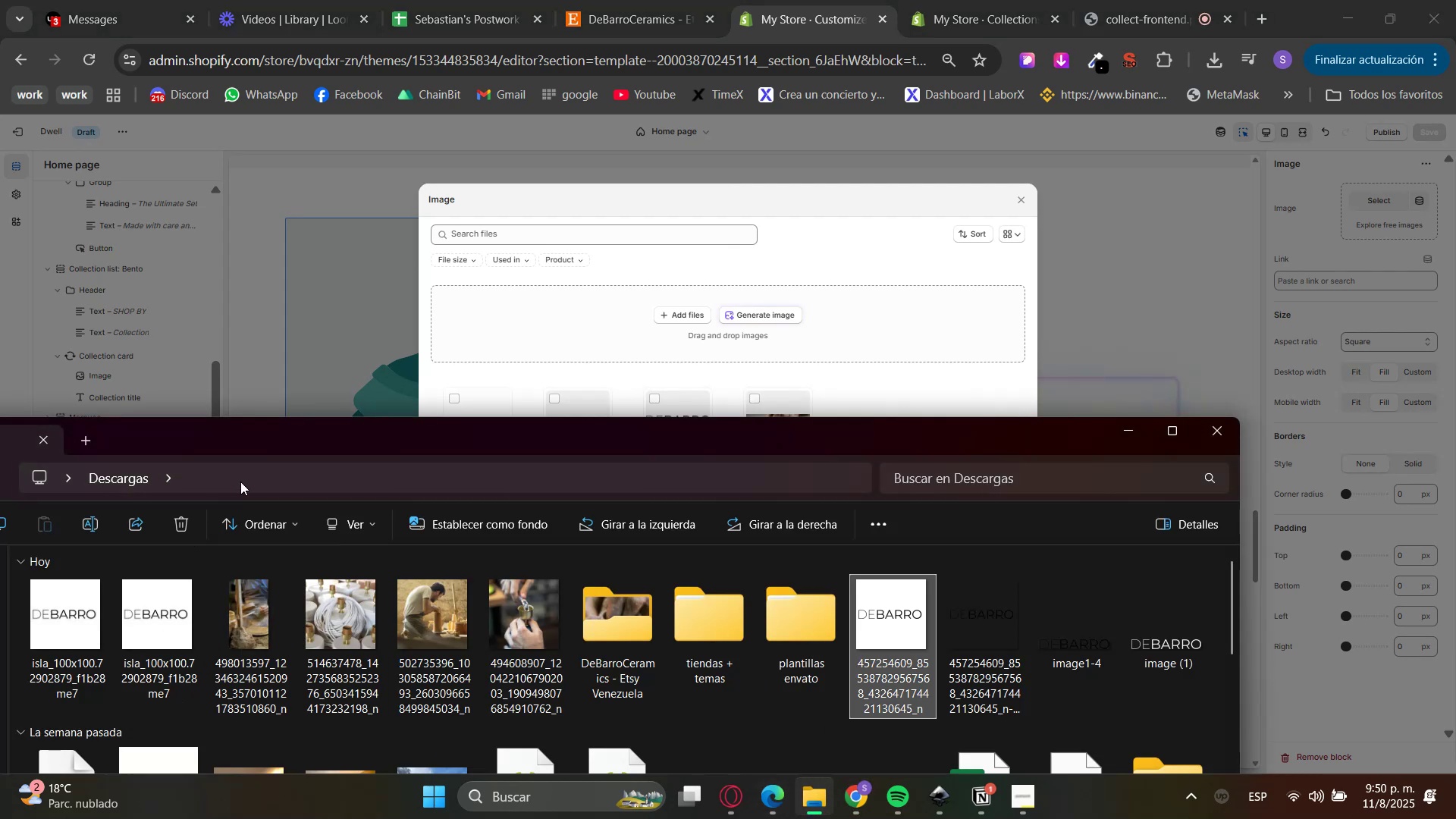 
left_click_drag(start_coordinate=[280, 452], to_coordinate=[416, 466])
 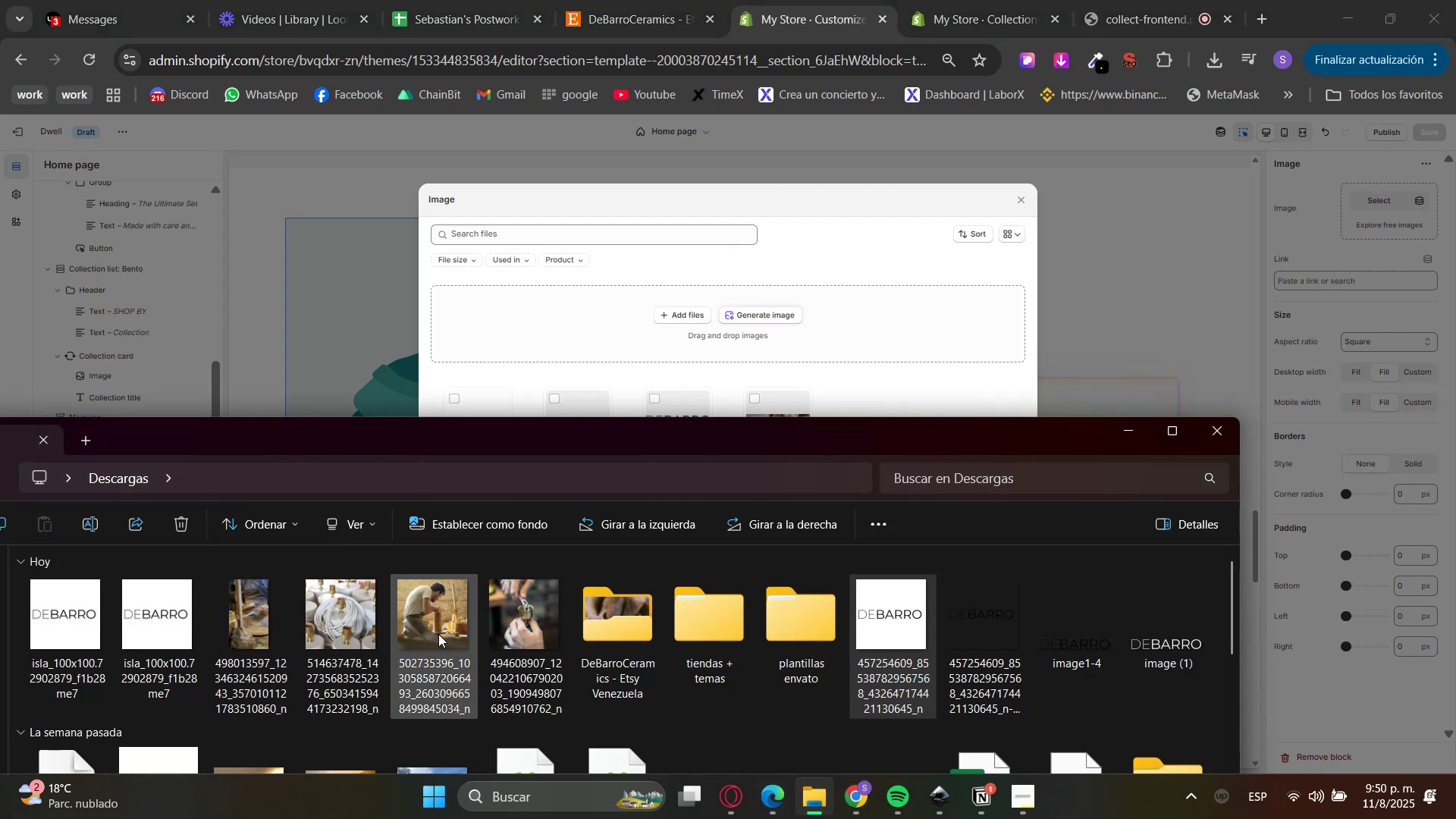 
left_click_drag(start_coordinate=[438, 634], to_coordinate=[718, 350])
 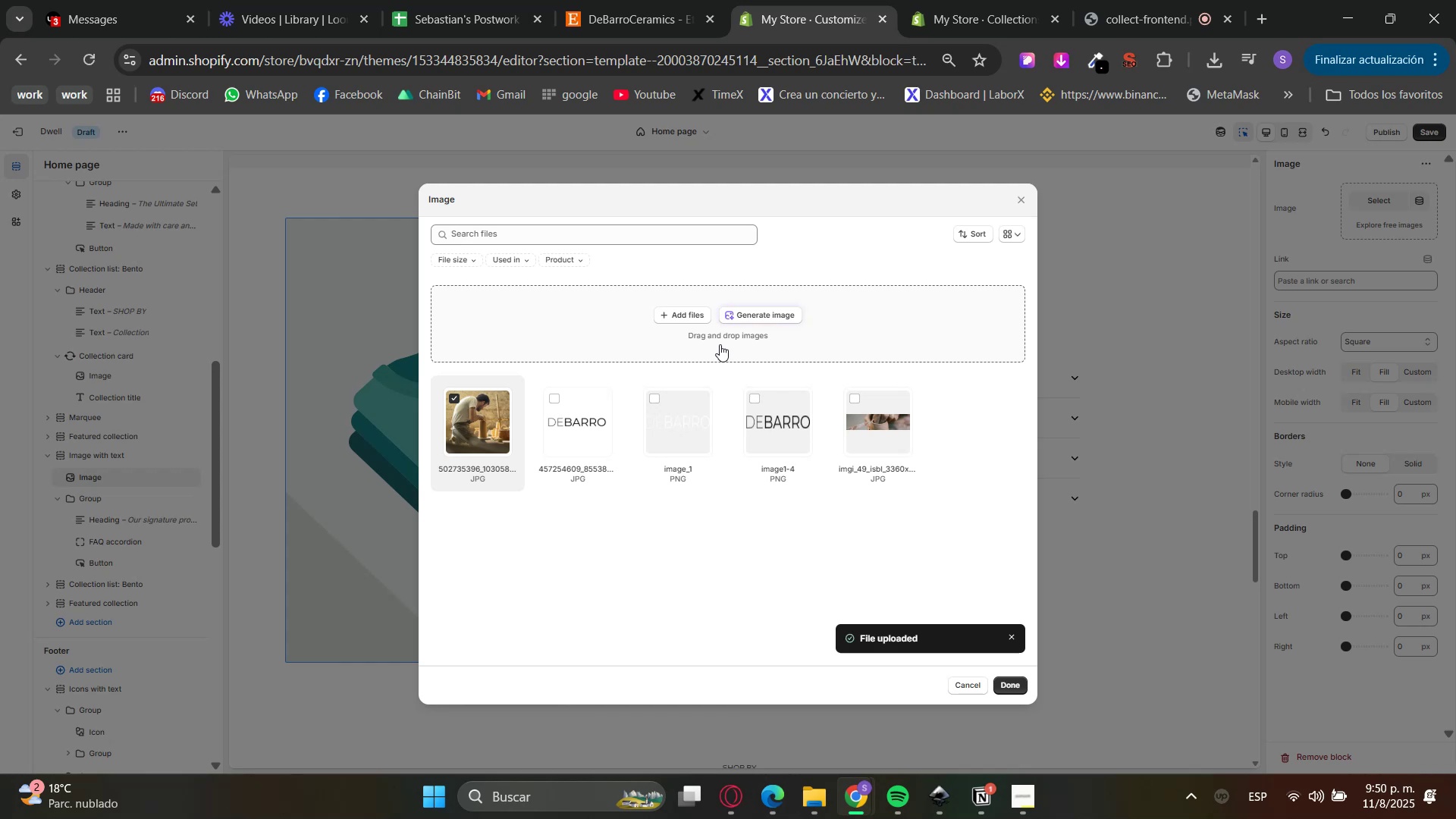 
wait(21.2)
 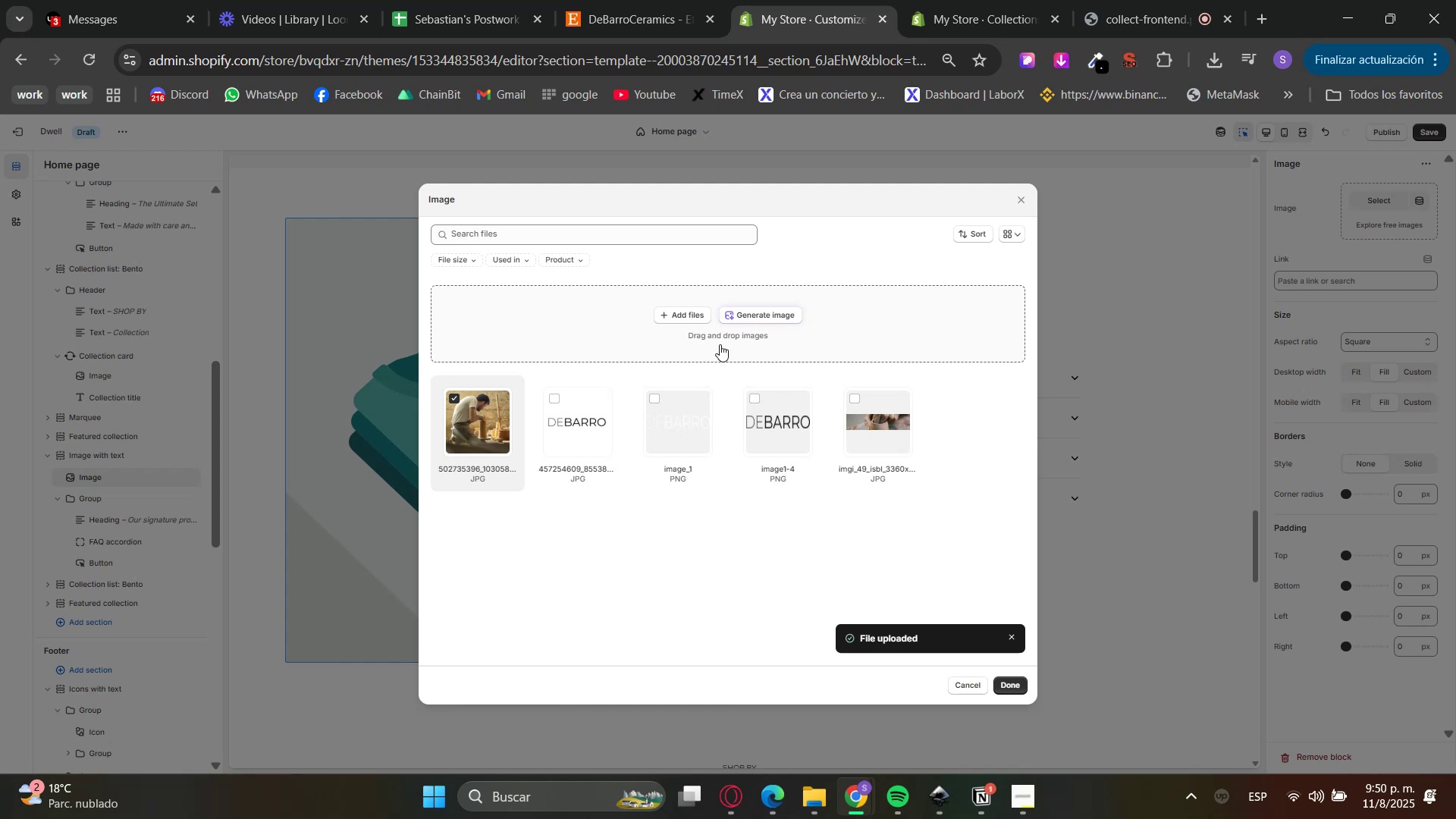 
mouse_move([1083, 392])
 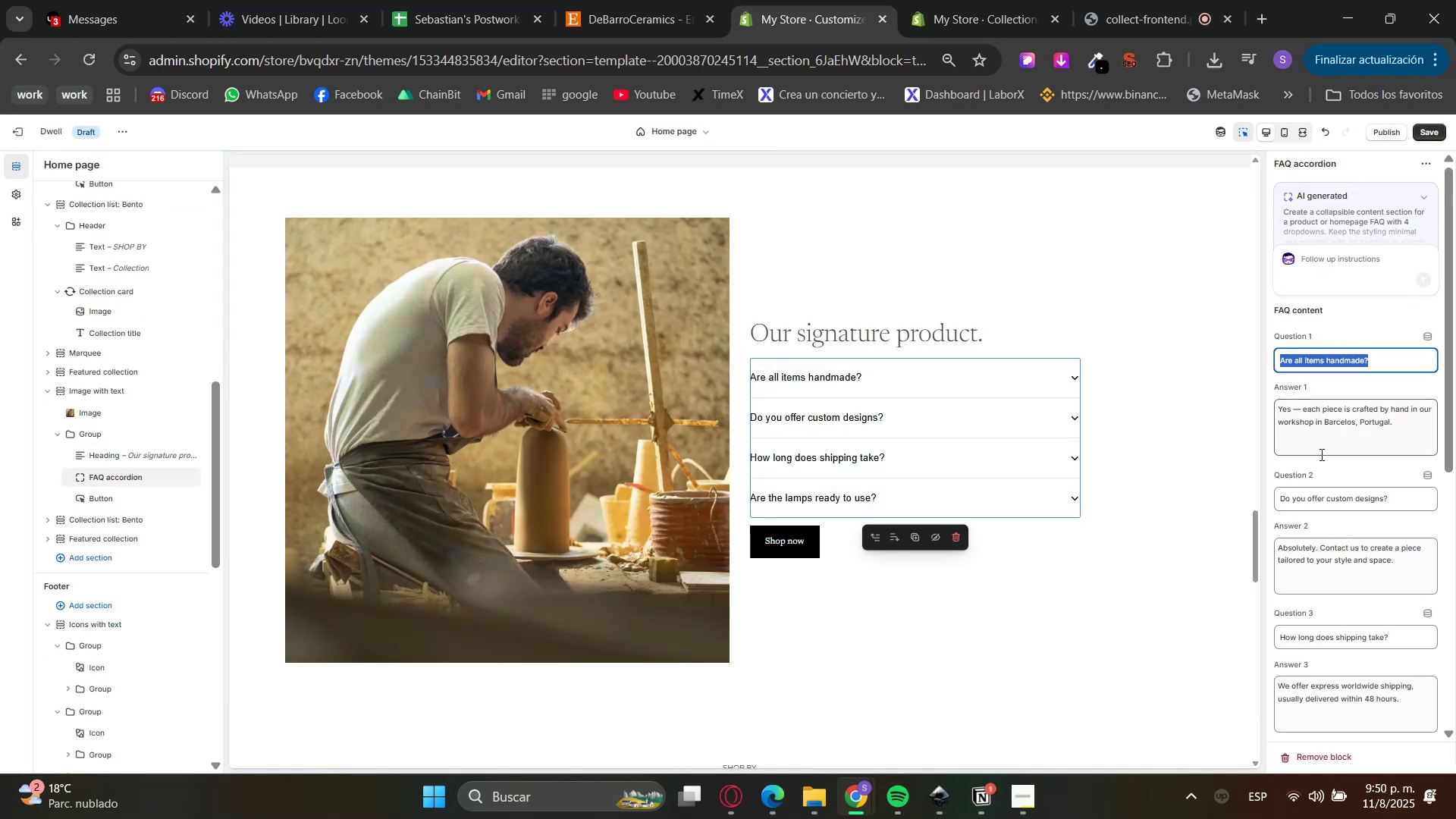 
scroll: coordinate [1414, 512], scroll_direction: down, amount: 7.0
 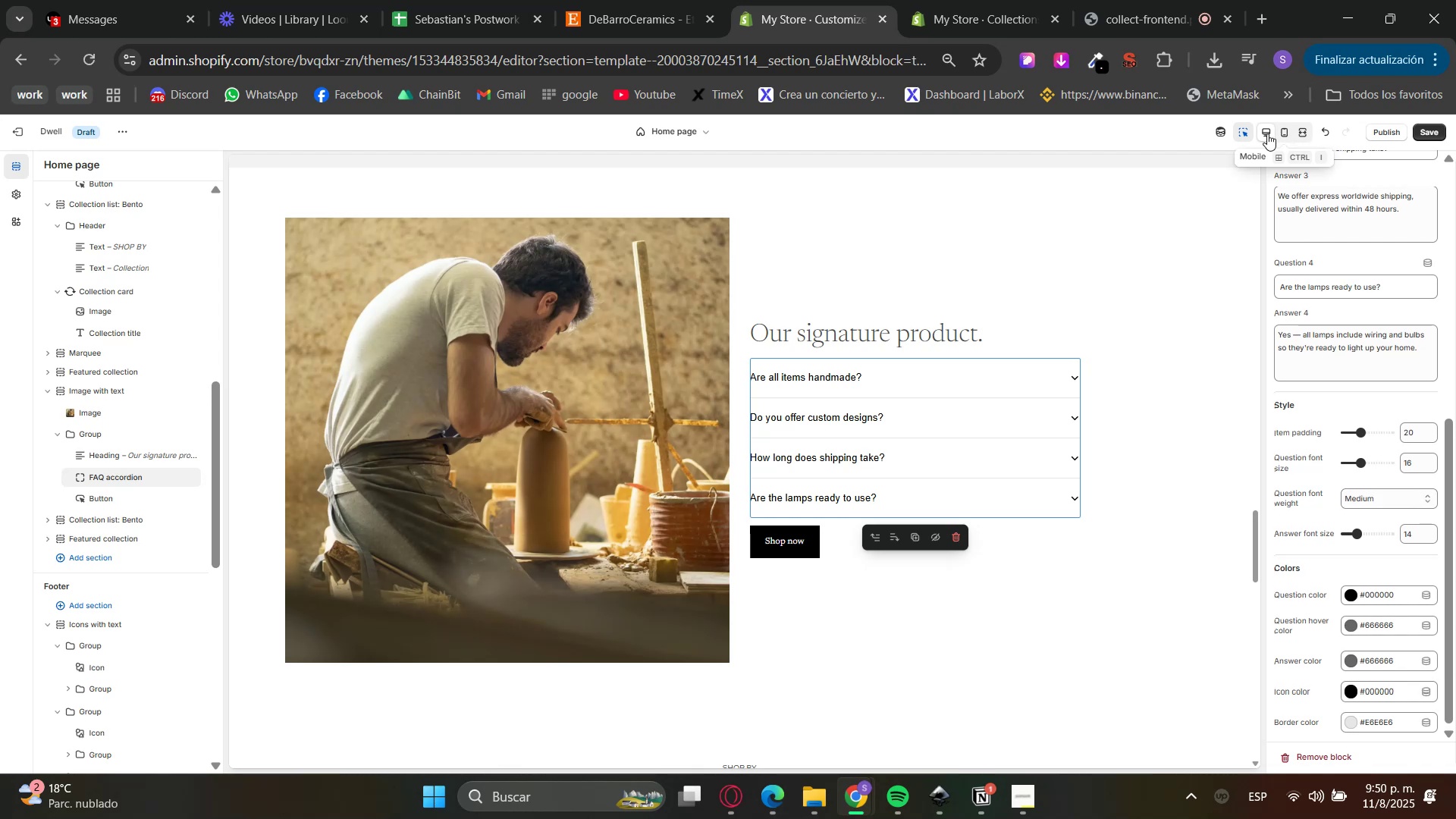 
double_click([1279, 134])
 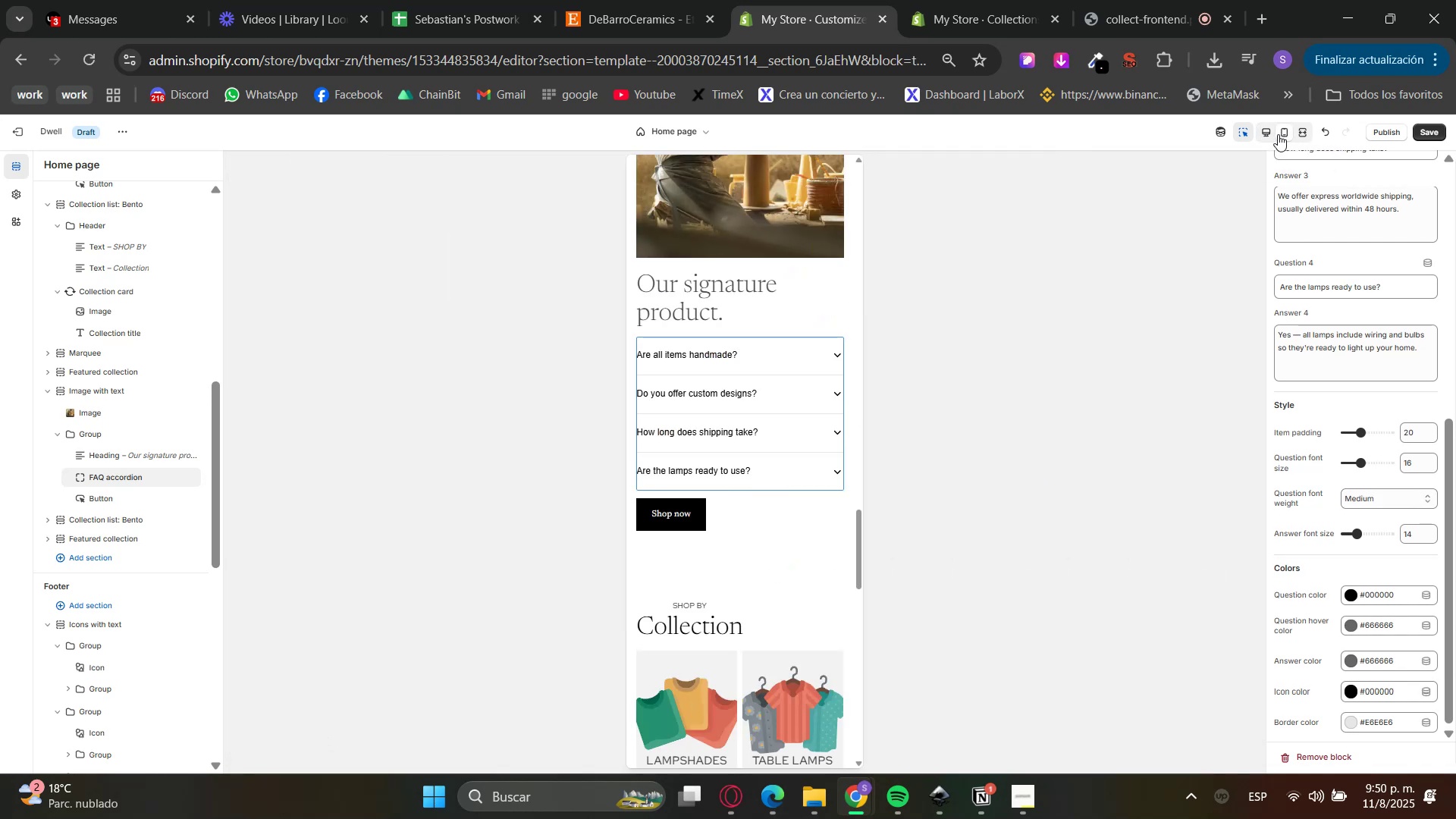 
left_click([1270, 134])
 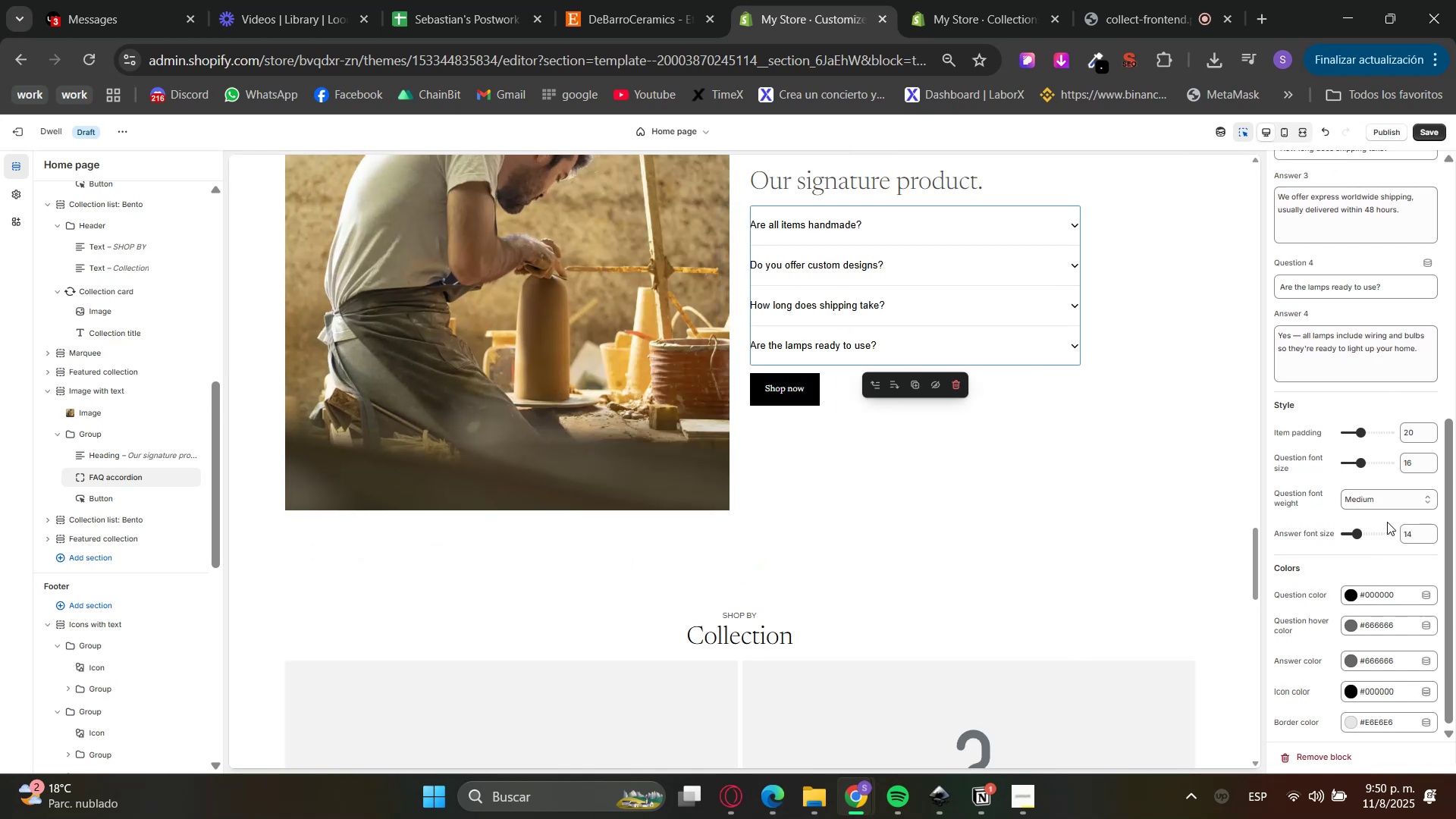 
scroll: coordinate [1337, 552], scroll_direction: down, amount: 3.0
 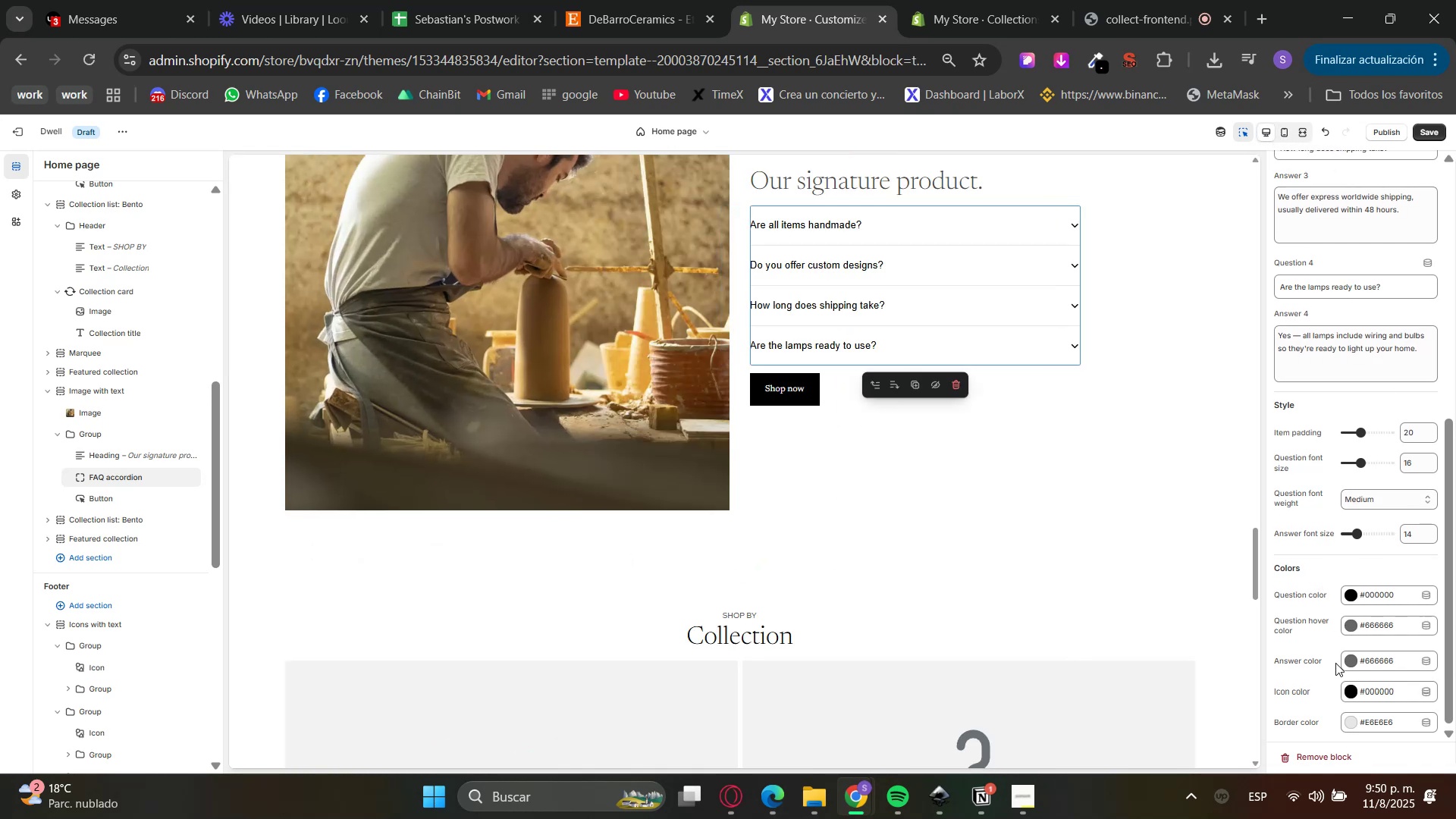 
scroll: coordinate [1320, 673], scroll_direction: up, amount: 8.0
 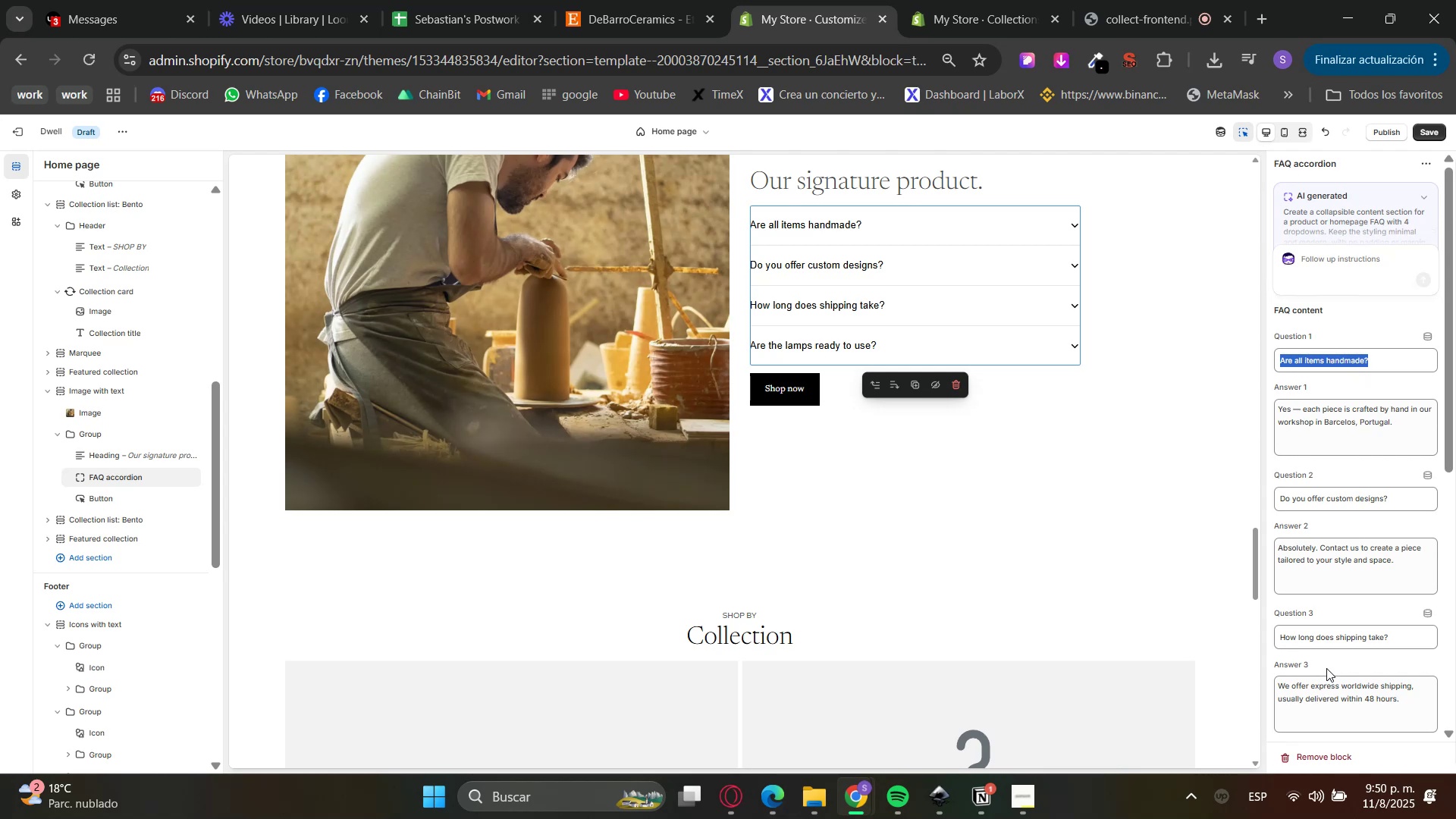 
wait(5.84)
 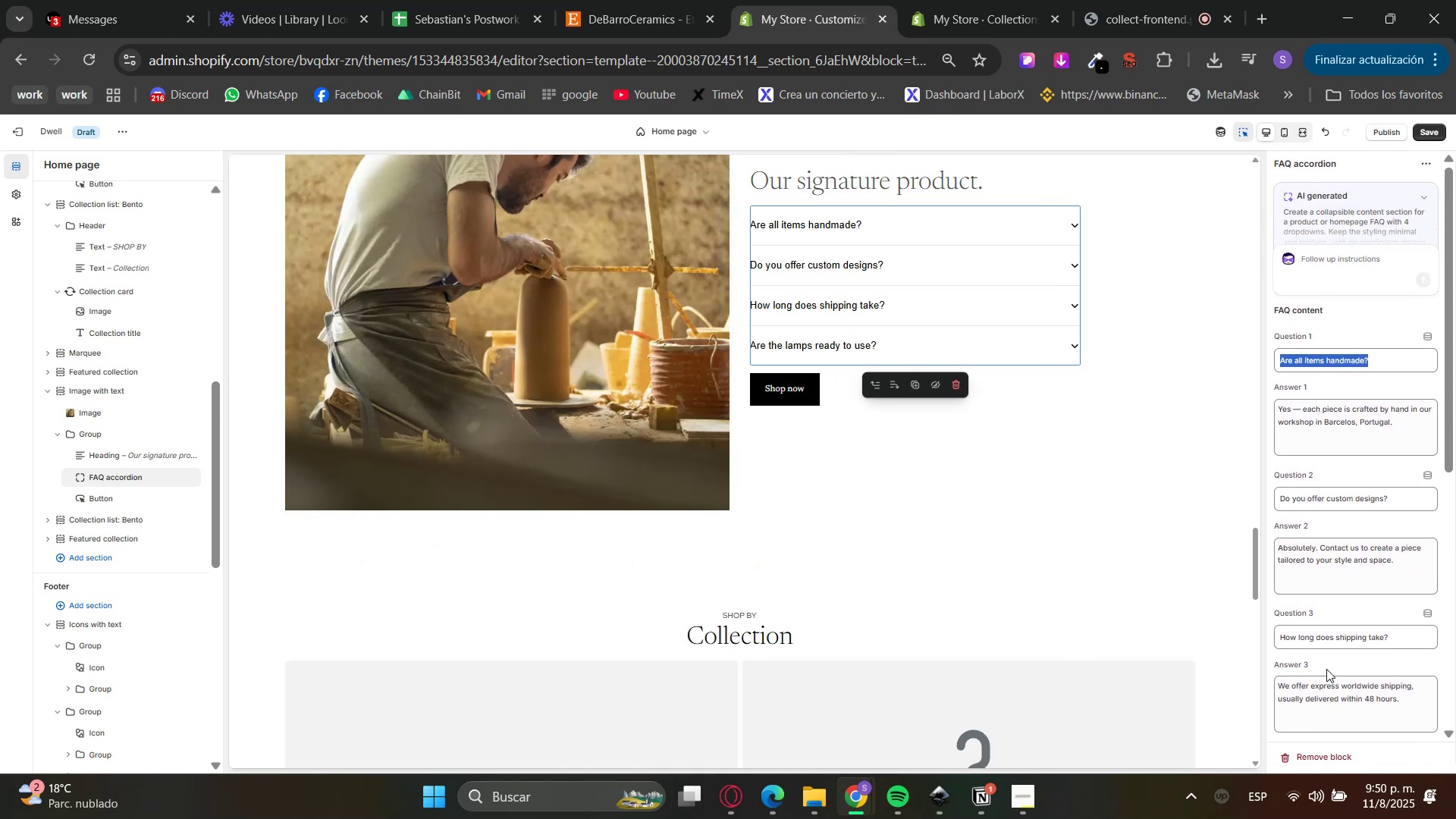 
left_click([1436, 135])
 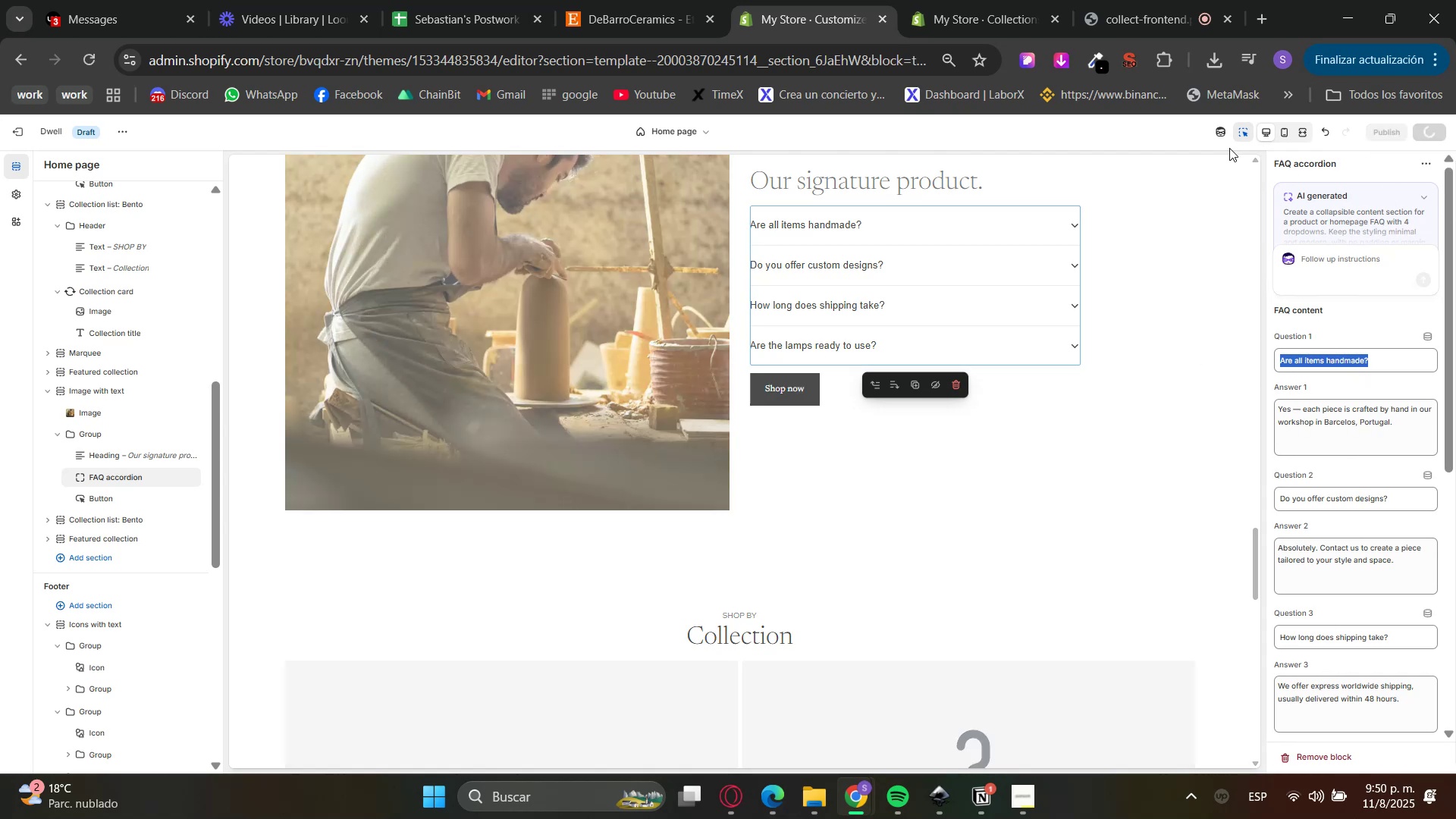 
left_click([1246, 127])
 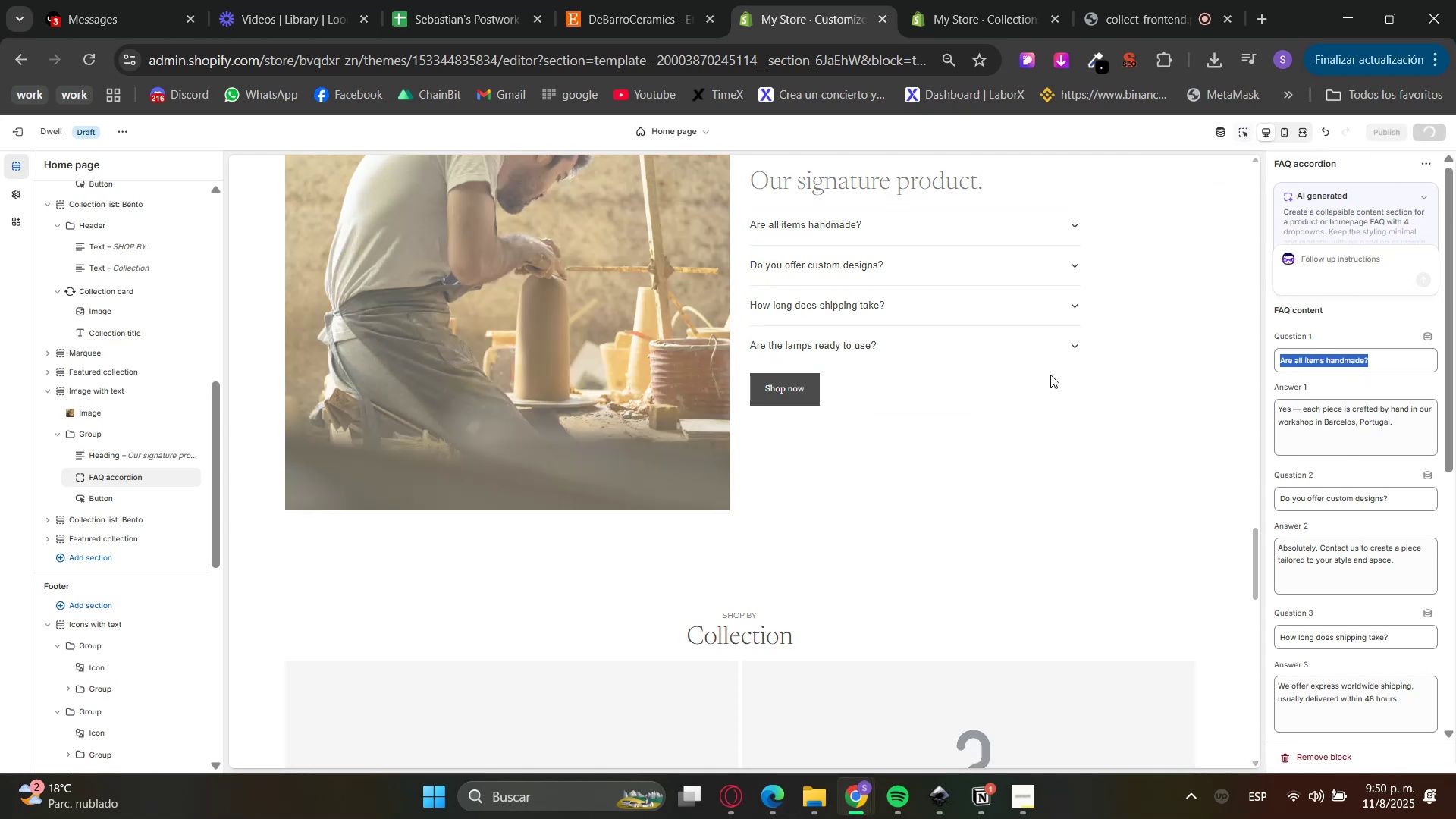 
scroll: coordinate [1130, 497], scroll_direction: up, amount: 4.0
 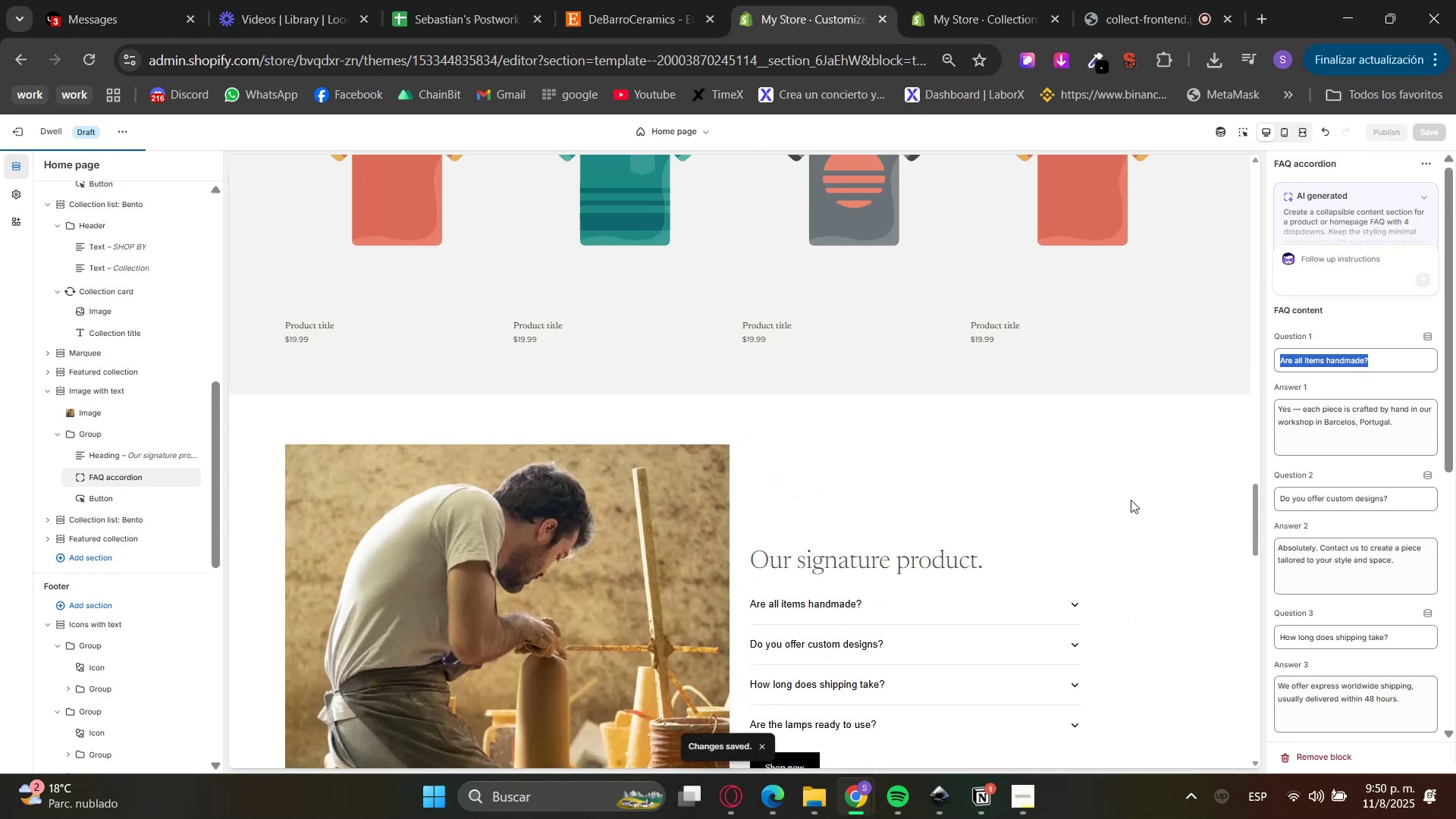 
scroll: coordinate [1415, 479], scroll_direction: down, amount: 8.0
 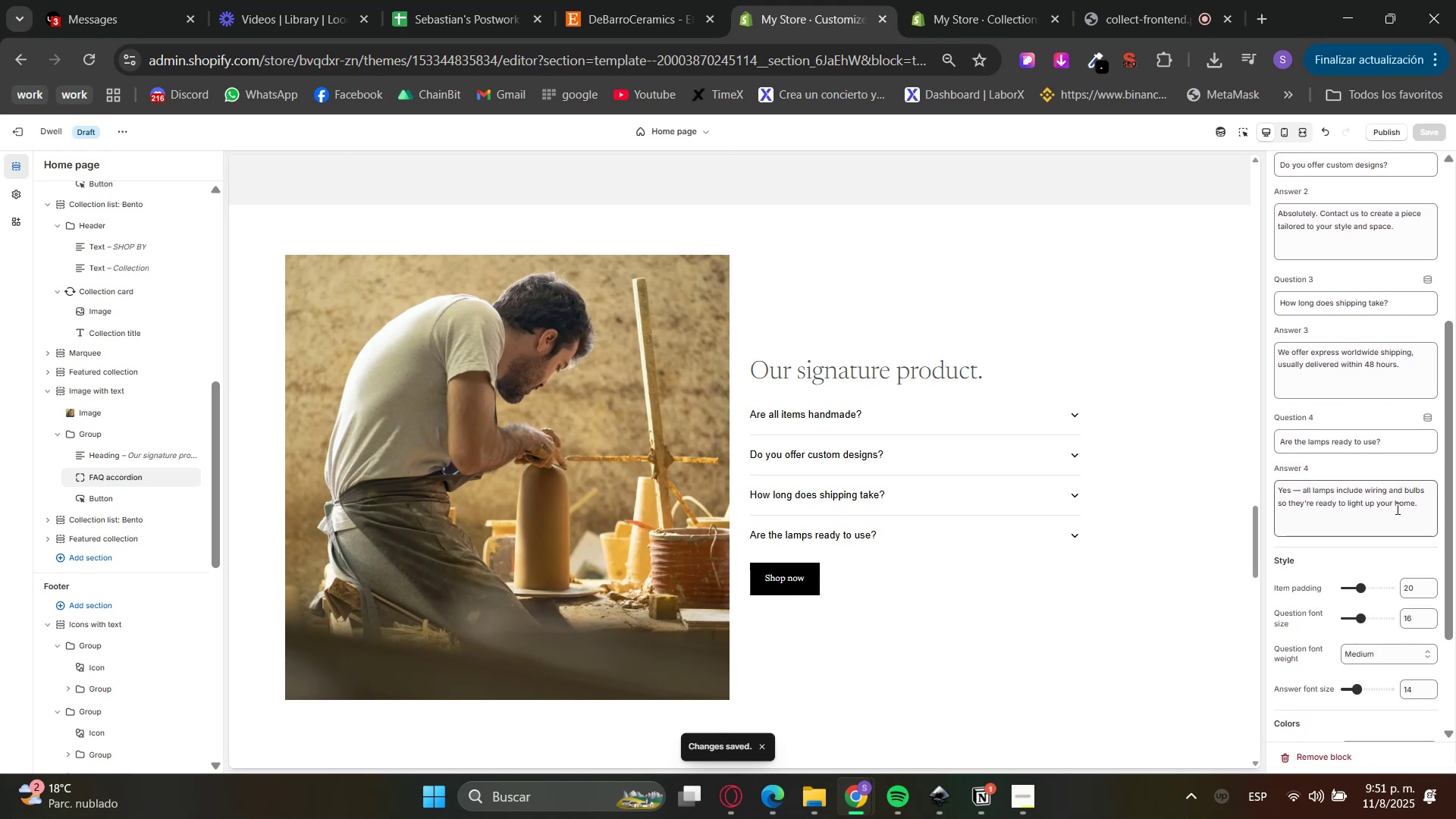 
scroll: coordinate [1391, 530], scroll_direction: up, amount: 7.0
 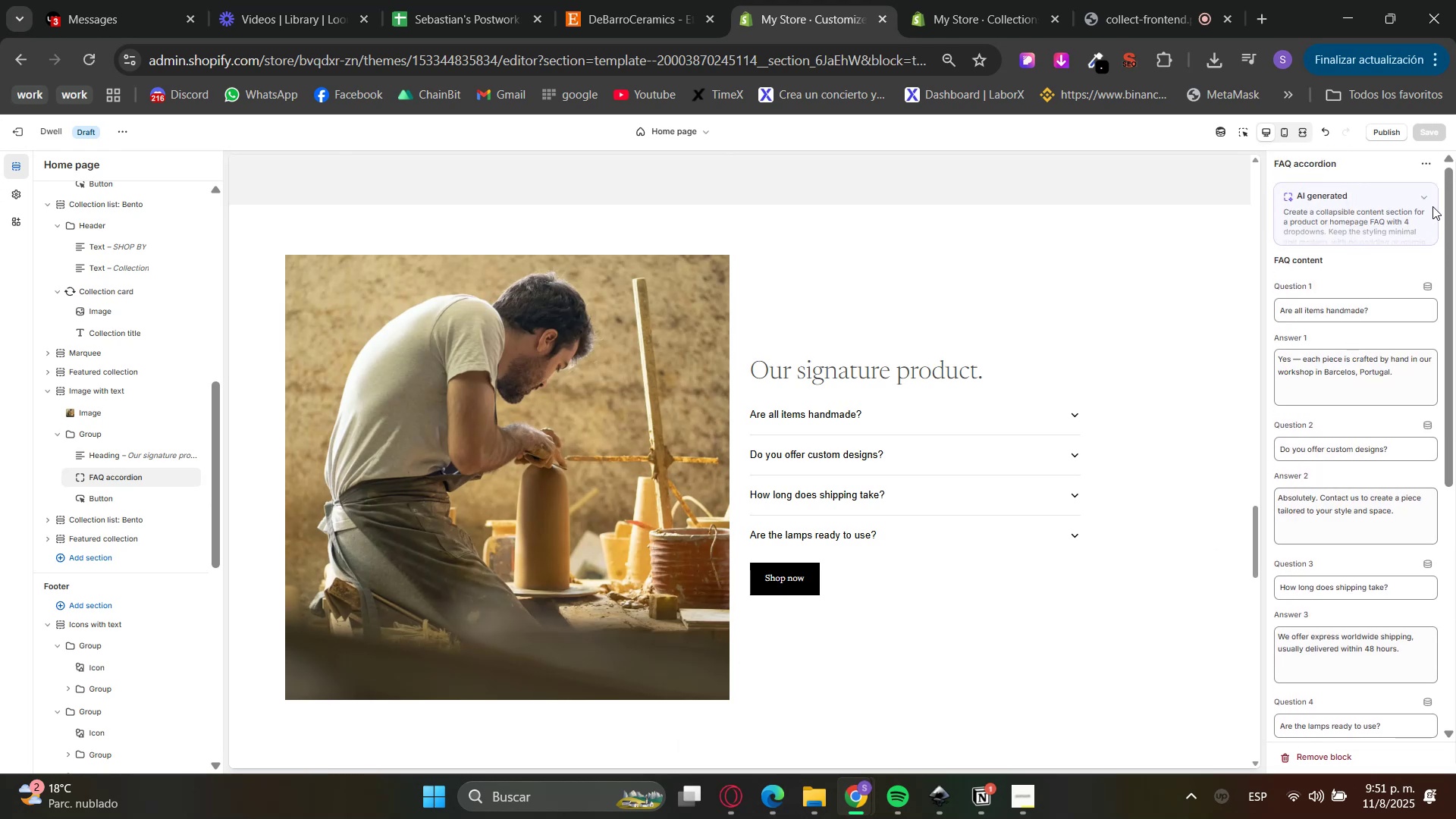 
double_click([1430, 200])
 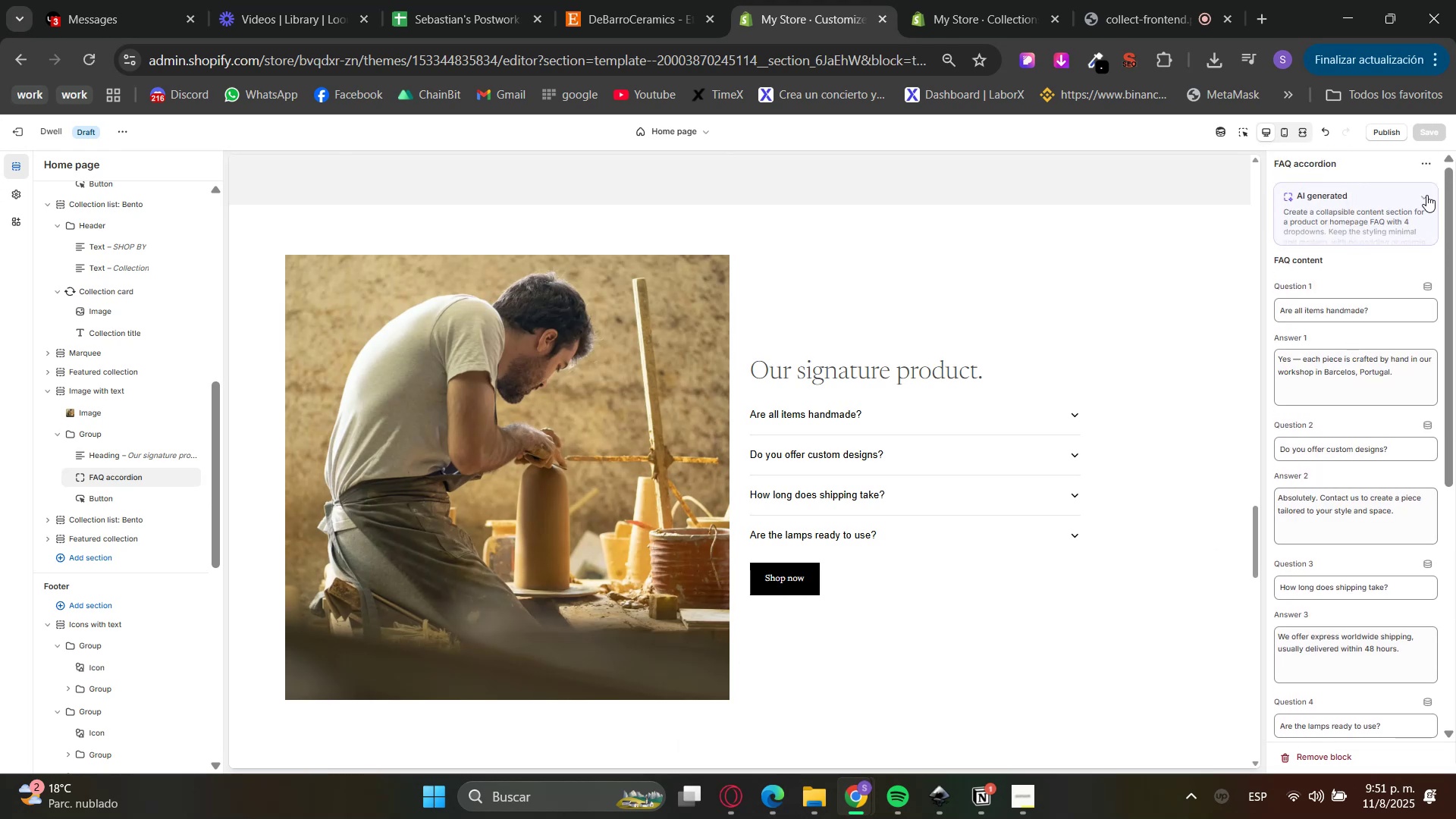 
triple_click([1426, 195])
 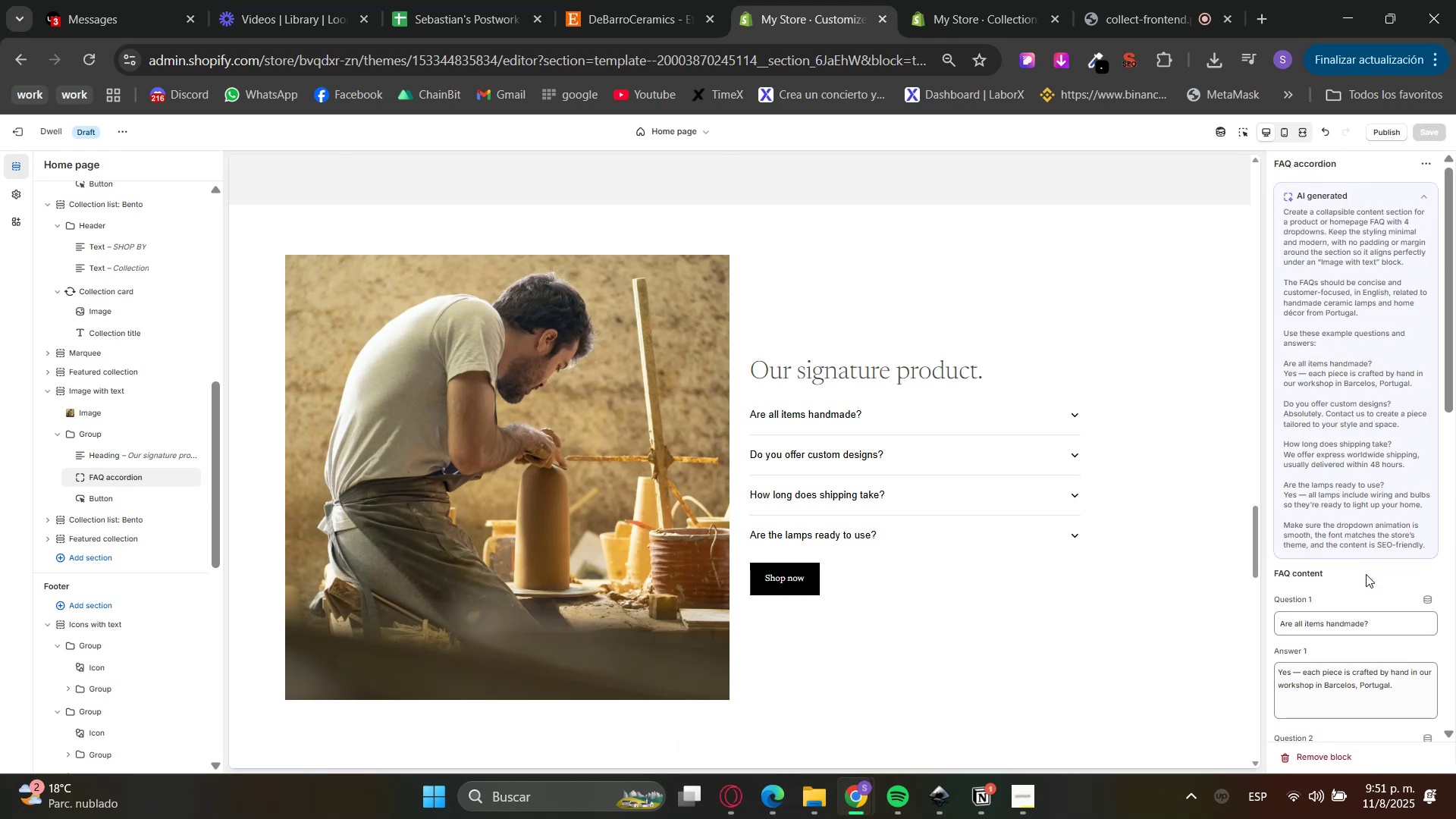 
scroll: coordinate [1366, 573], scroll_direction: down, amount: 10.0
 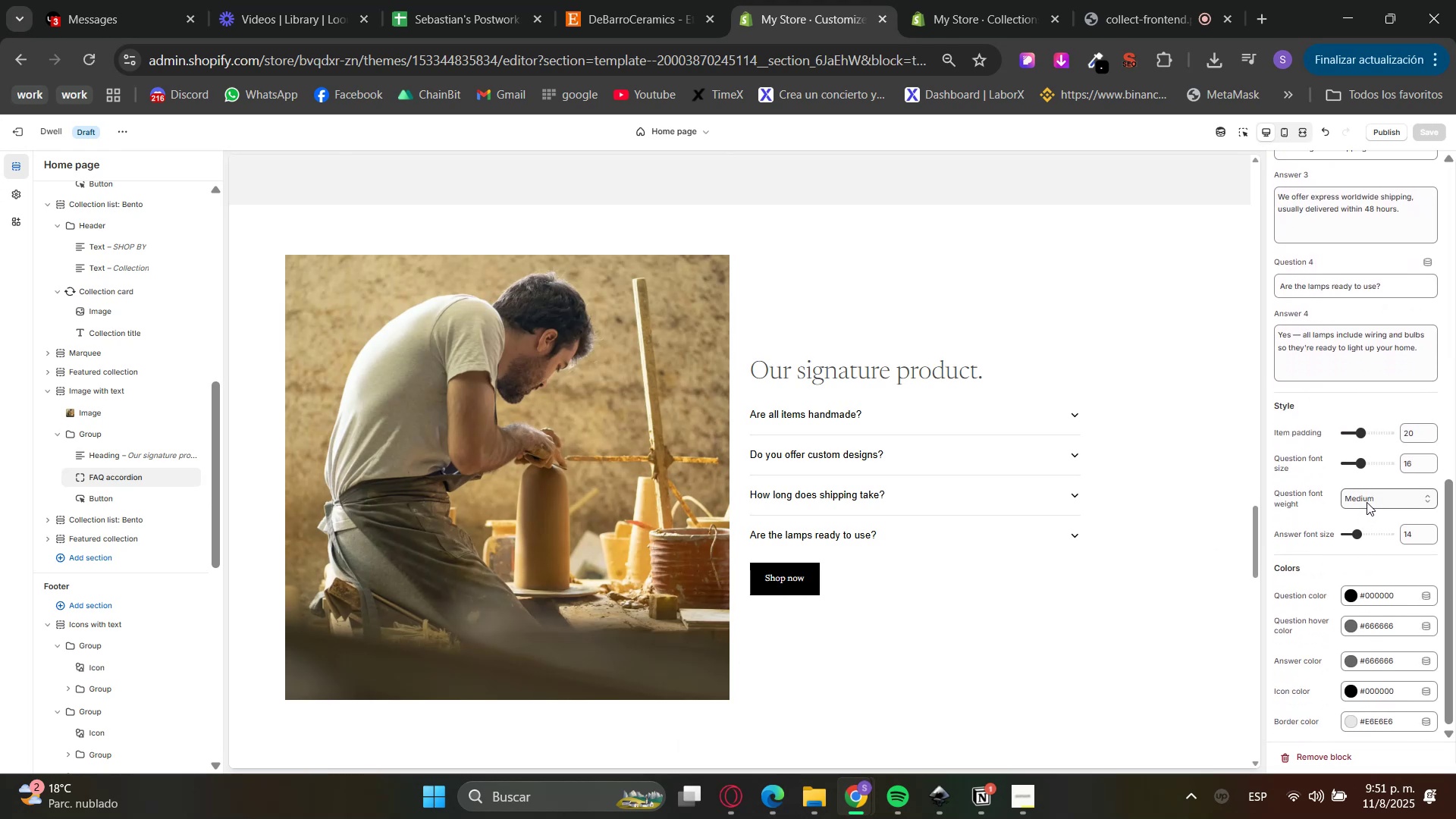 
left_click([1369, 500])
 